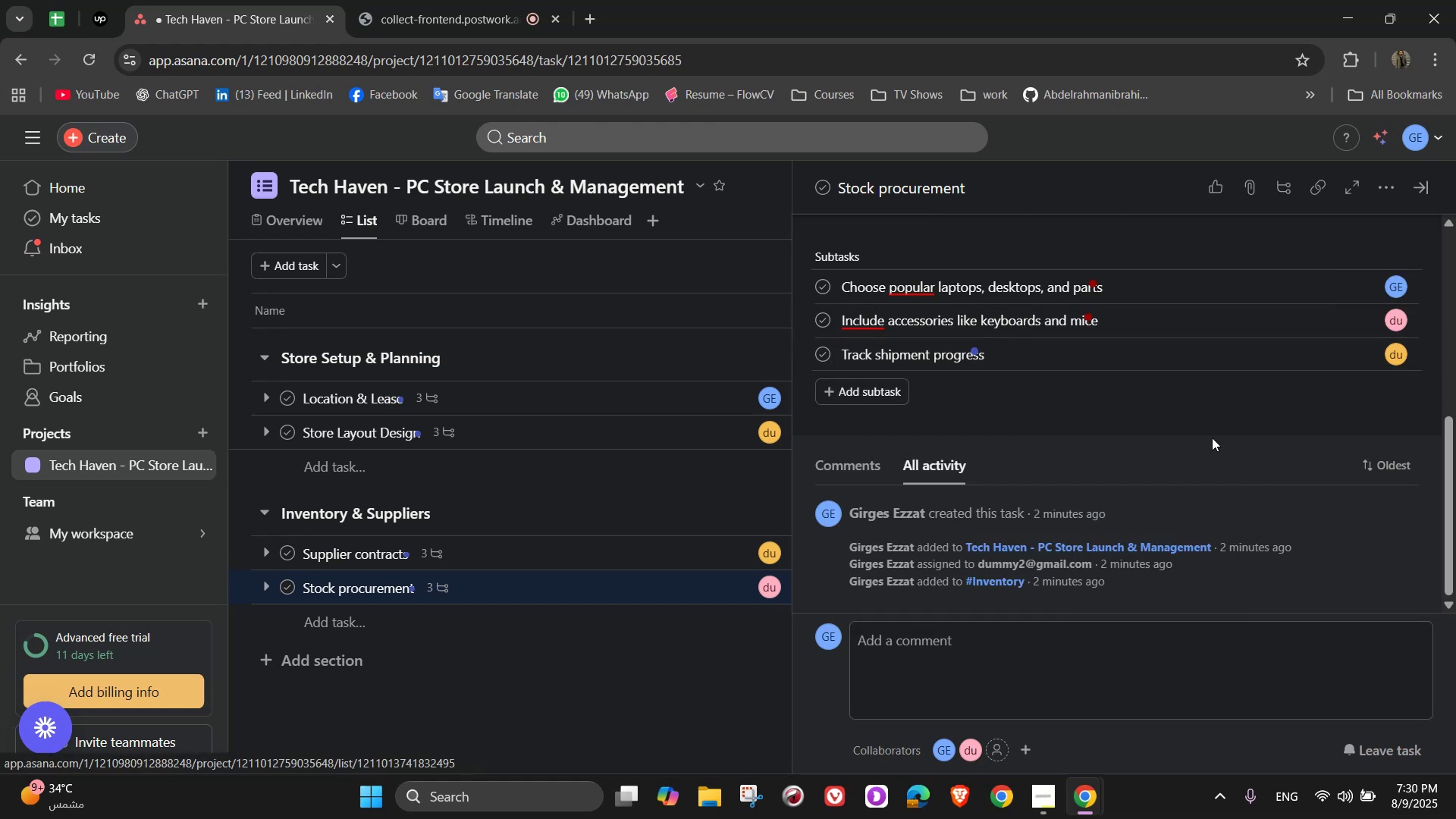 
scroll: coordinate [1221, 441], scroll_direction: up, amount: 6.0
 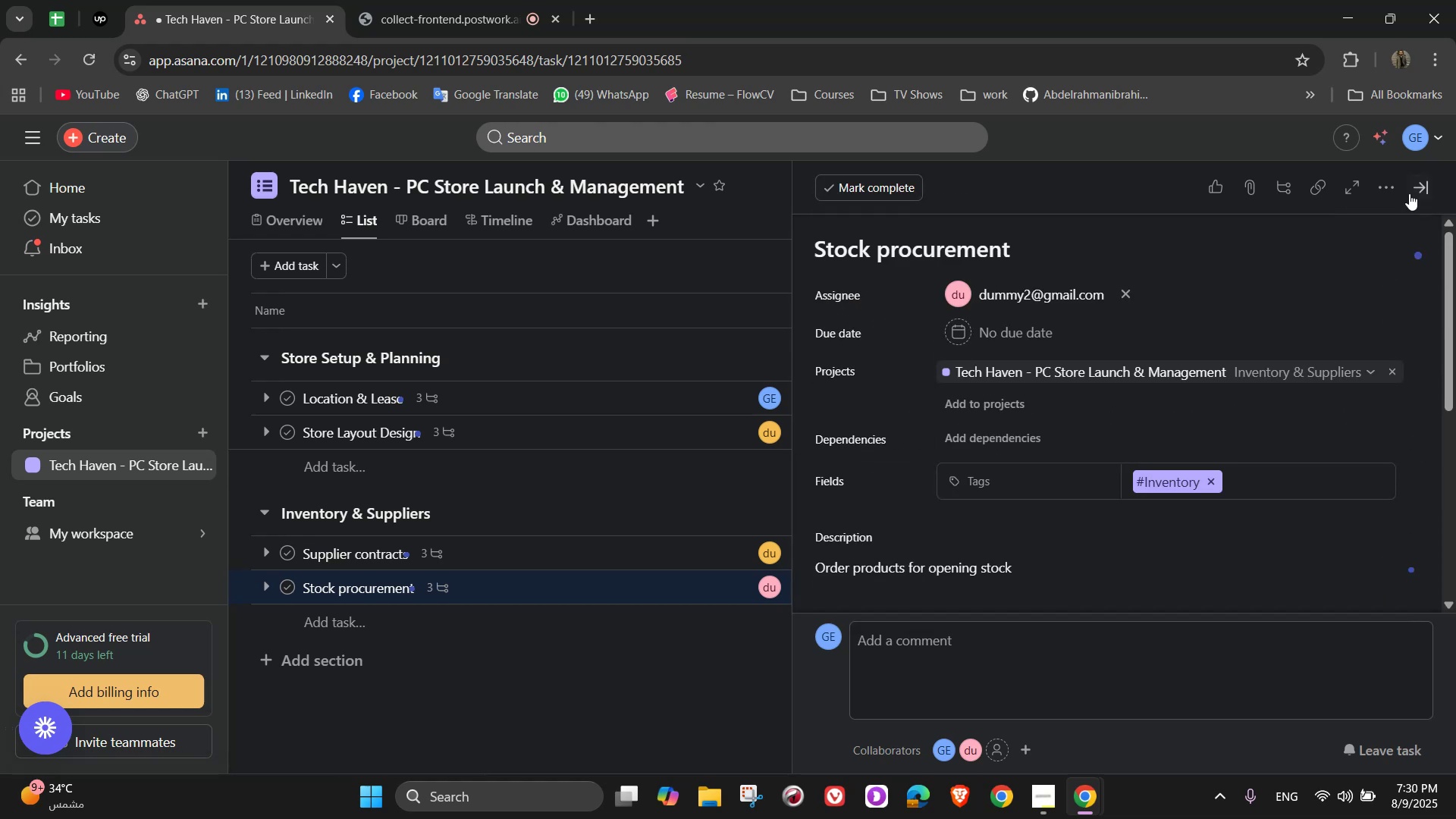 
left_click([1410, 193])
 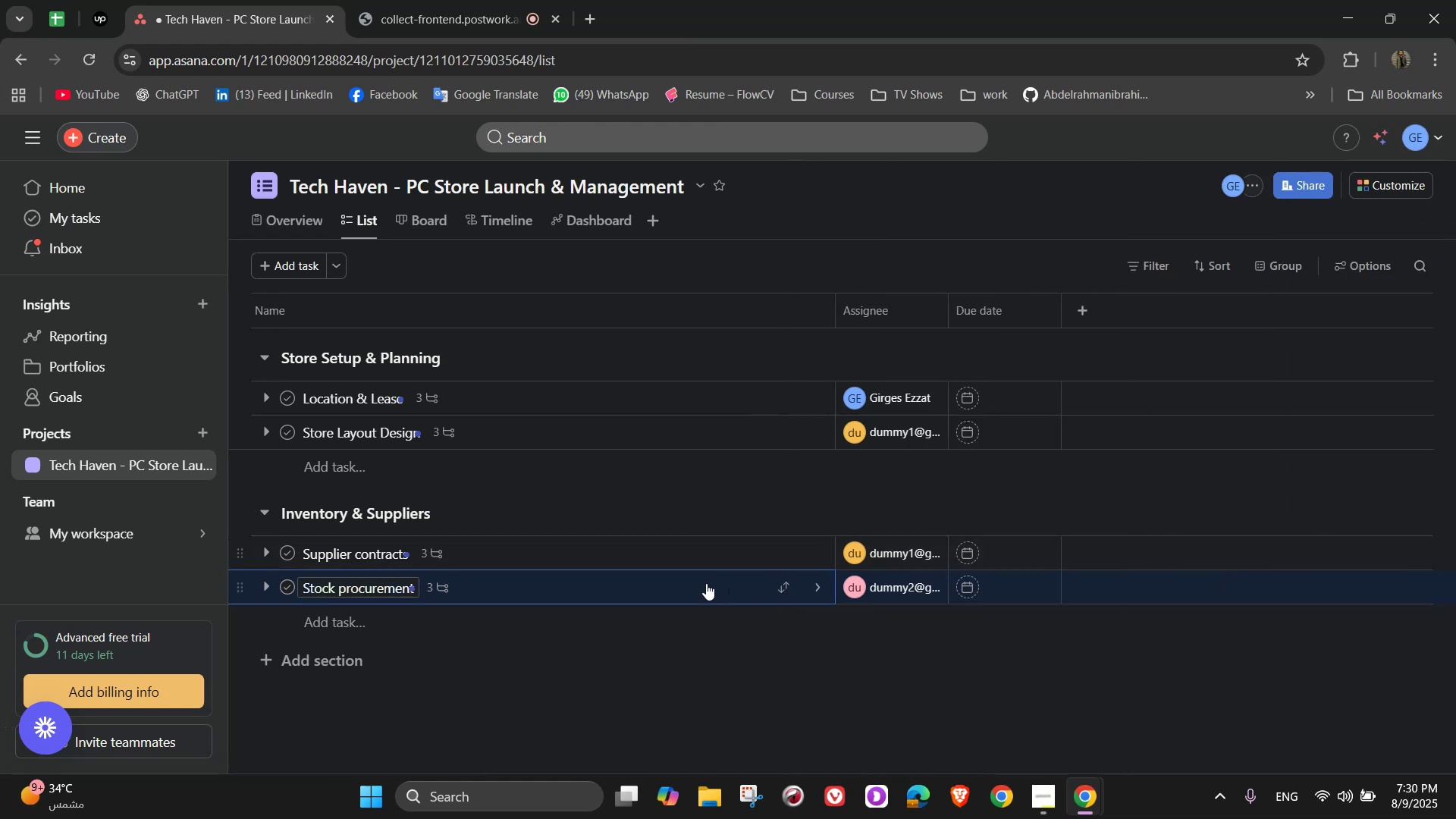 
left_click([373, 631])
 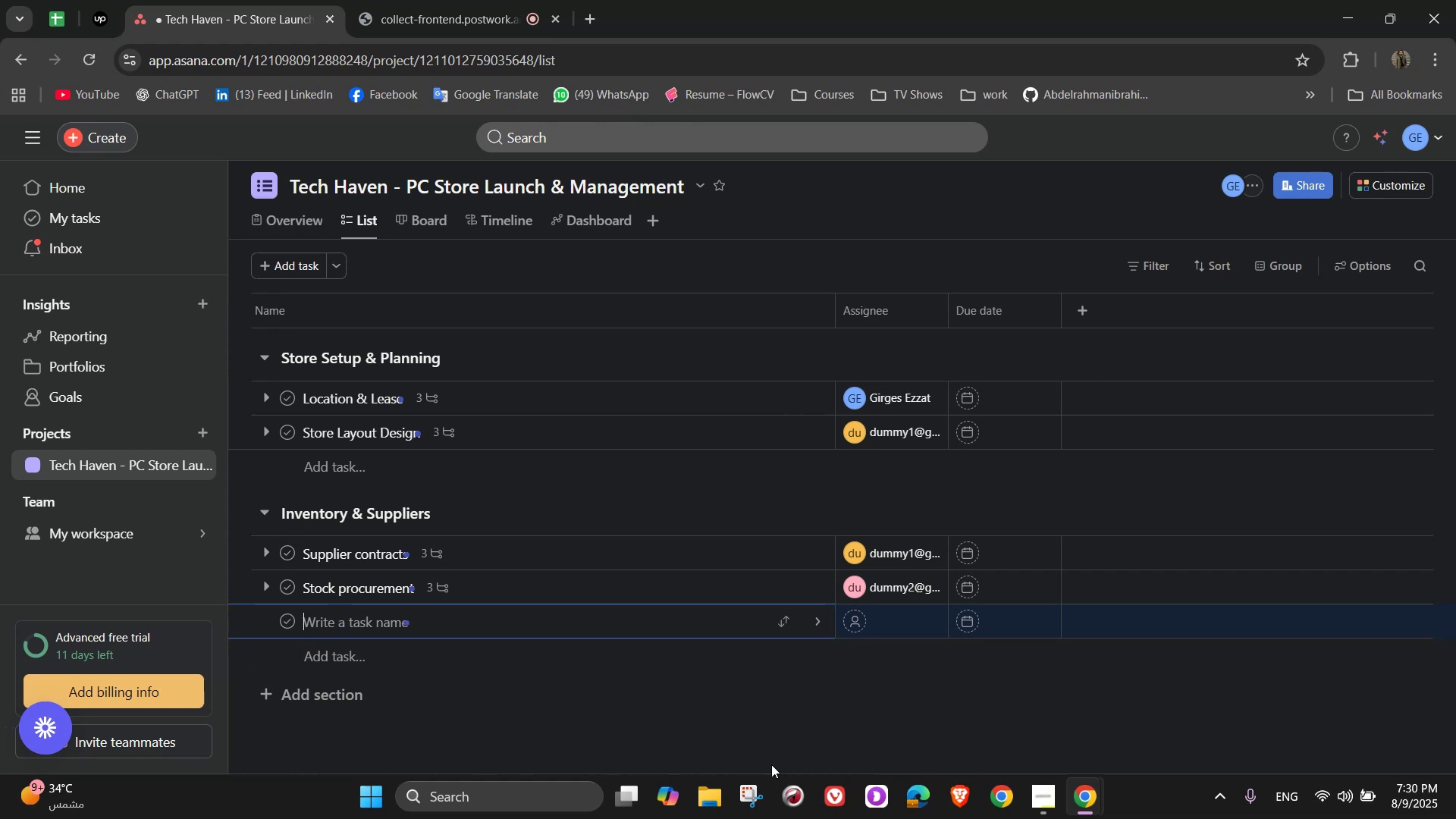 
type(Customer Build Kits)
 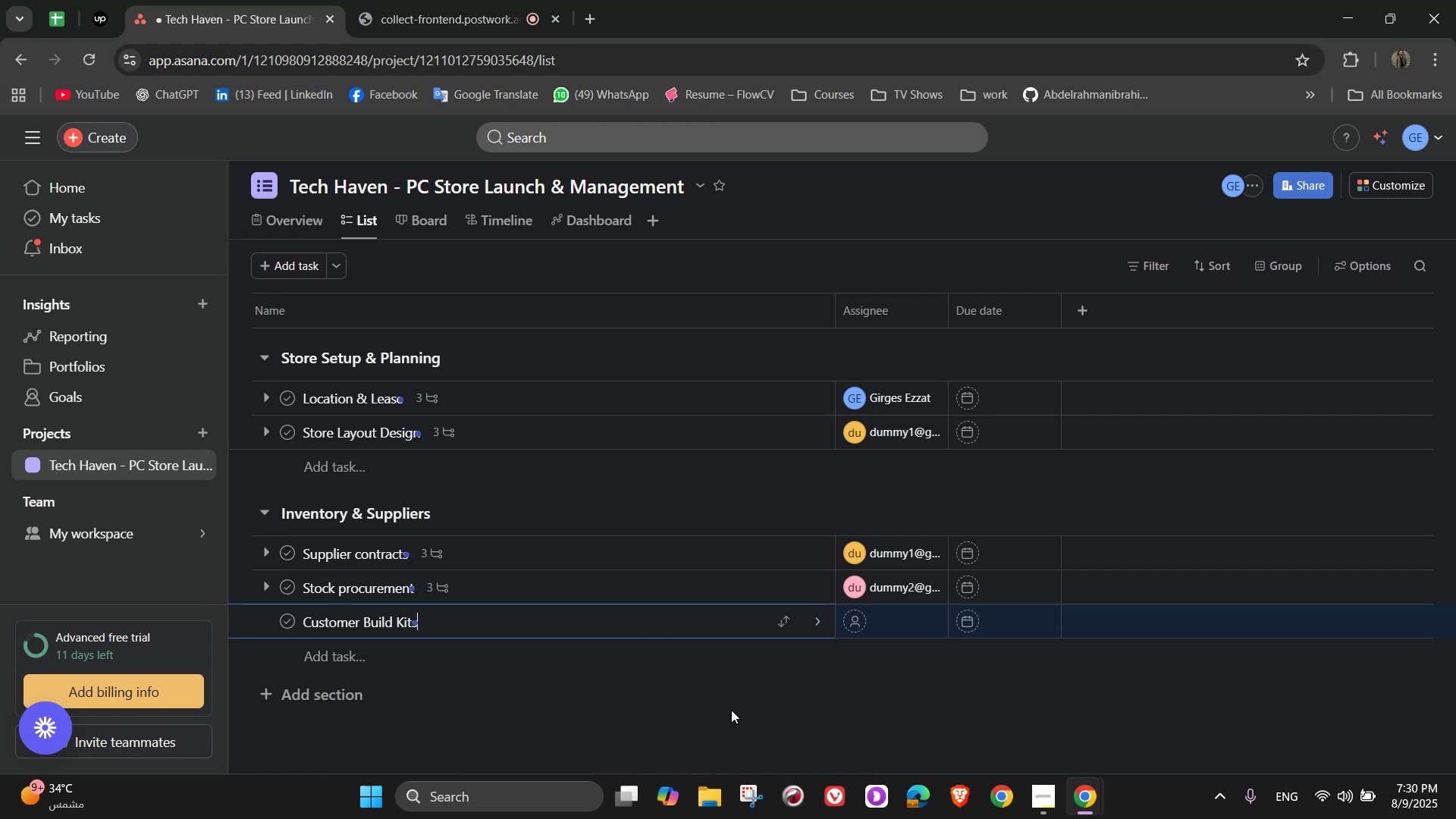 
left_click([823, 620])
 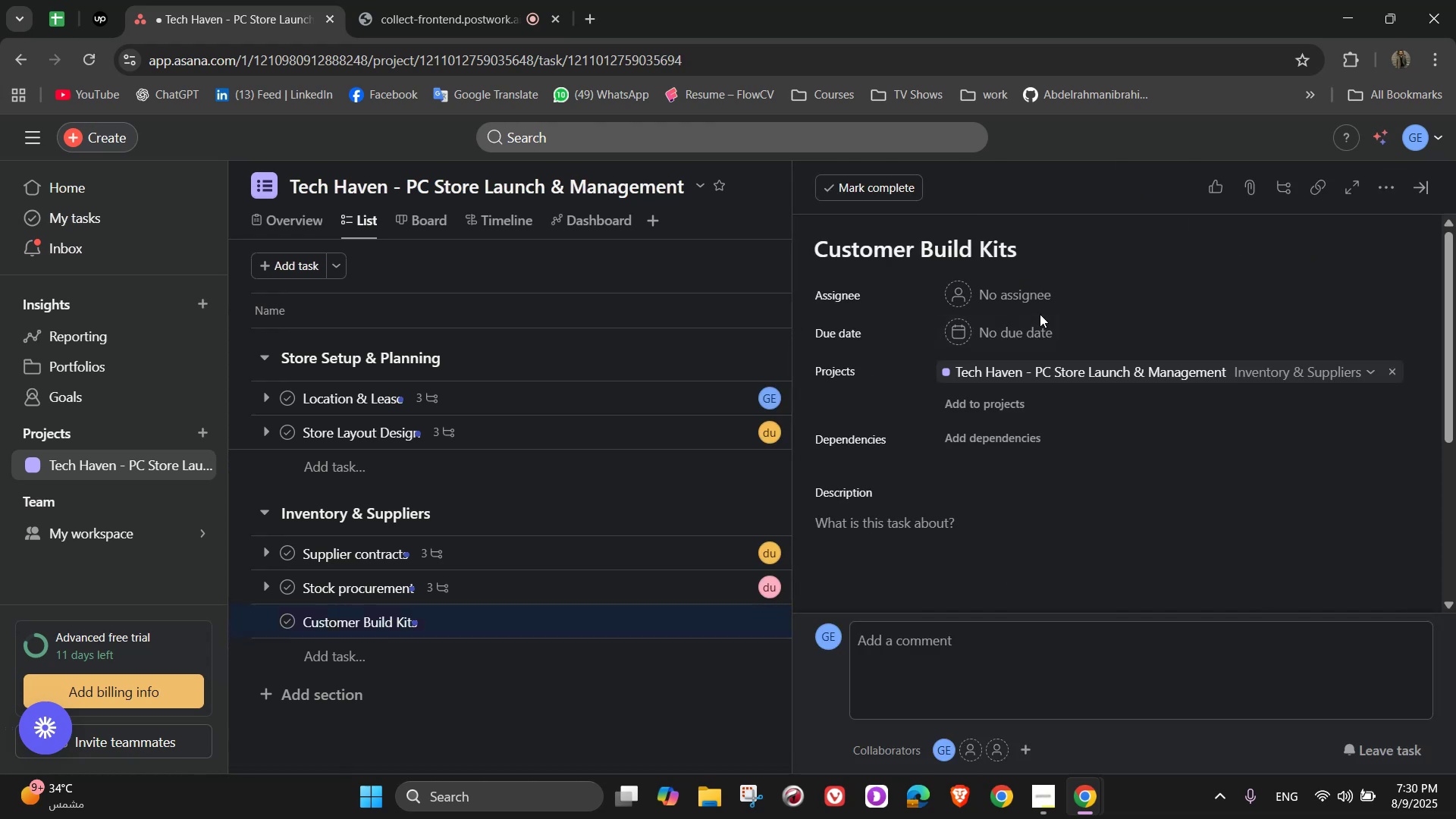 
left_click([1037, 301])
 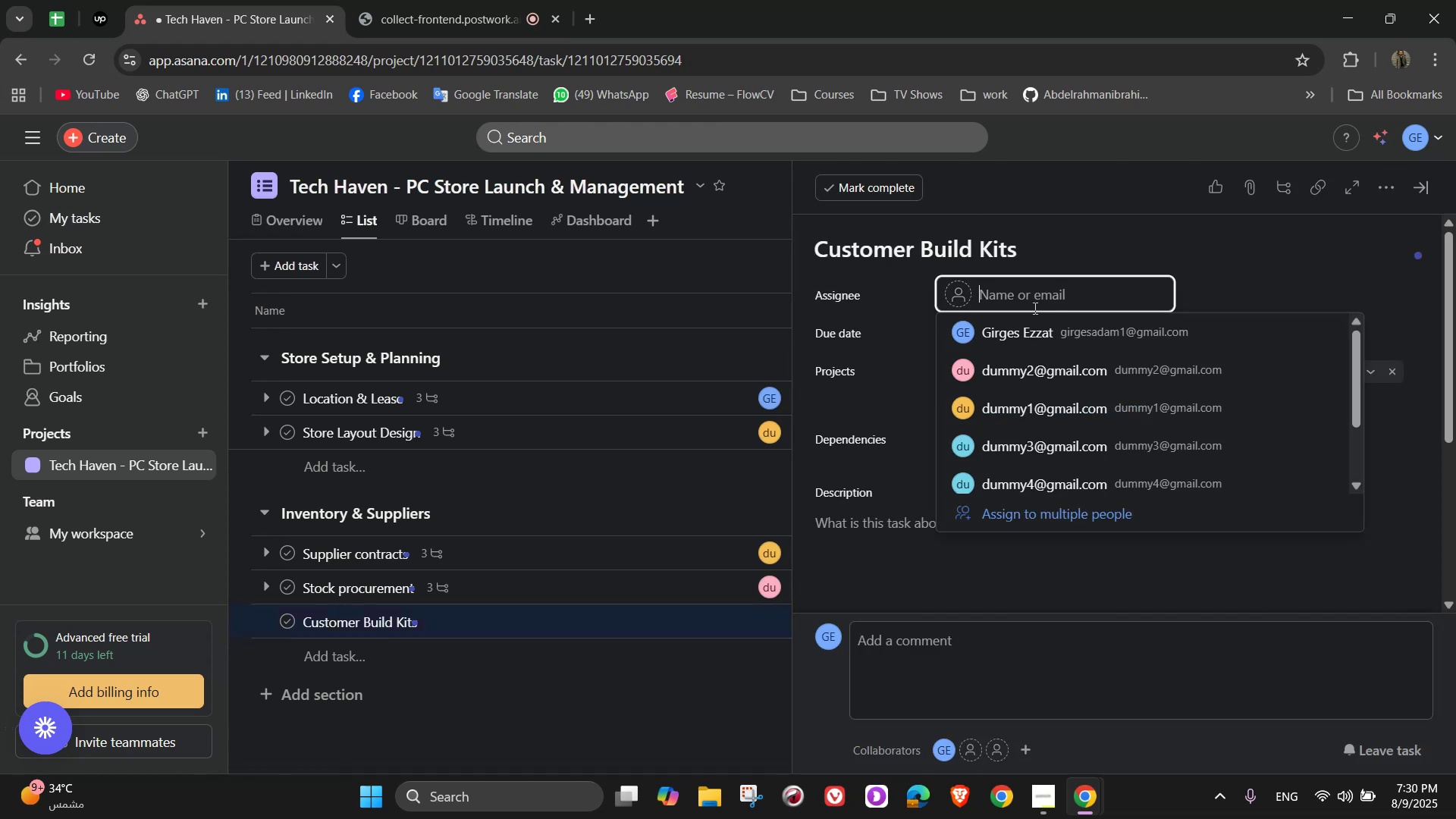 
wait(5.9)
 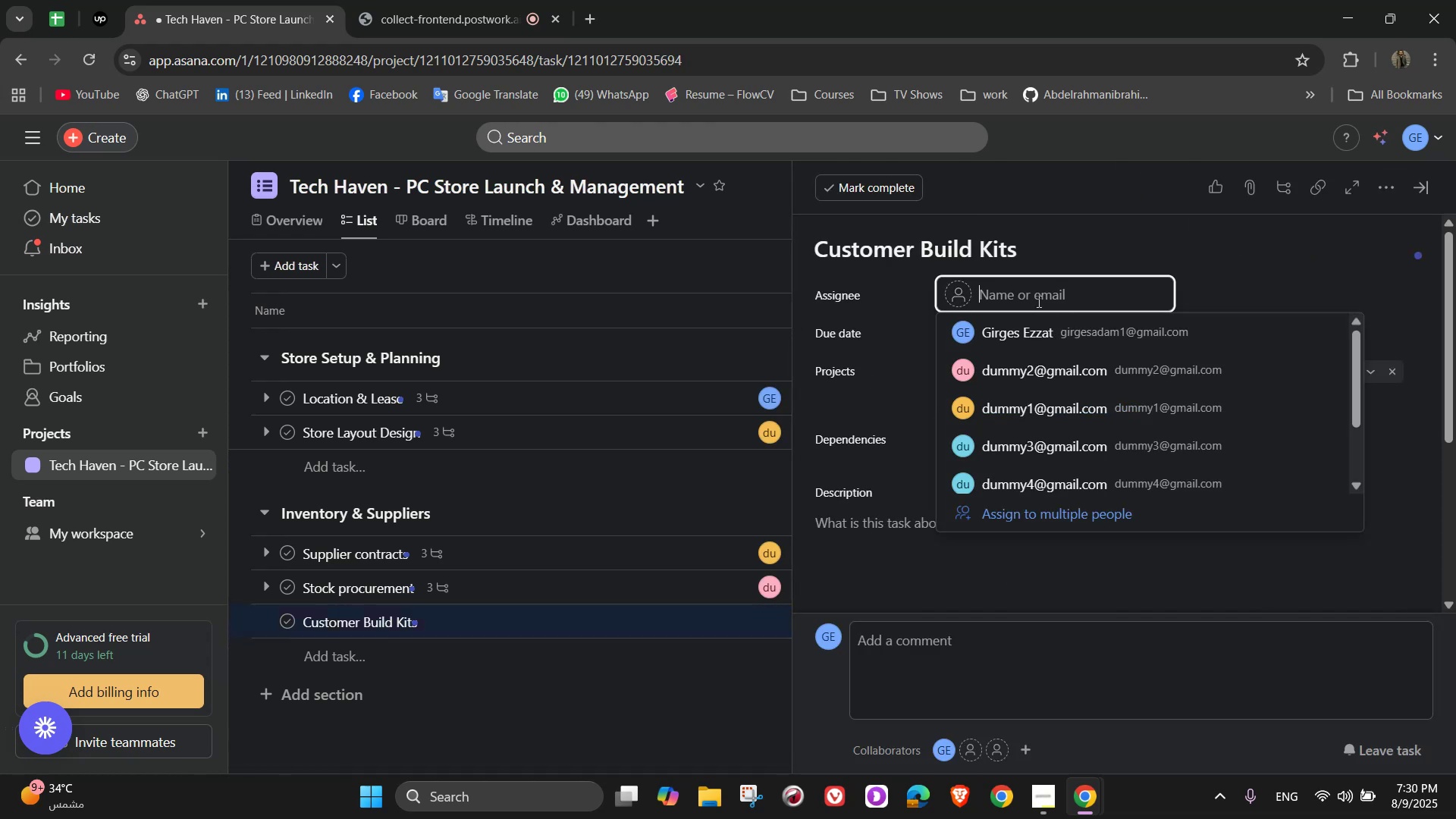 
left_click([1034, 444])
 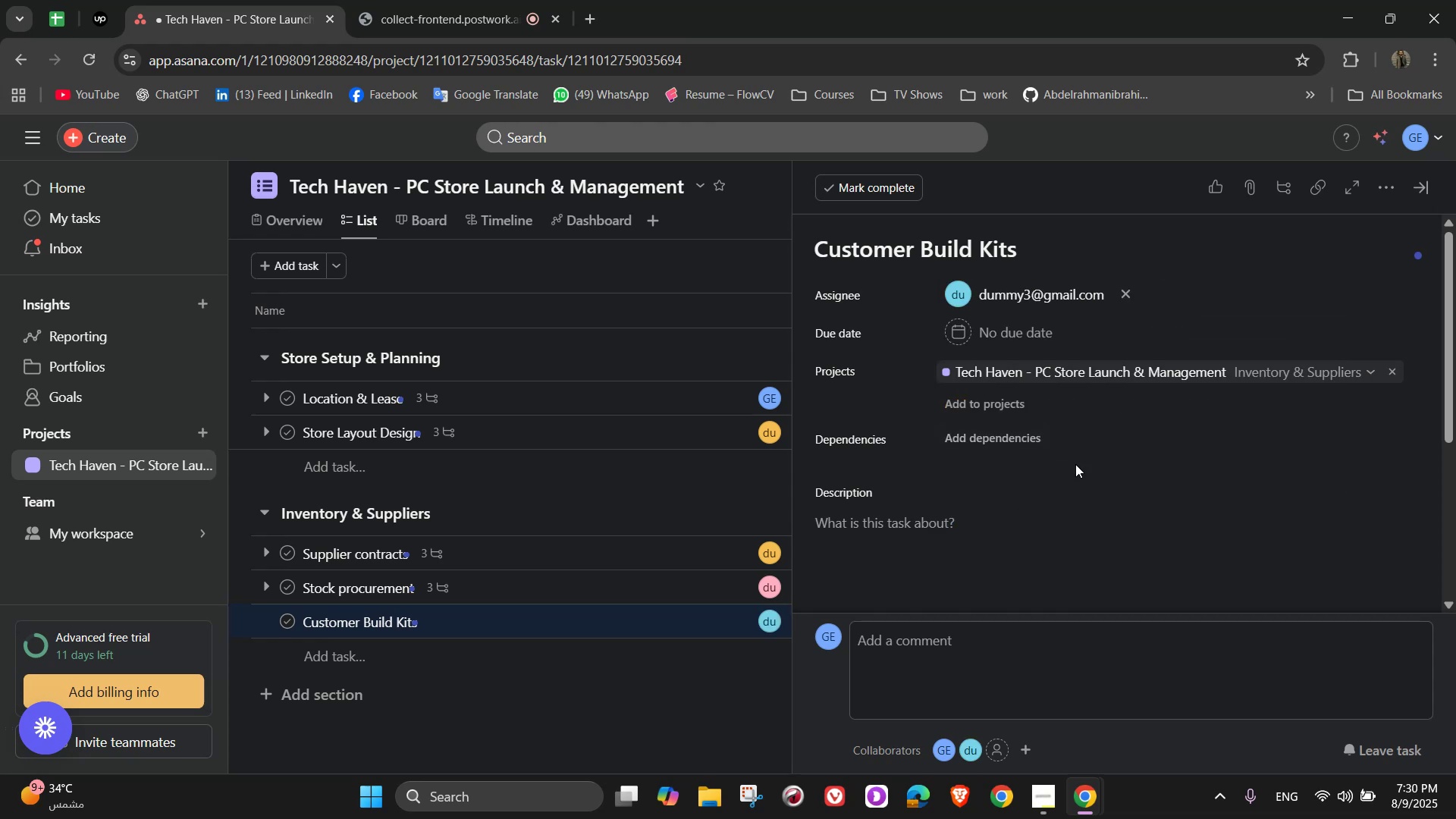 
scroll: coordinate [1151, 445], scroll_direction: none, amount: 0.0
 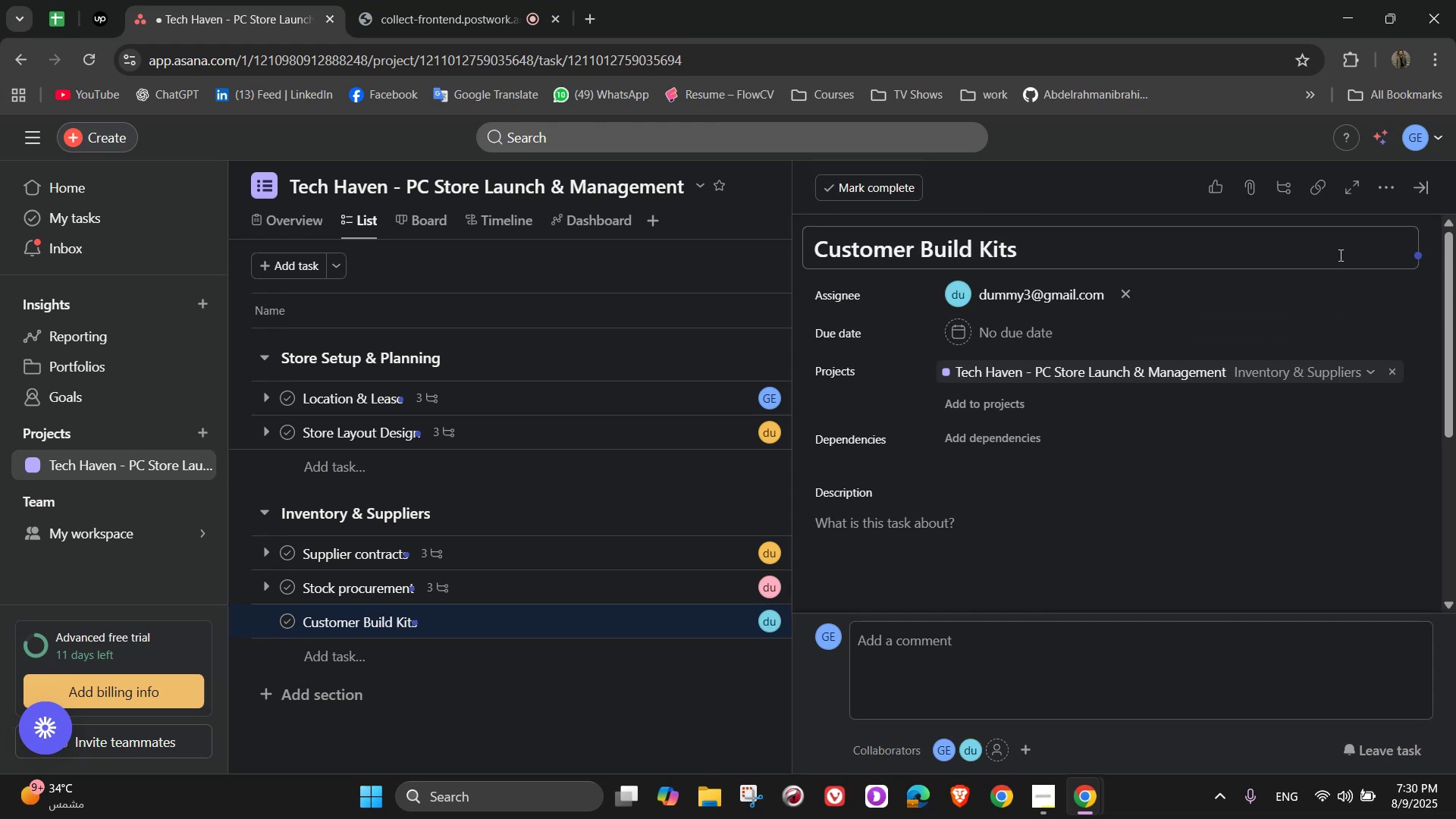 
scroll: coordinate [1150, 484], scroll_direction: down, amount: 1.0
 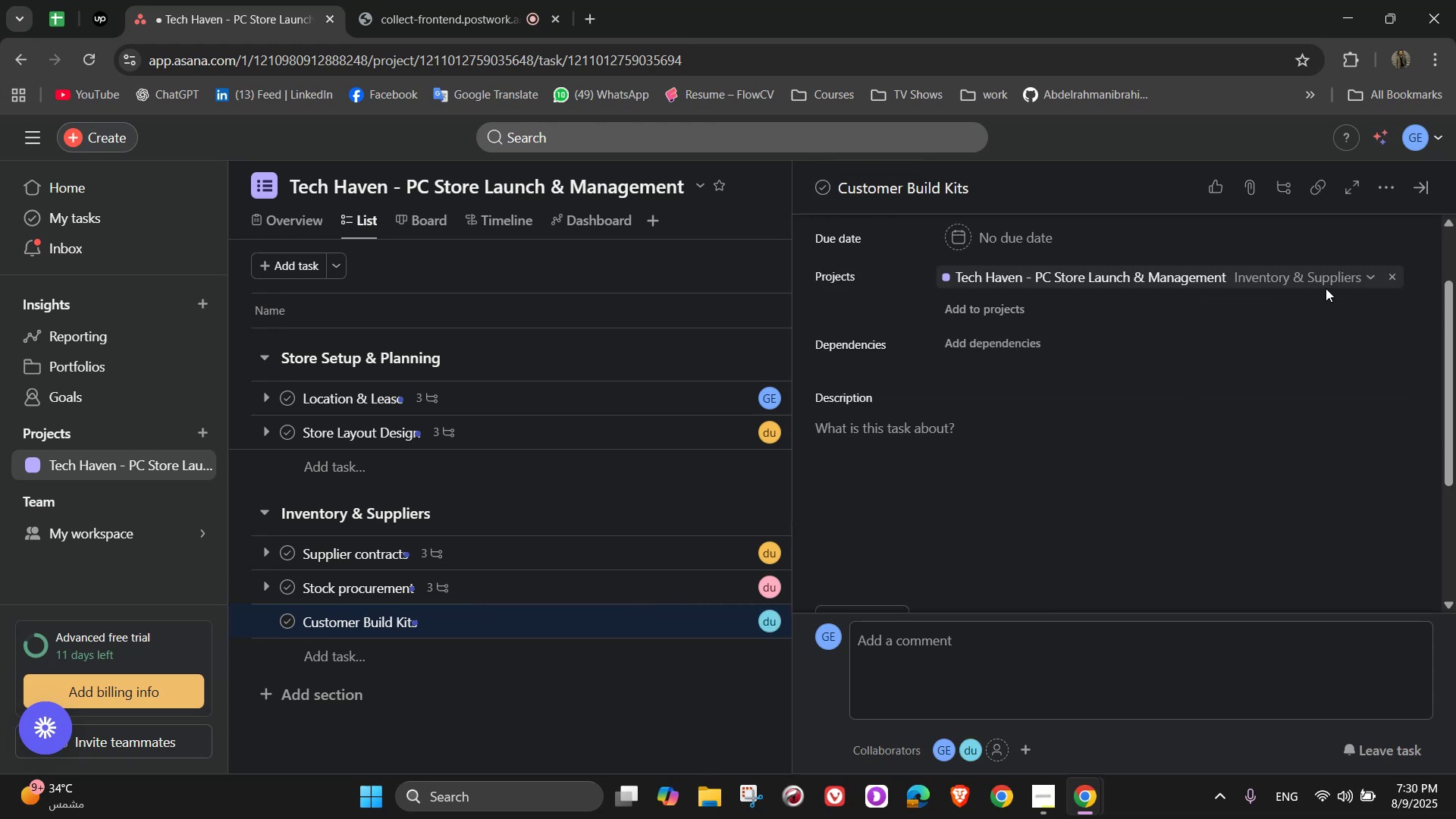 
scroll: coordinate [1338, 272], scroll_direction: up, amount: 2.0
 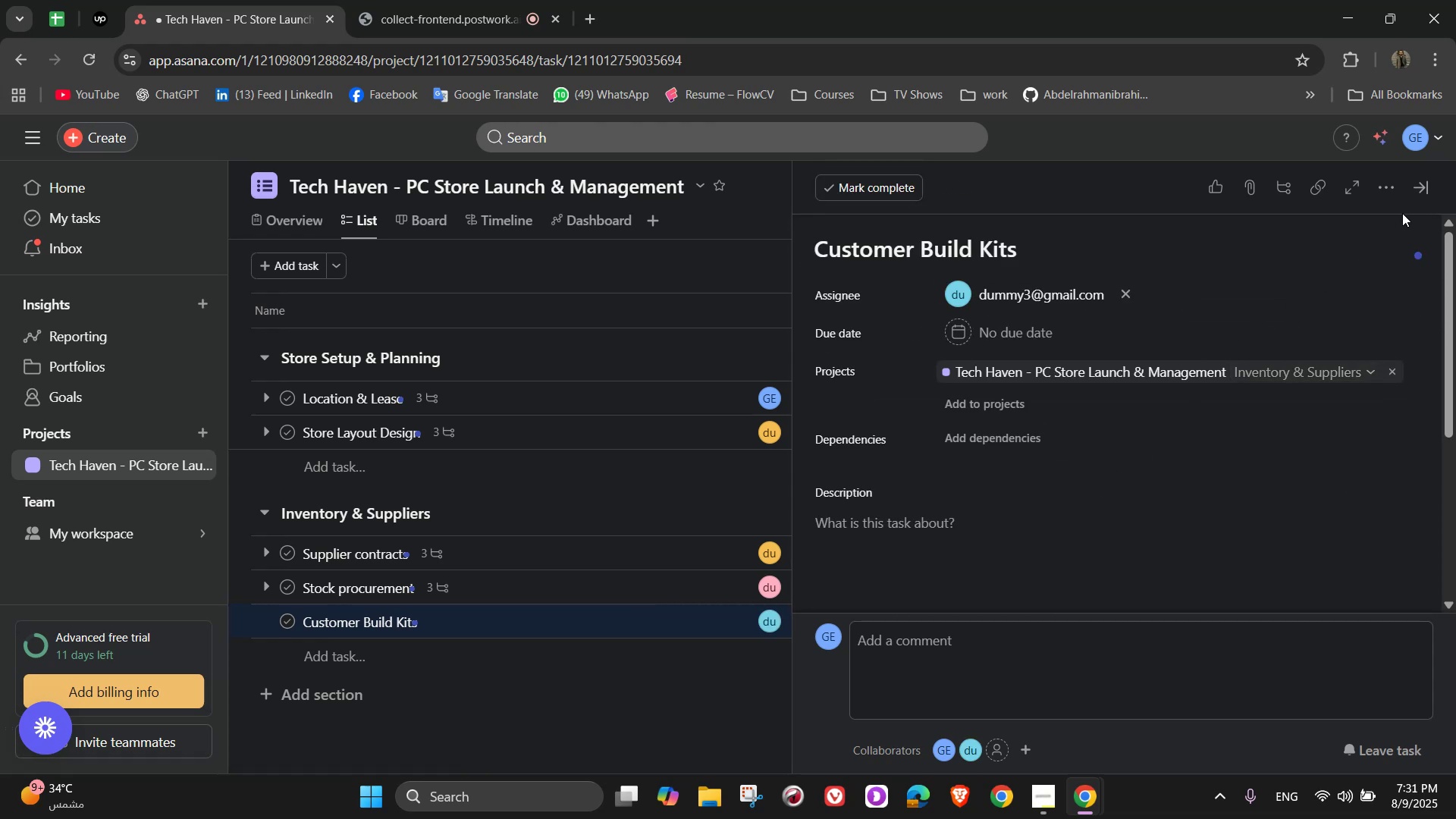 
left_click([1397, 189])
 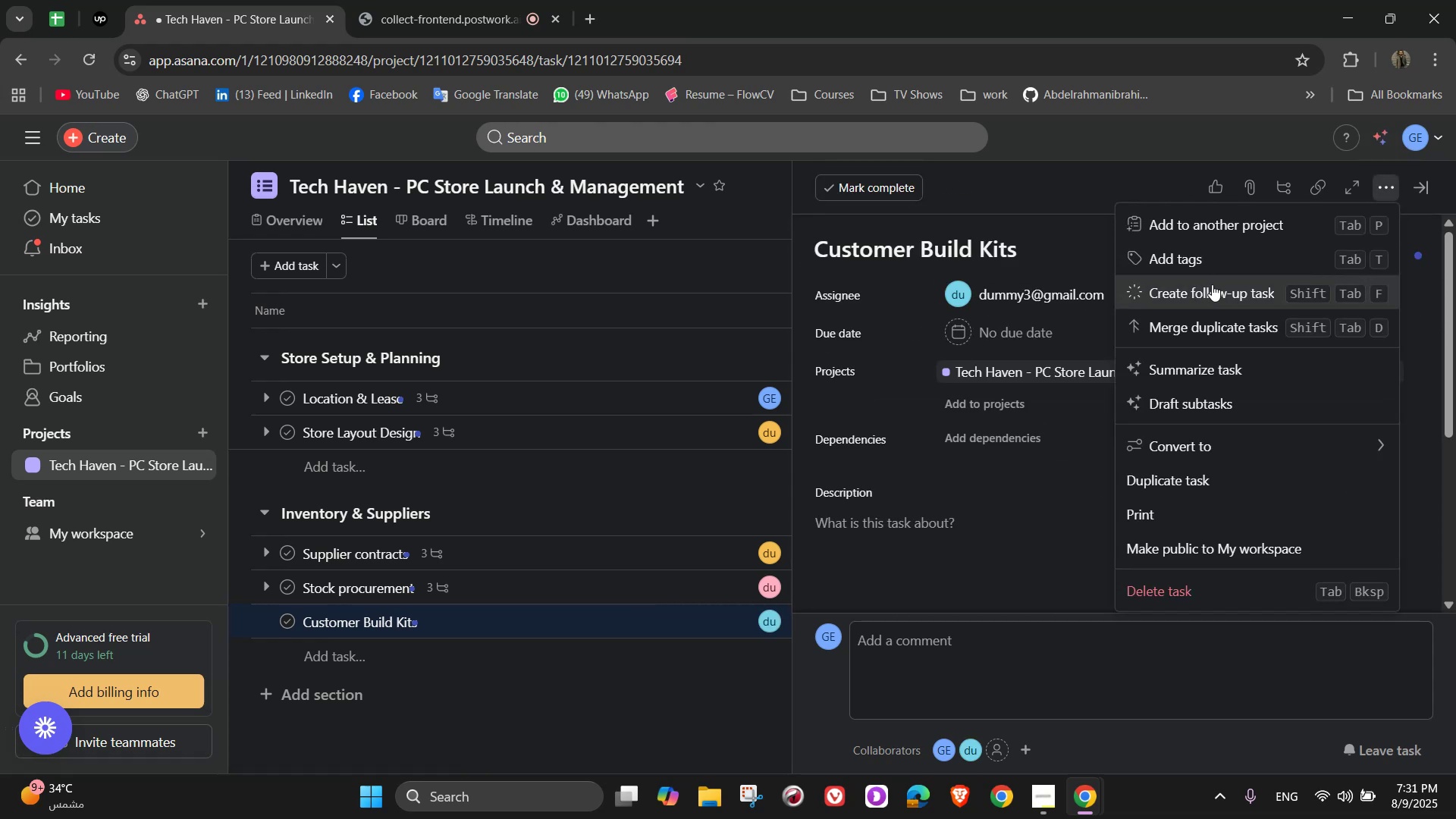 
left_click([1213, 268])
 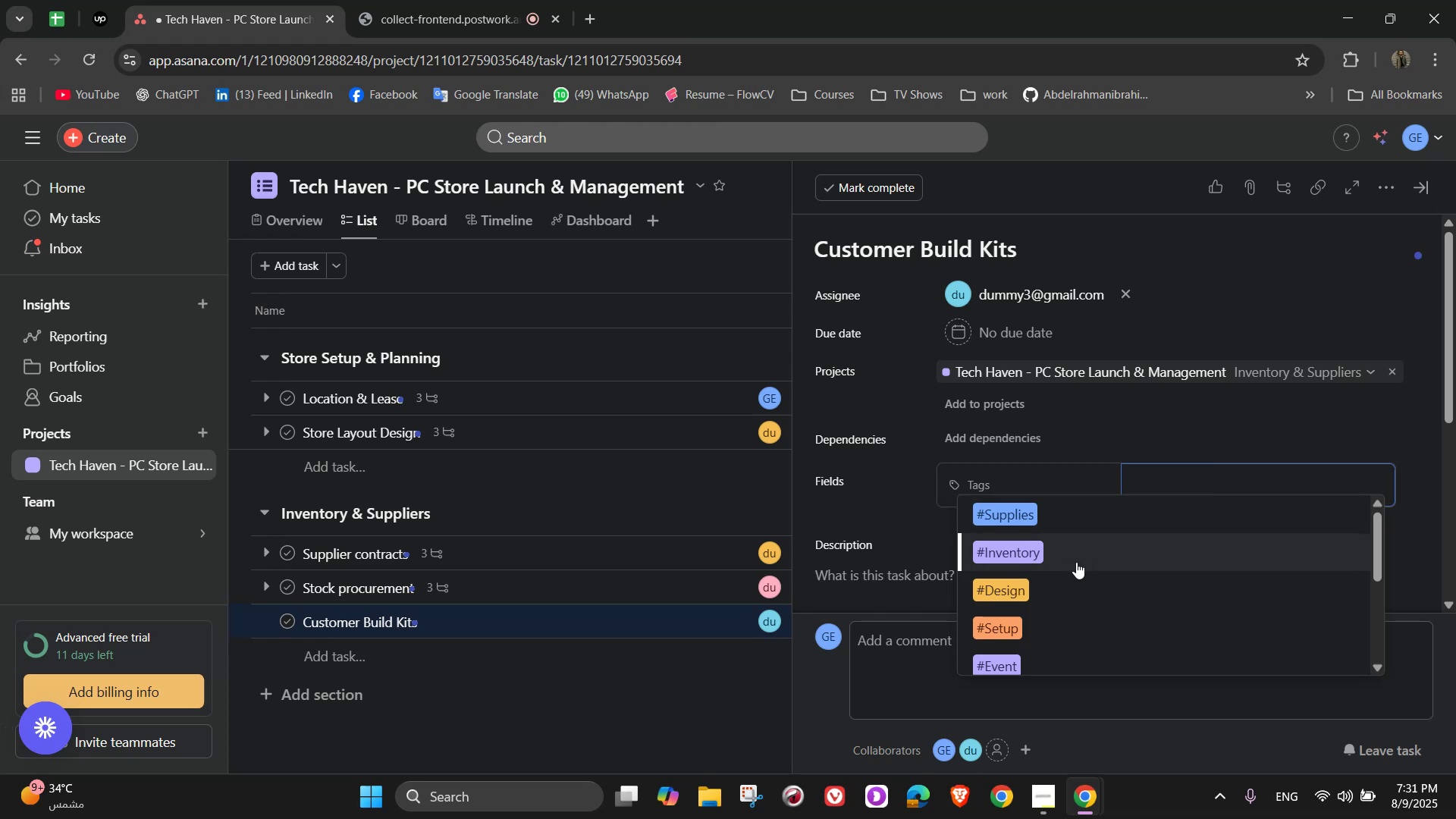 
key(P)
 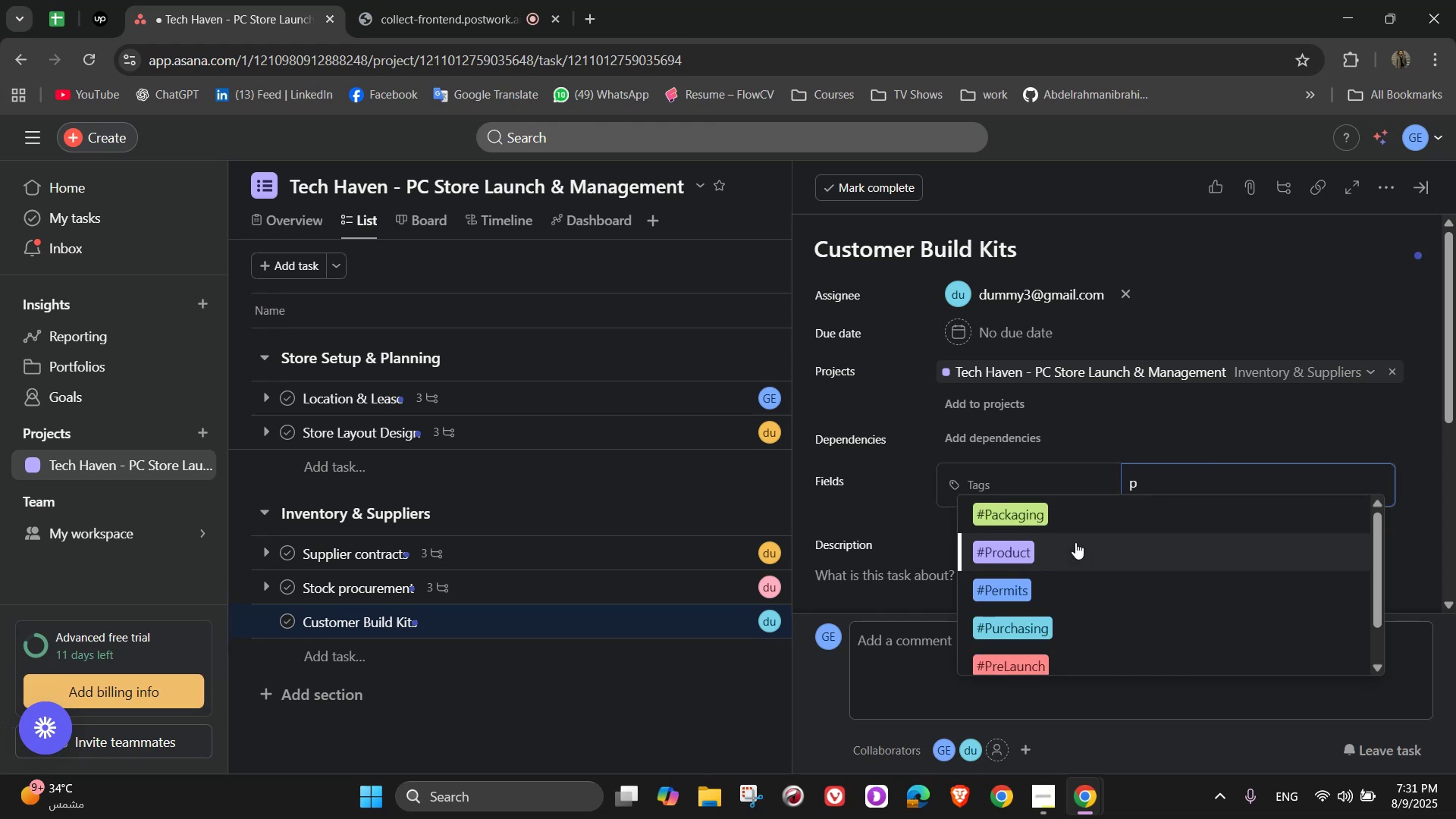 
left_click([1075, 542])
 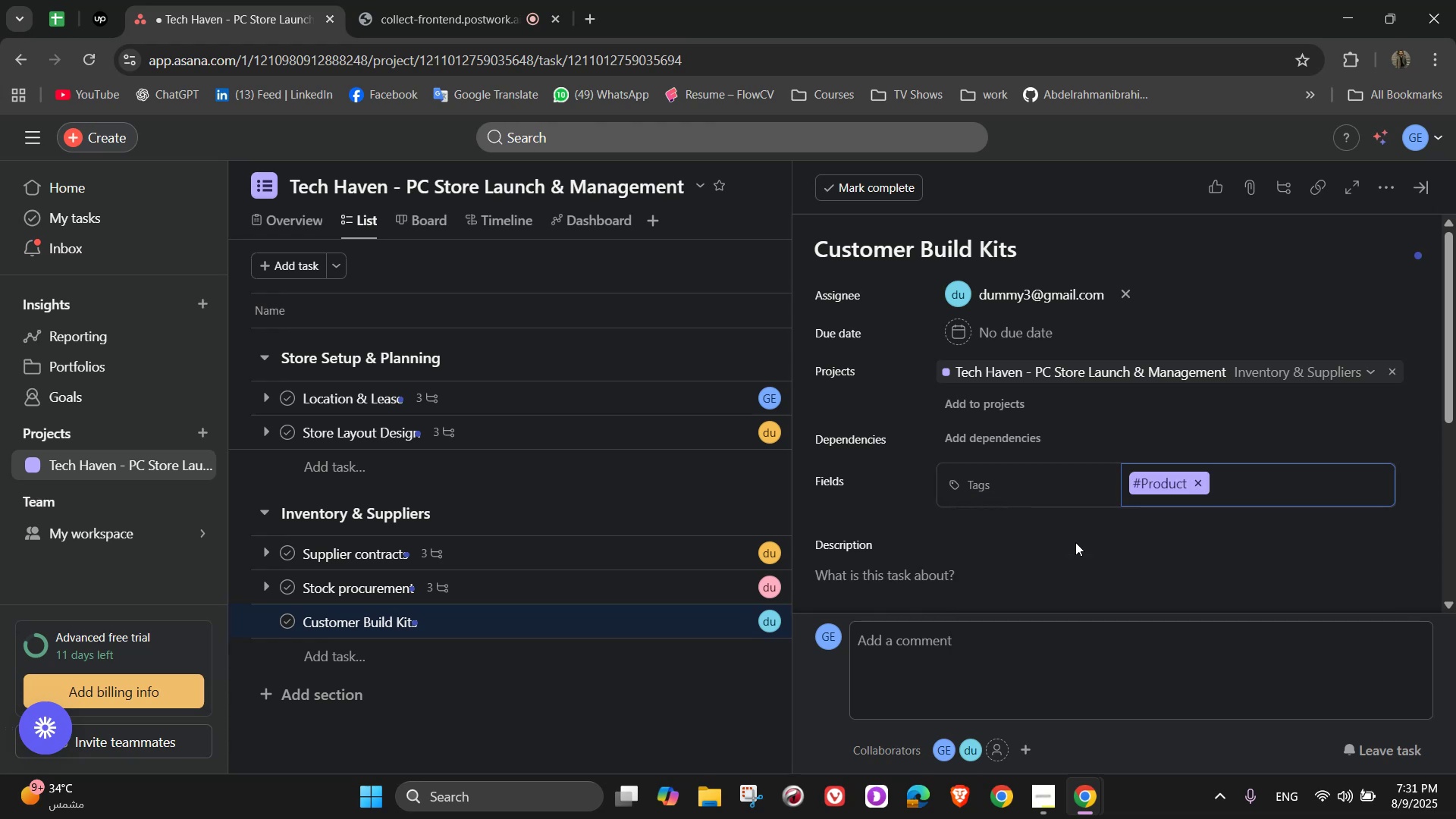 
scroll: coordinate [1075, 542], scroll_direction: down, amount: 1.0
 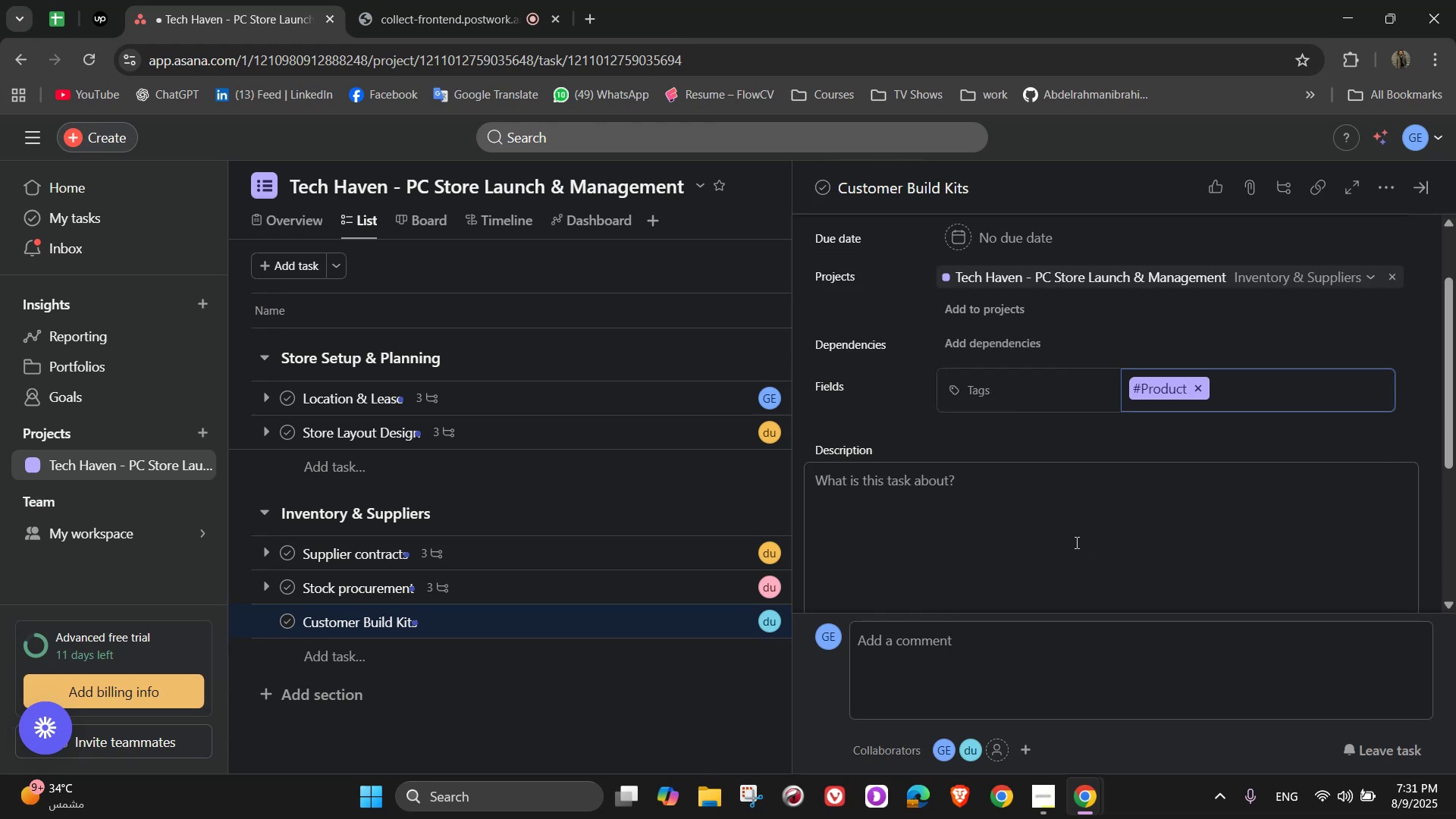 
left_click([1075, 542])
 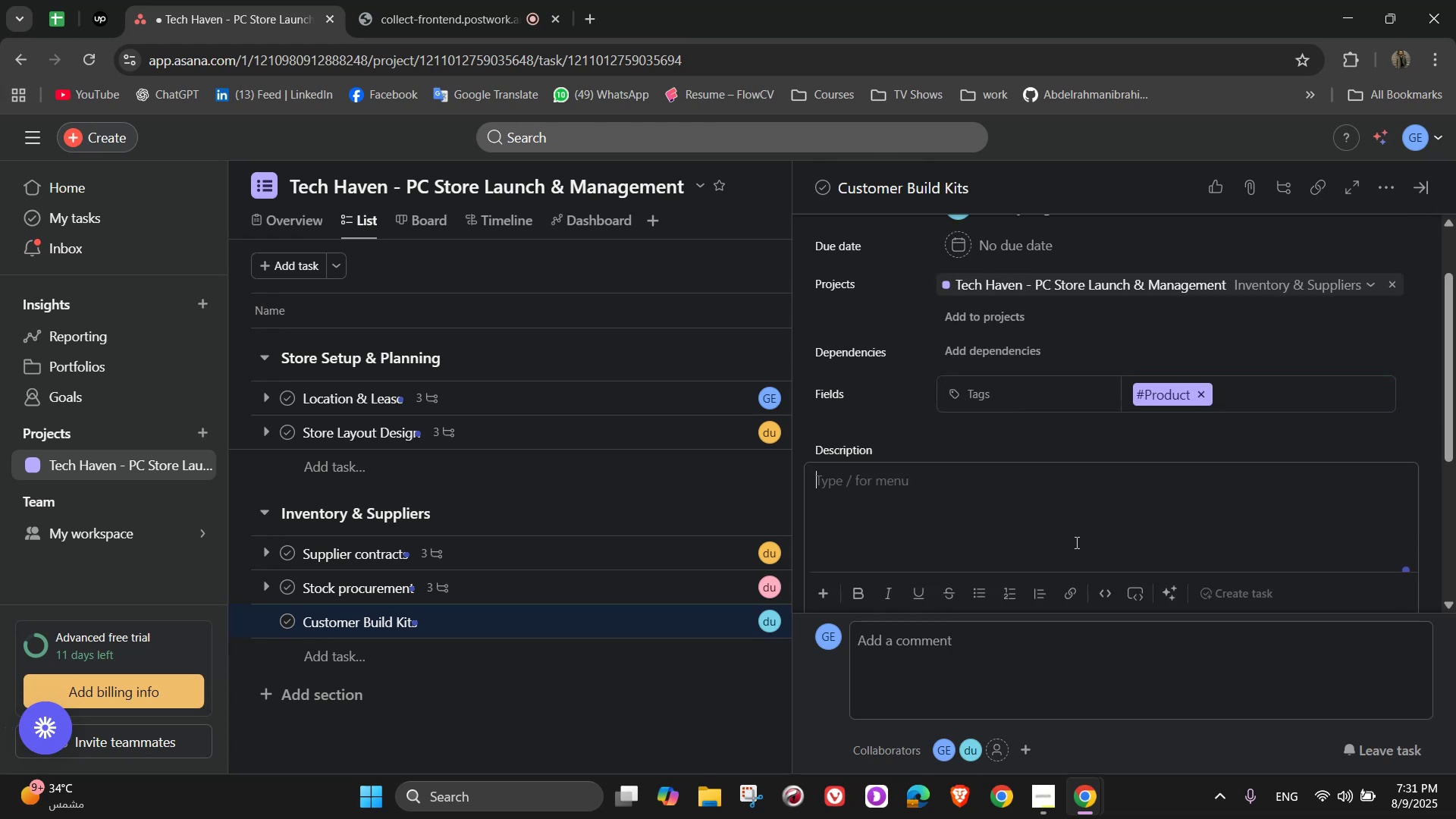 
type(Offer PC building bundles for games)
key(Backspace)
type(rs and professionals)
 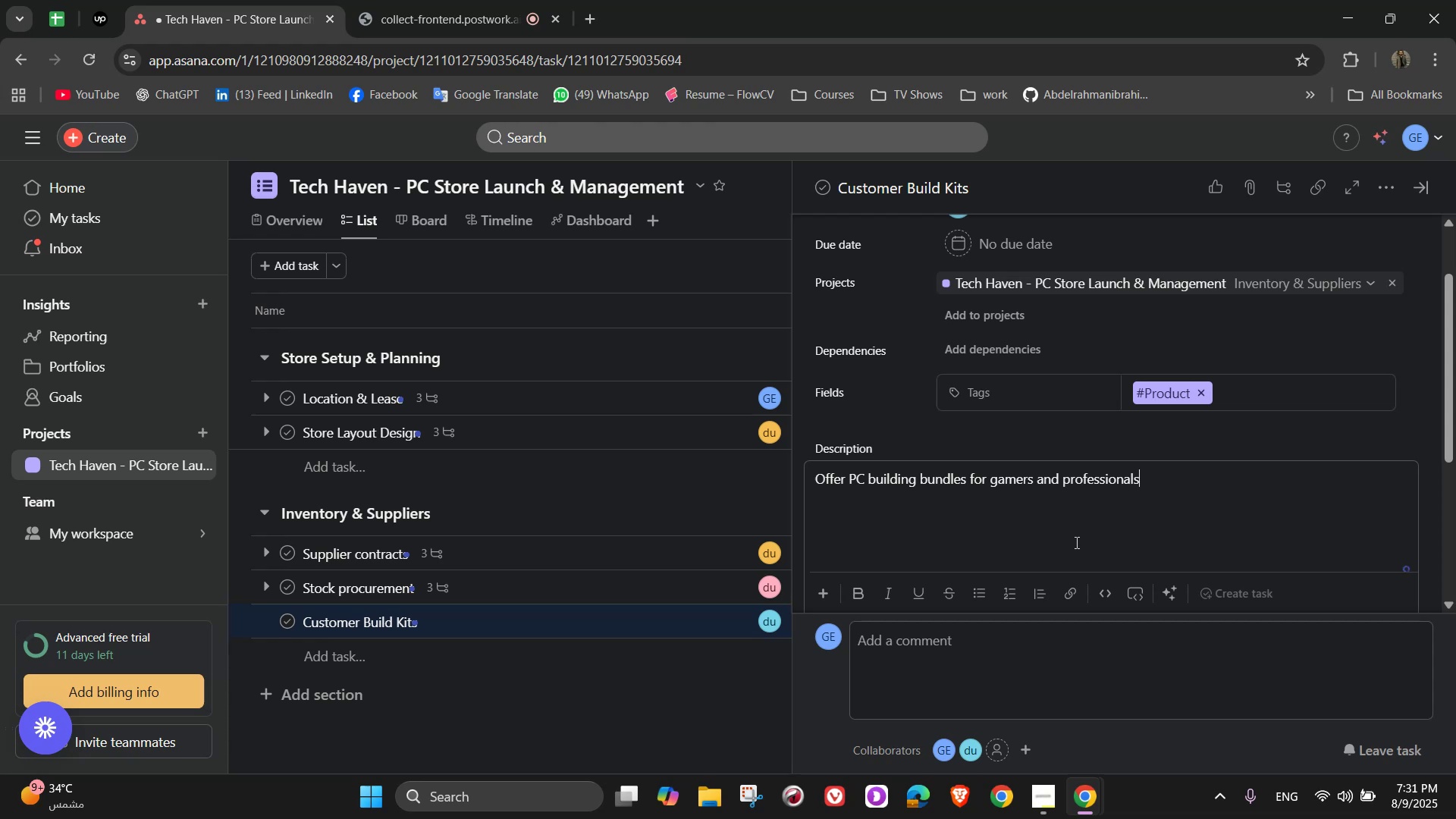 
scroll: coordinate [1018, 545], scroll_direction: down, amount: 3.0
 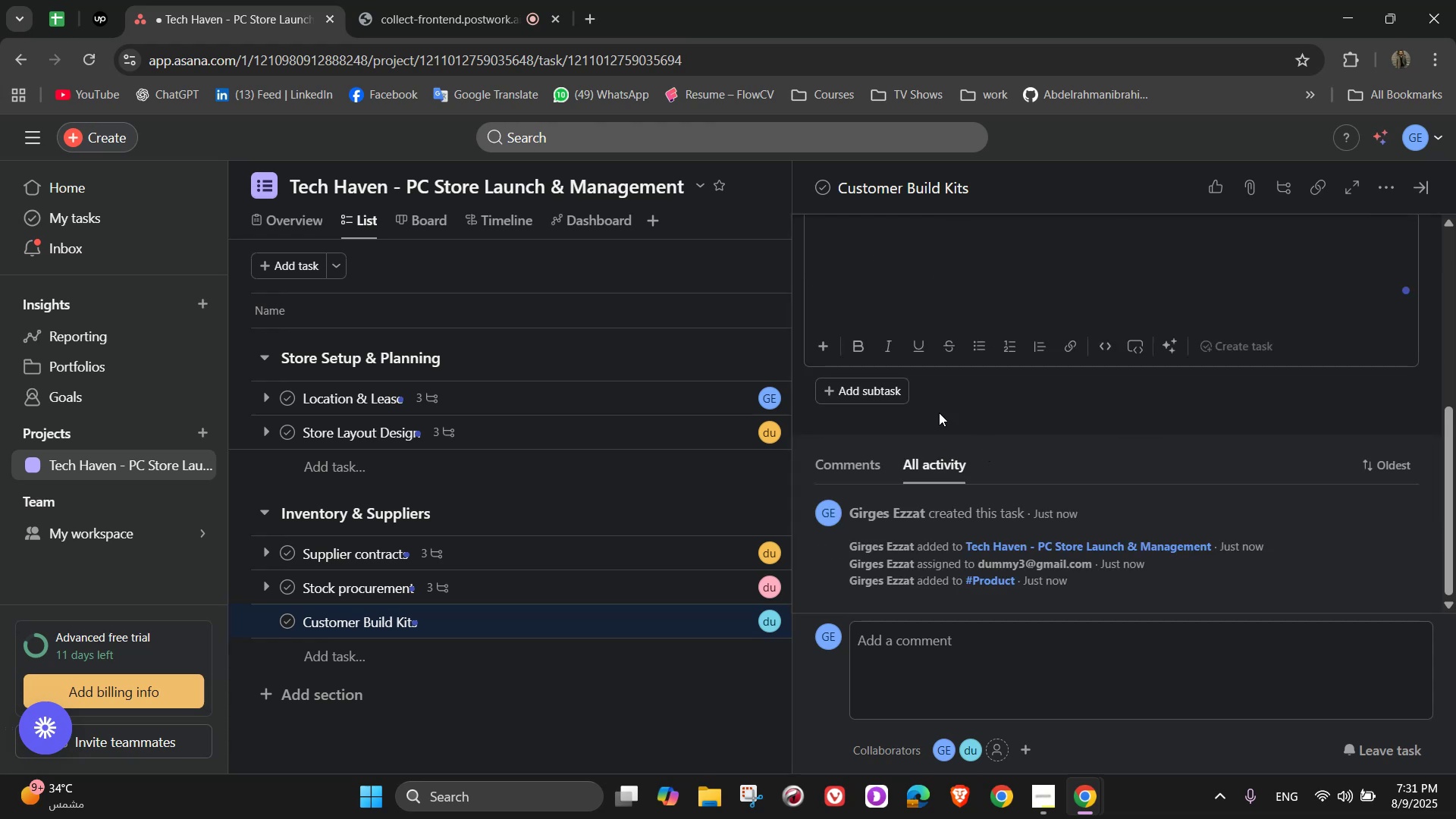 
left_click([895, 391])
 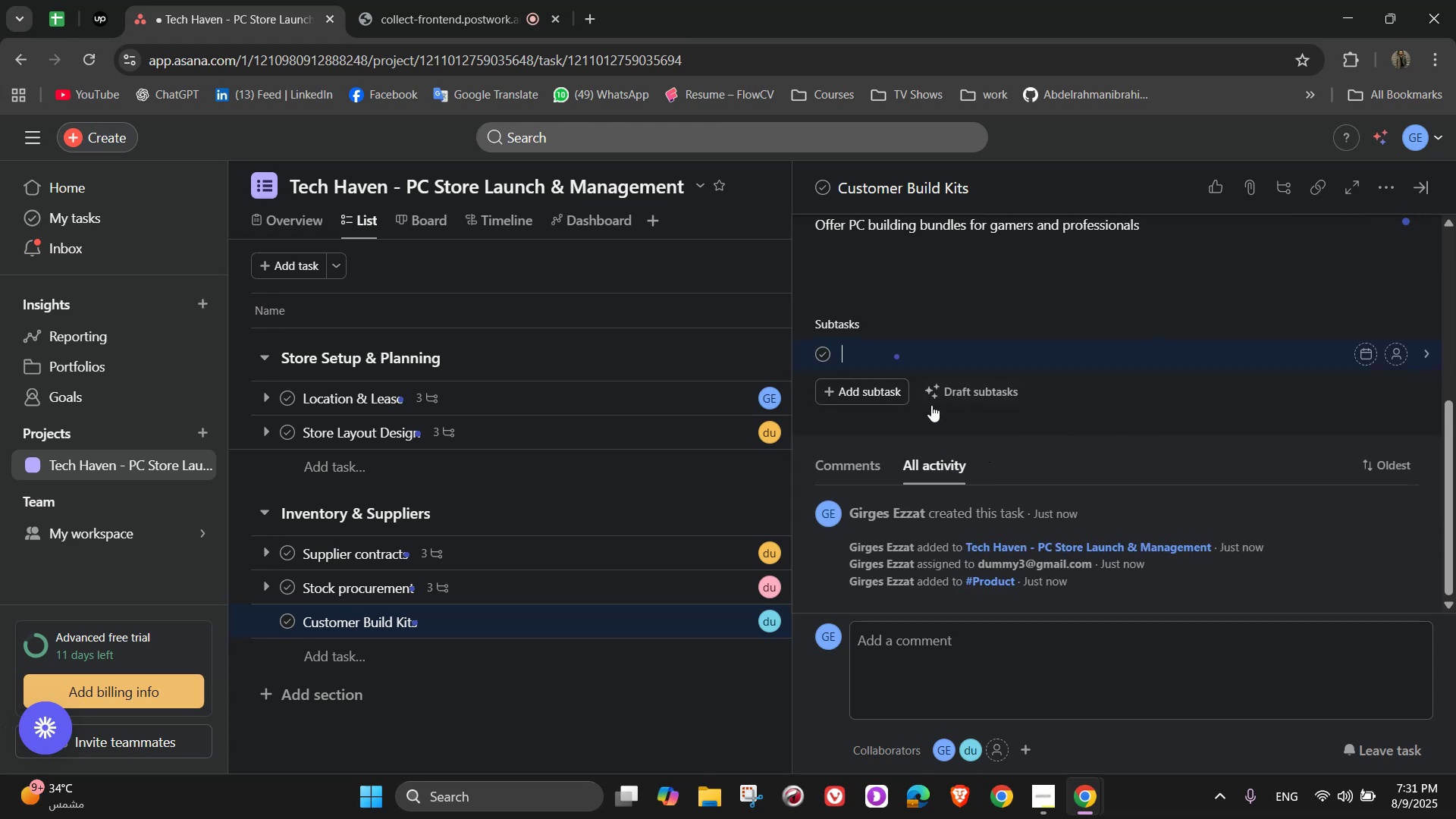 
type(Select compatiable)
key(Backspace)
key(Backspace)
key(Backspace)
key(Backspace)
key(Backspace)
type(ible components)
 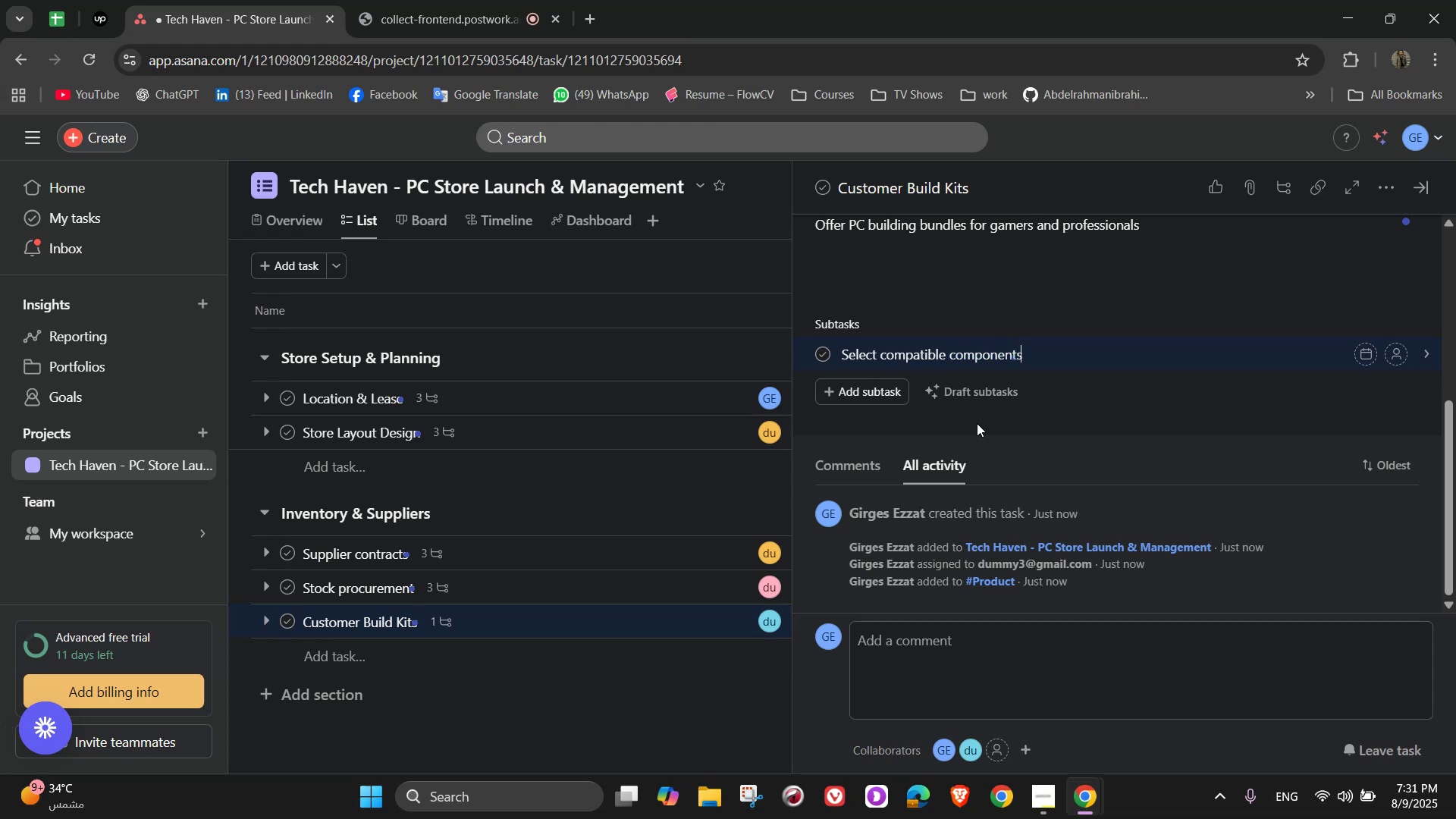 
key(Enter)
 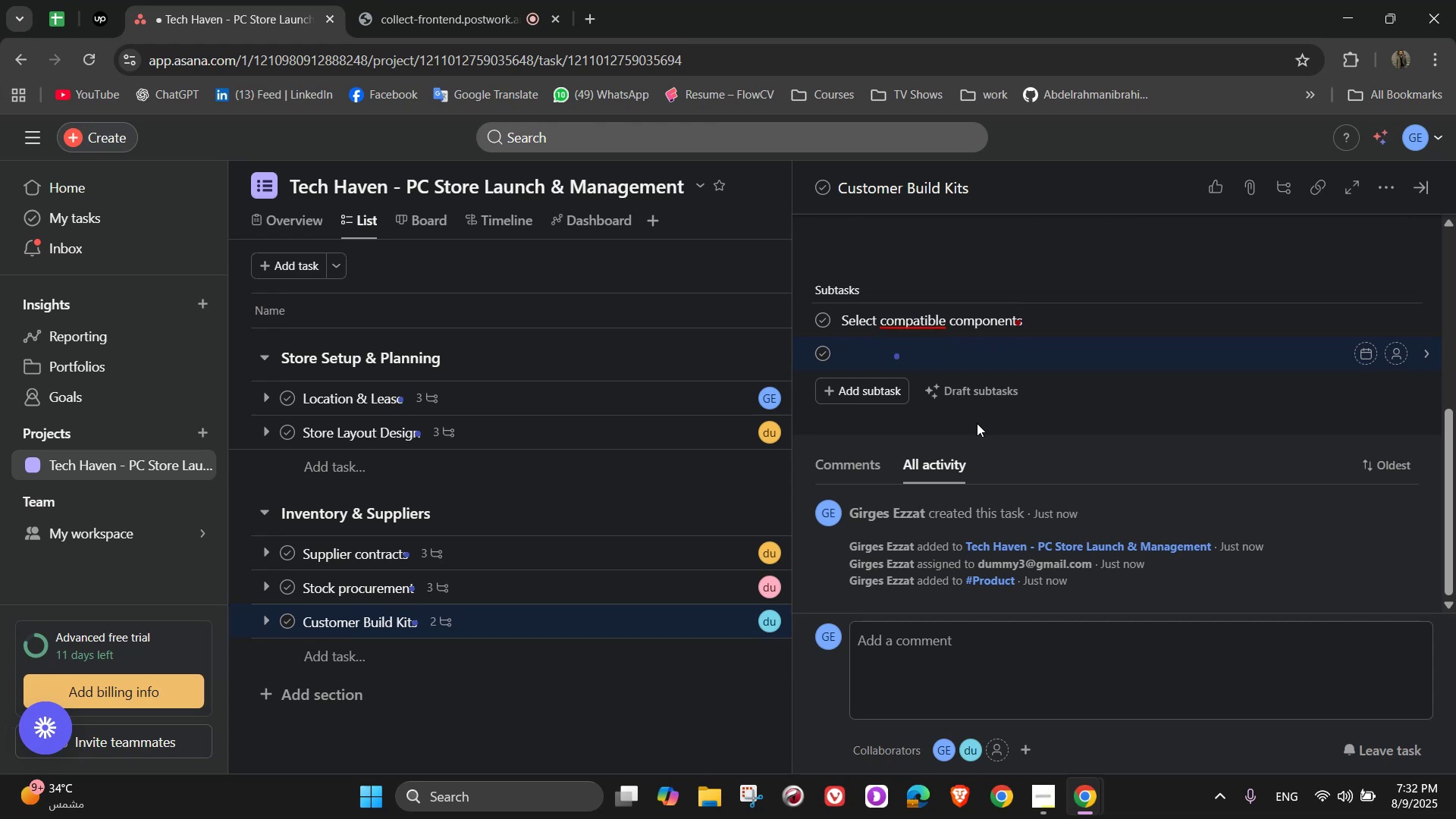 
wait(6.17)
 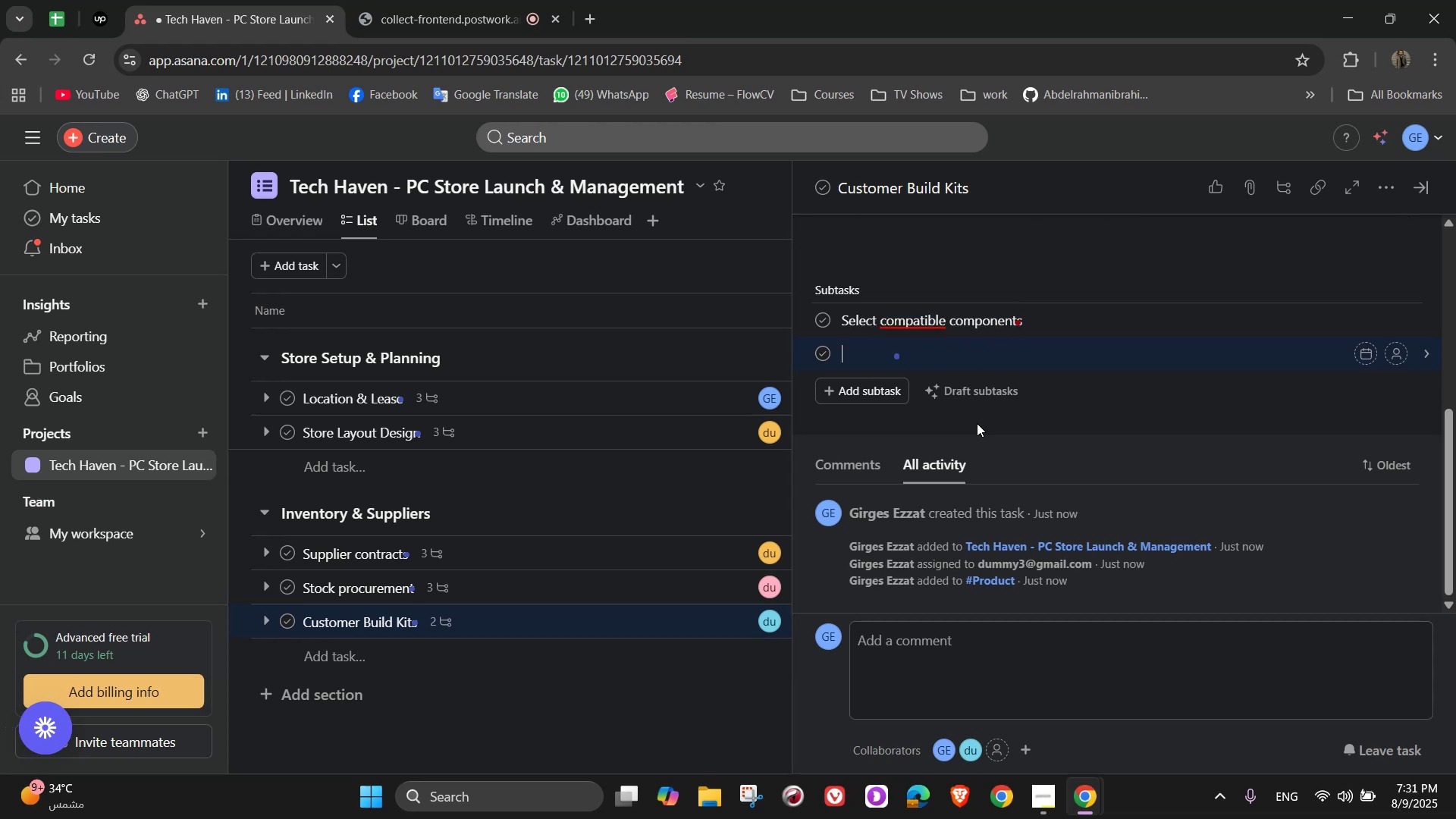 
type(Price build packages)
 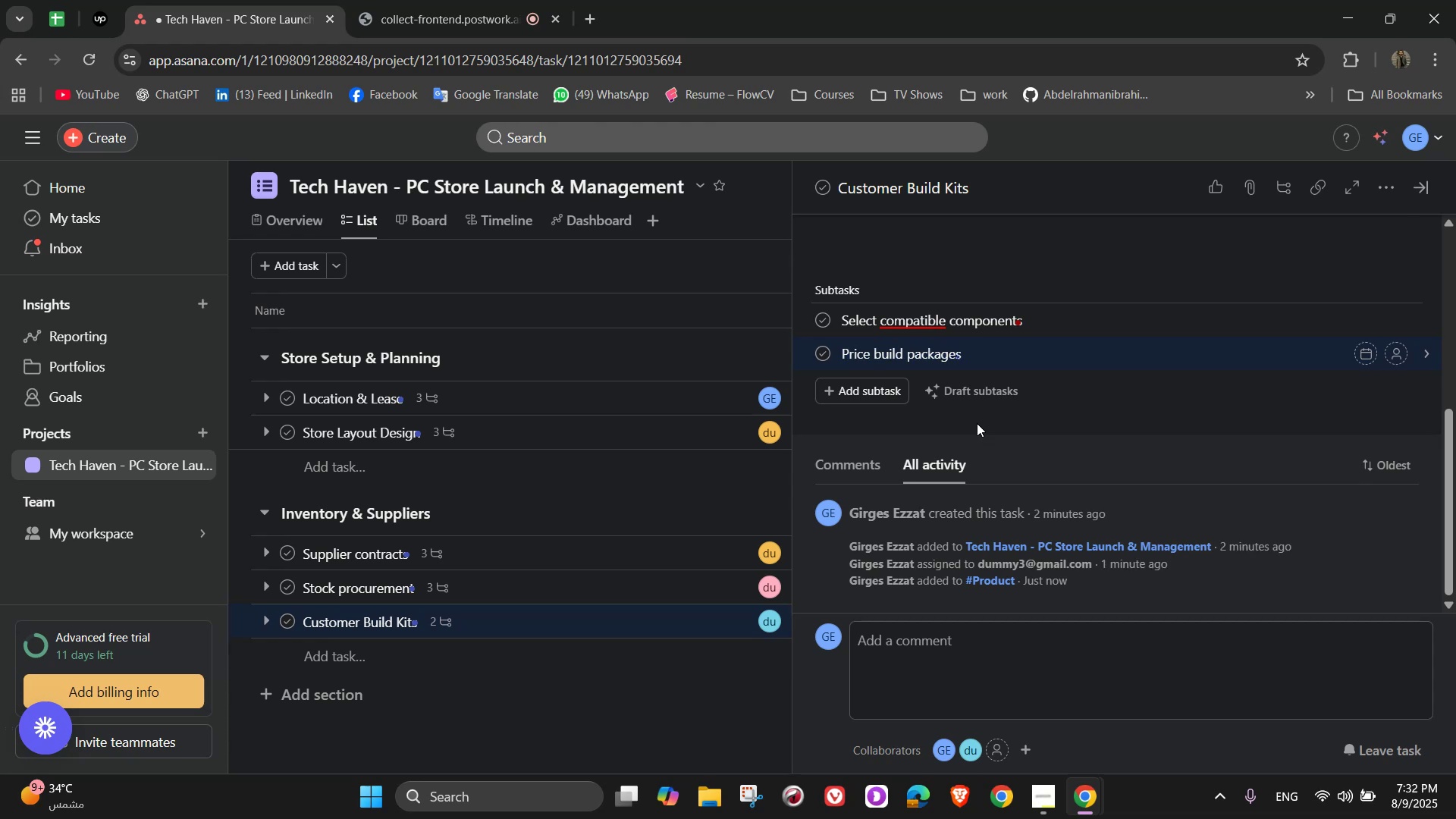 
key(Enter)
 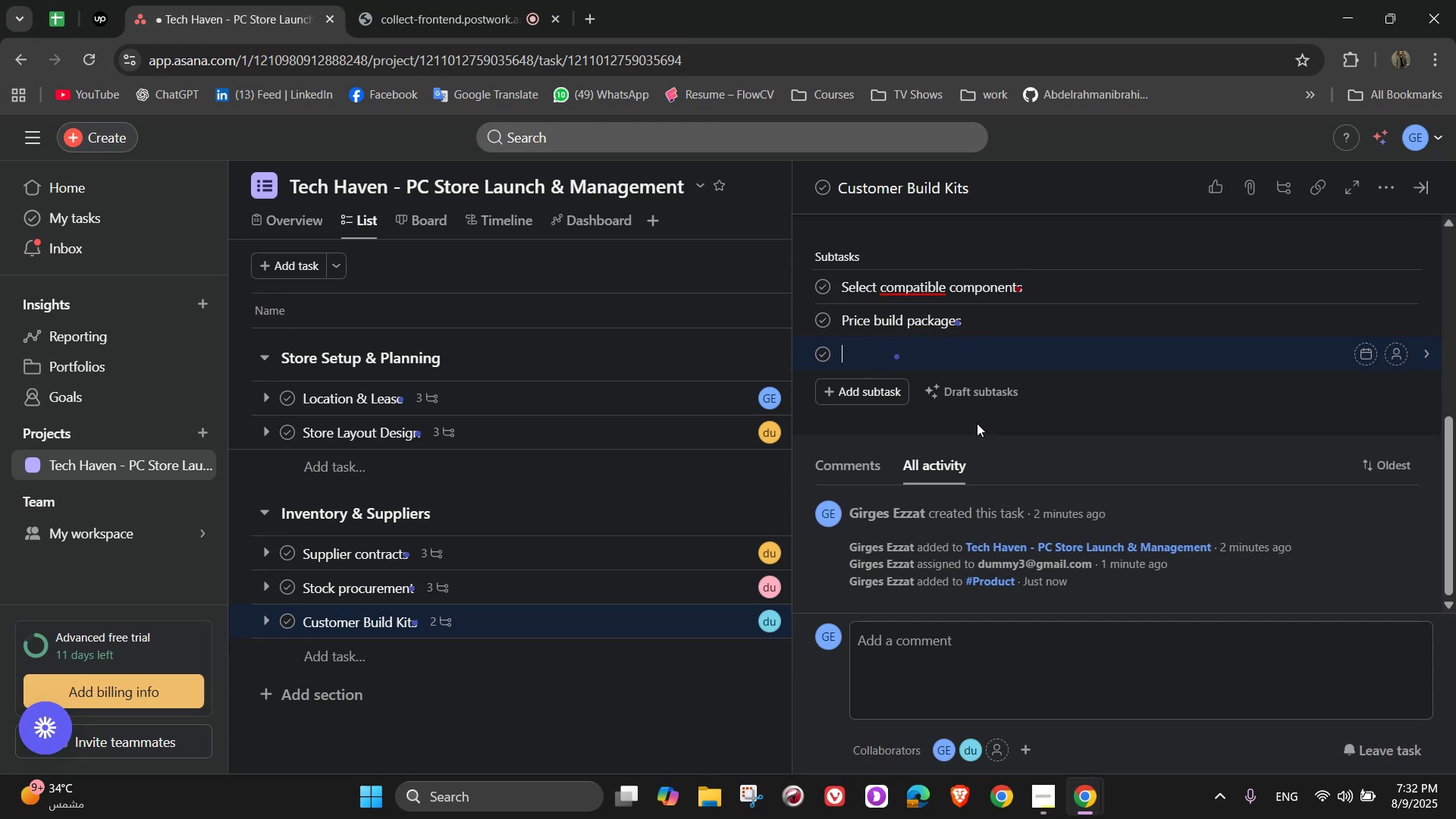 
type(Train staff to assemble)
 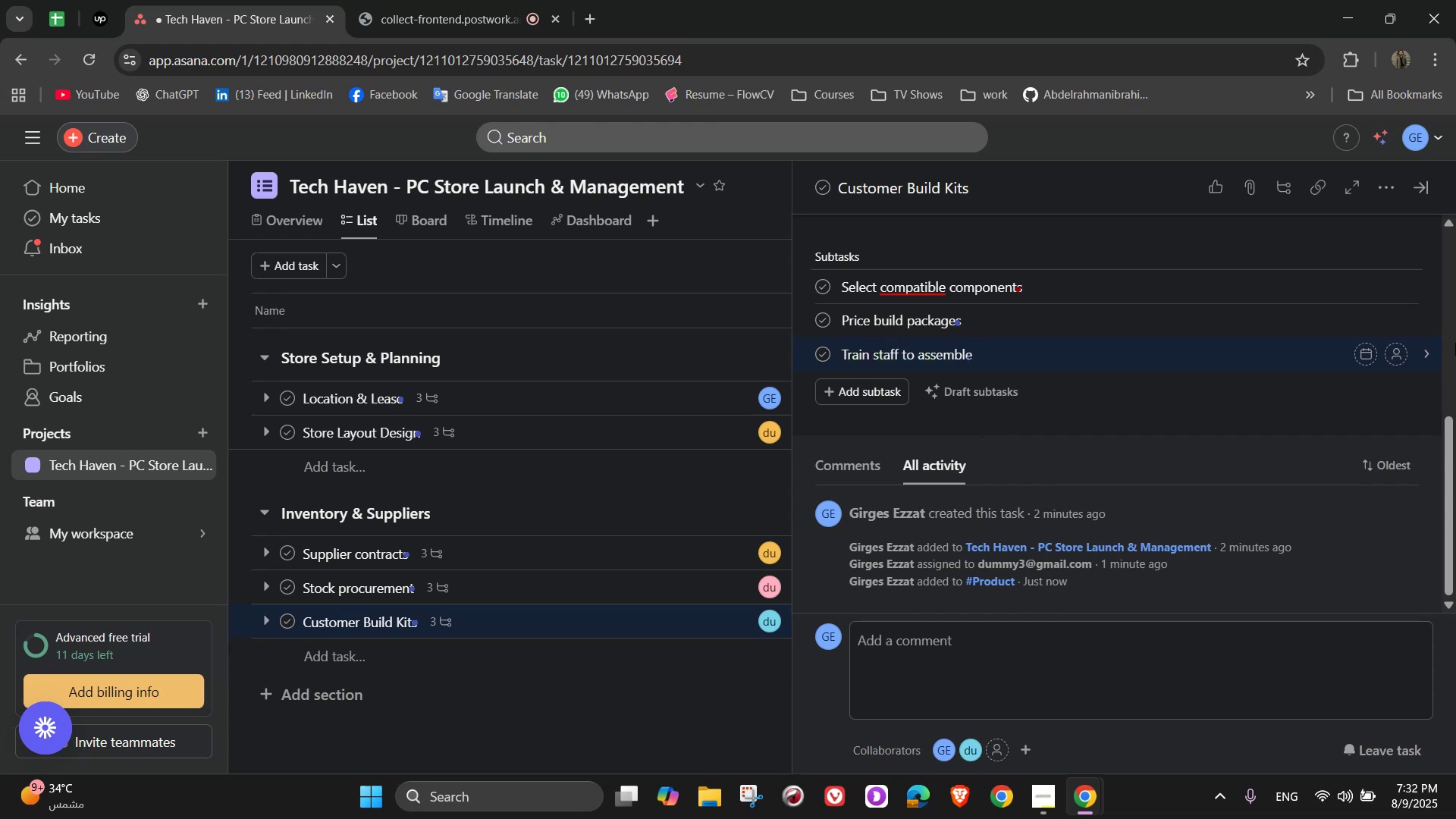 
scroll: coordinate [1380, 455], scroll_direction: up, amount: 1.0
 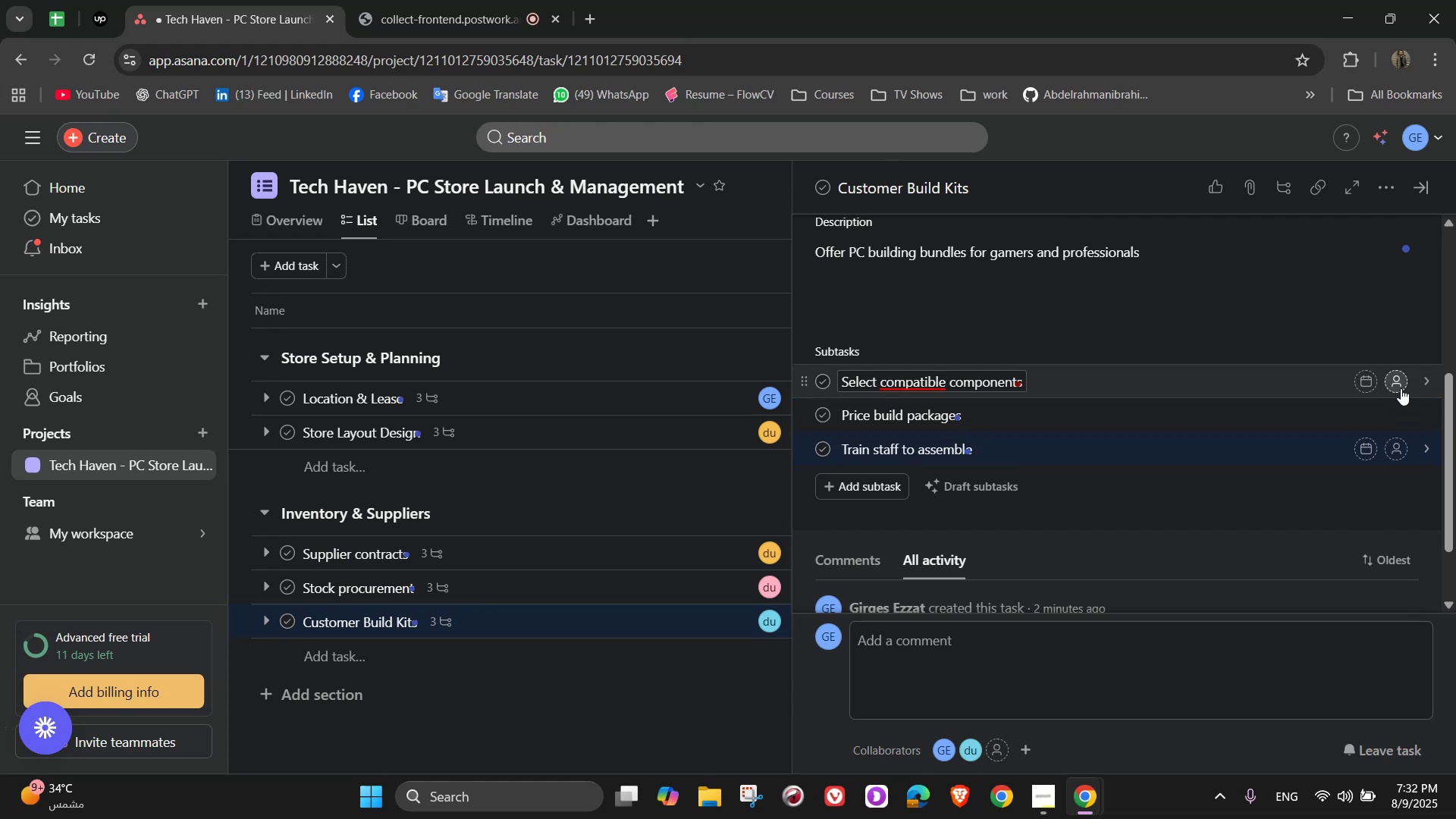 
left_click([1401, 388])
 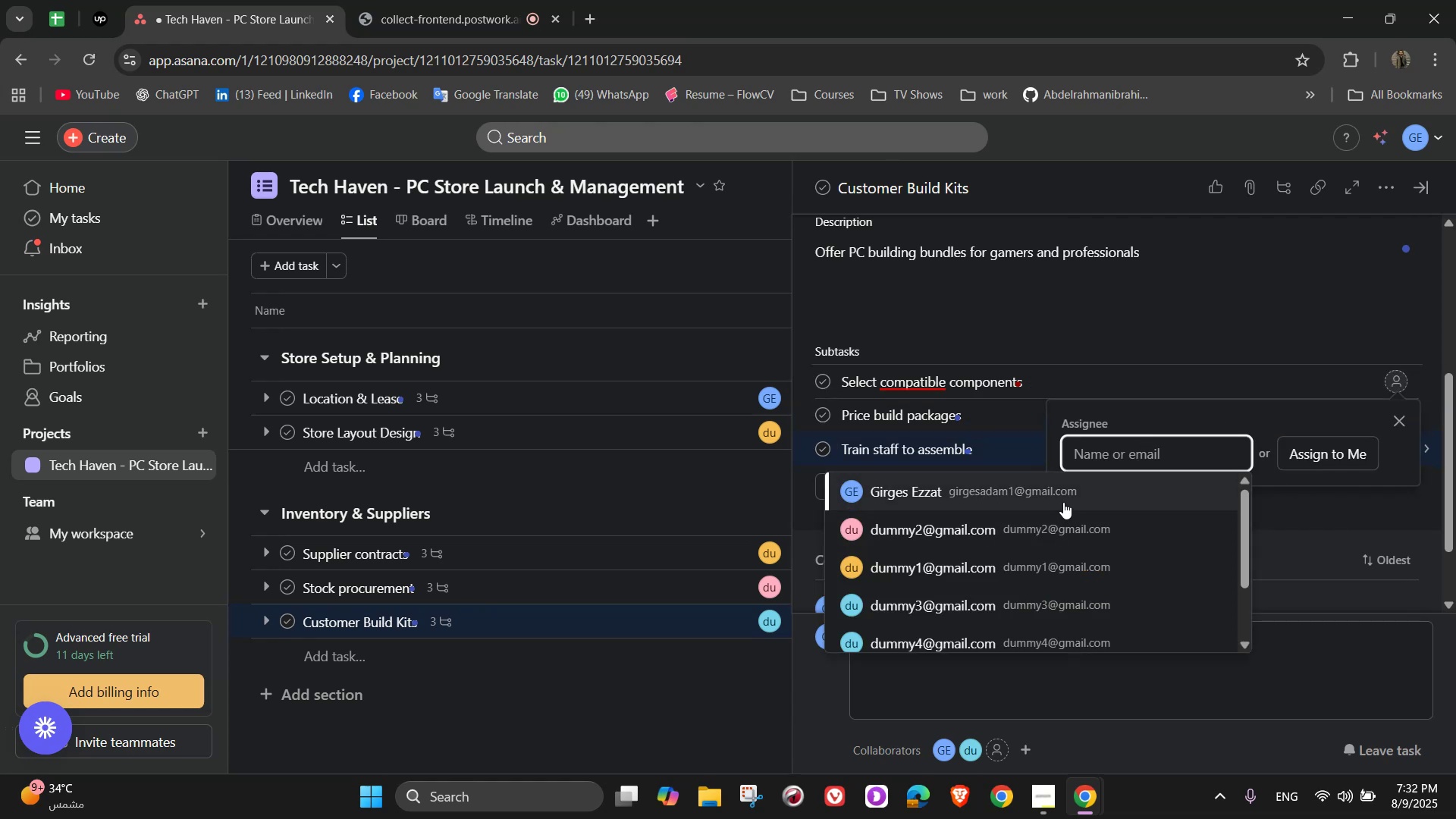 
left_click([1398, 414])
 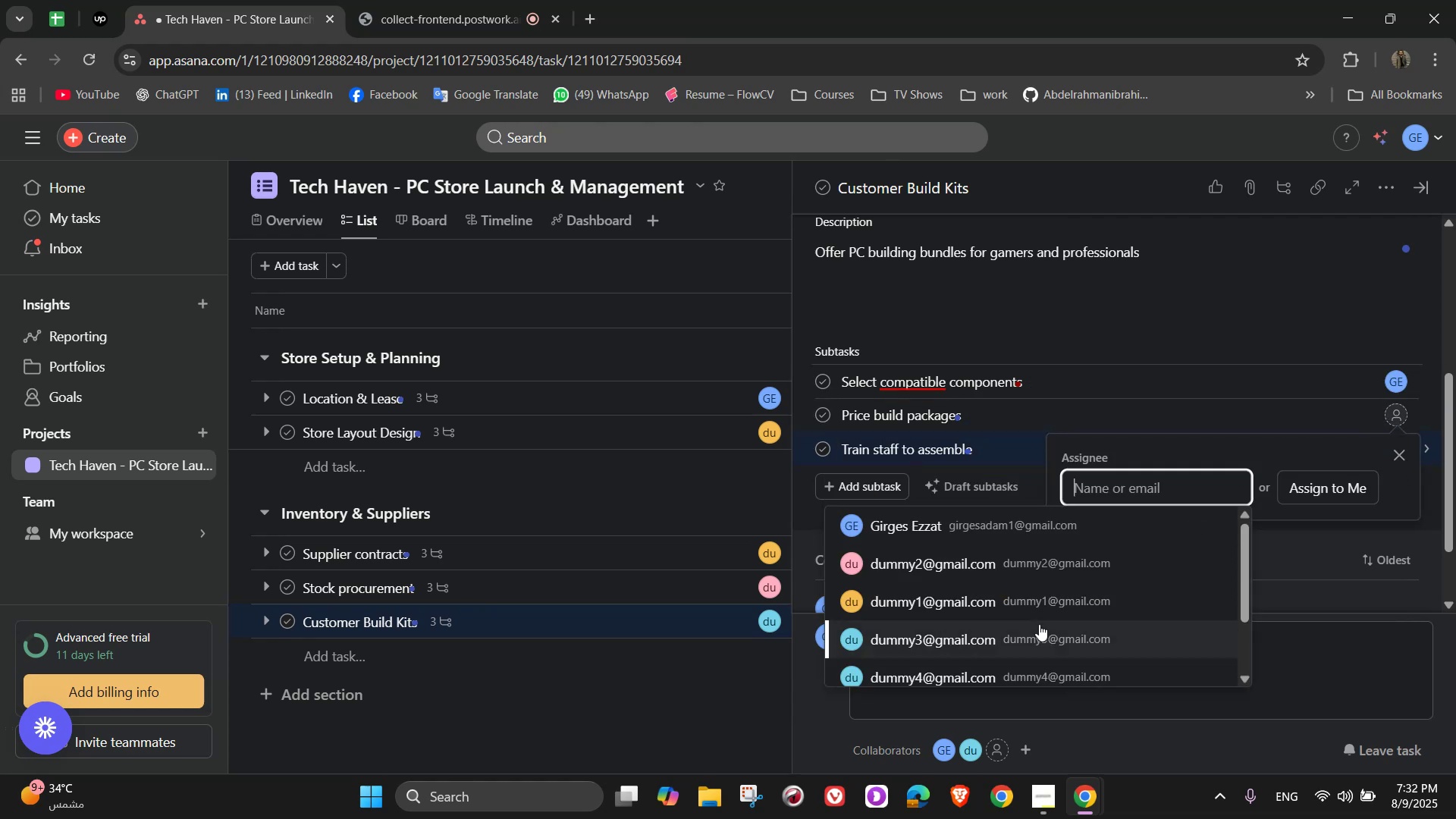 
left_click([1038, 626])
 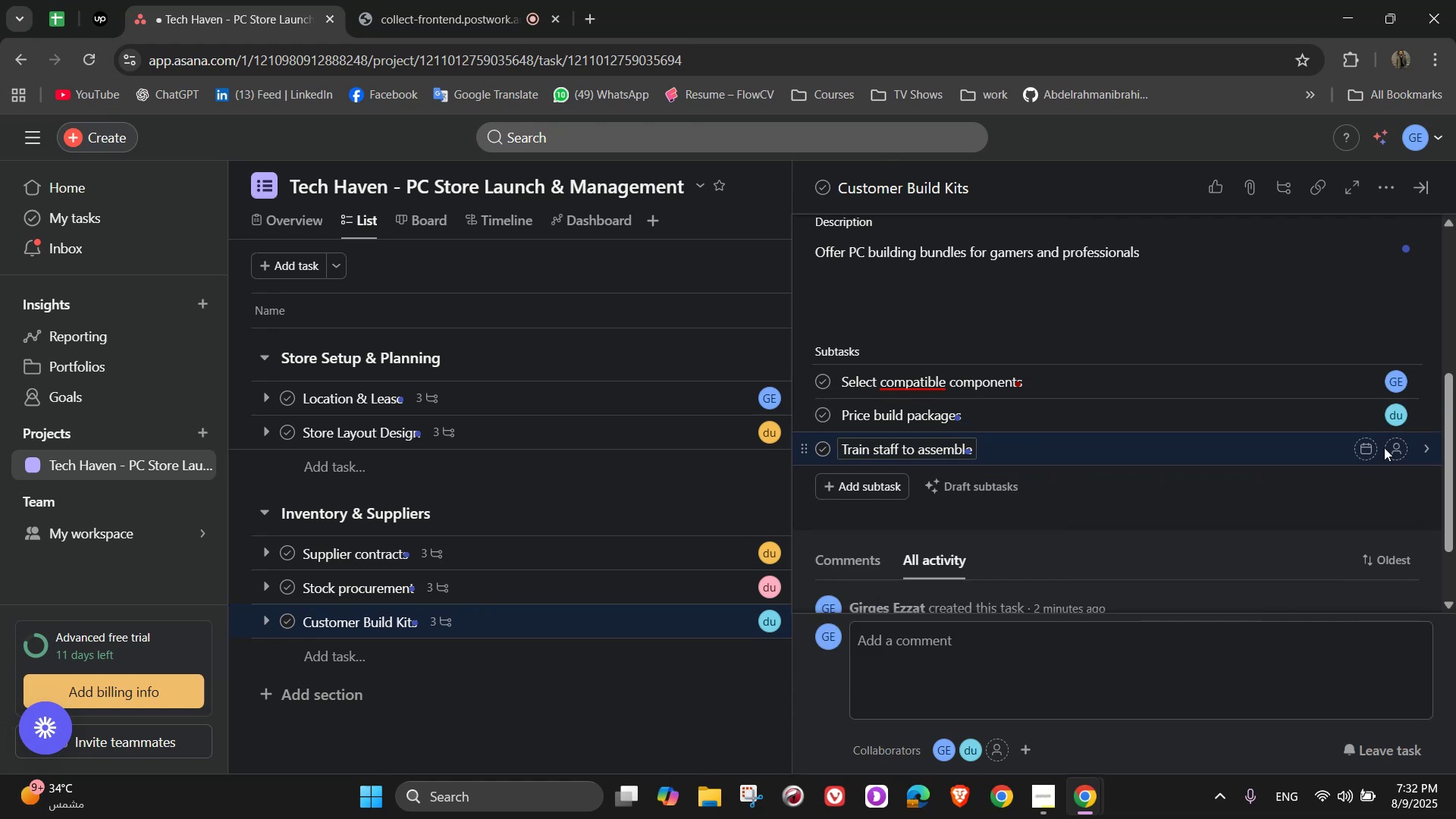 
left_click([1392, 446])
 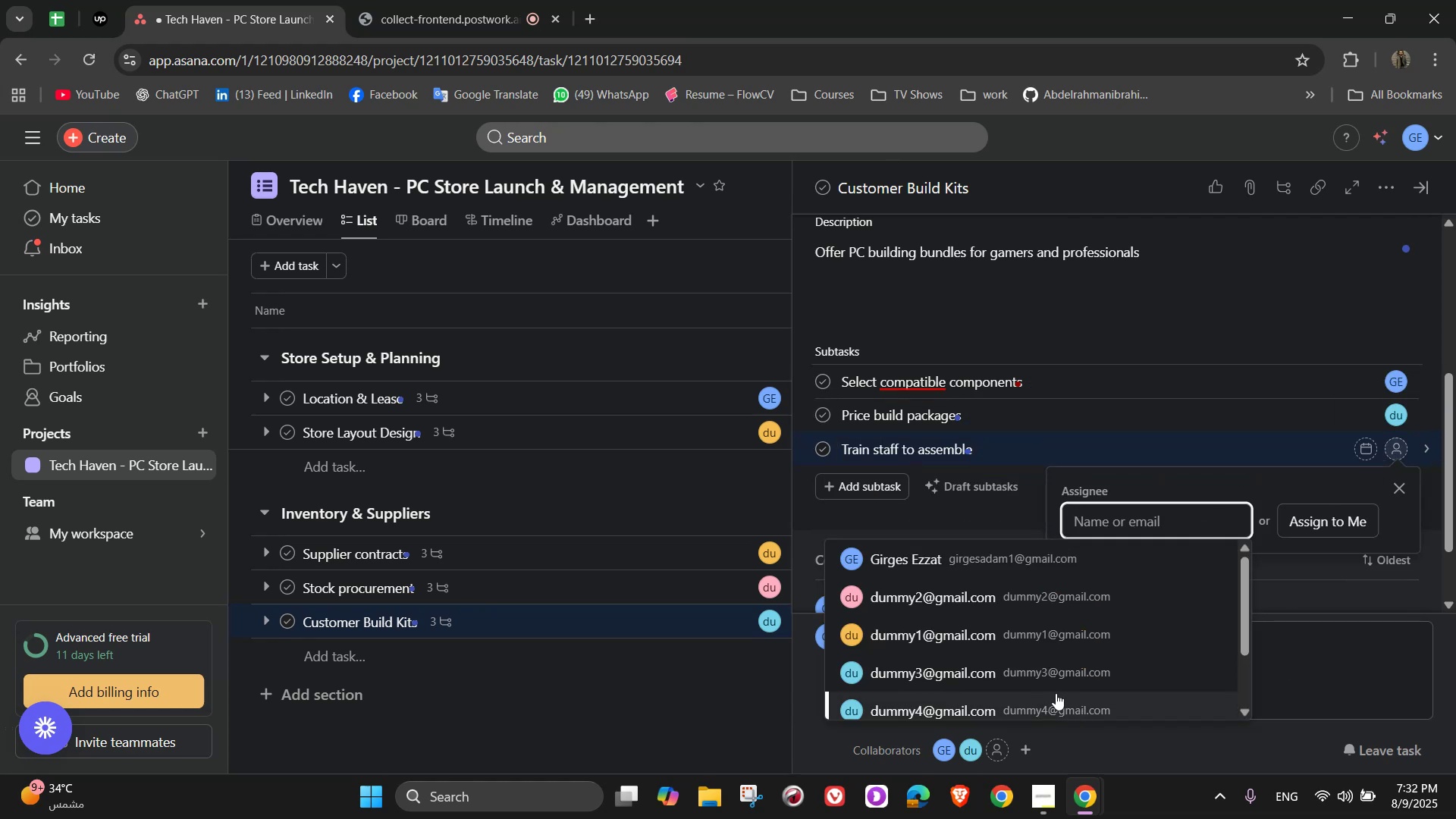 
left_click([1055, 695])
 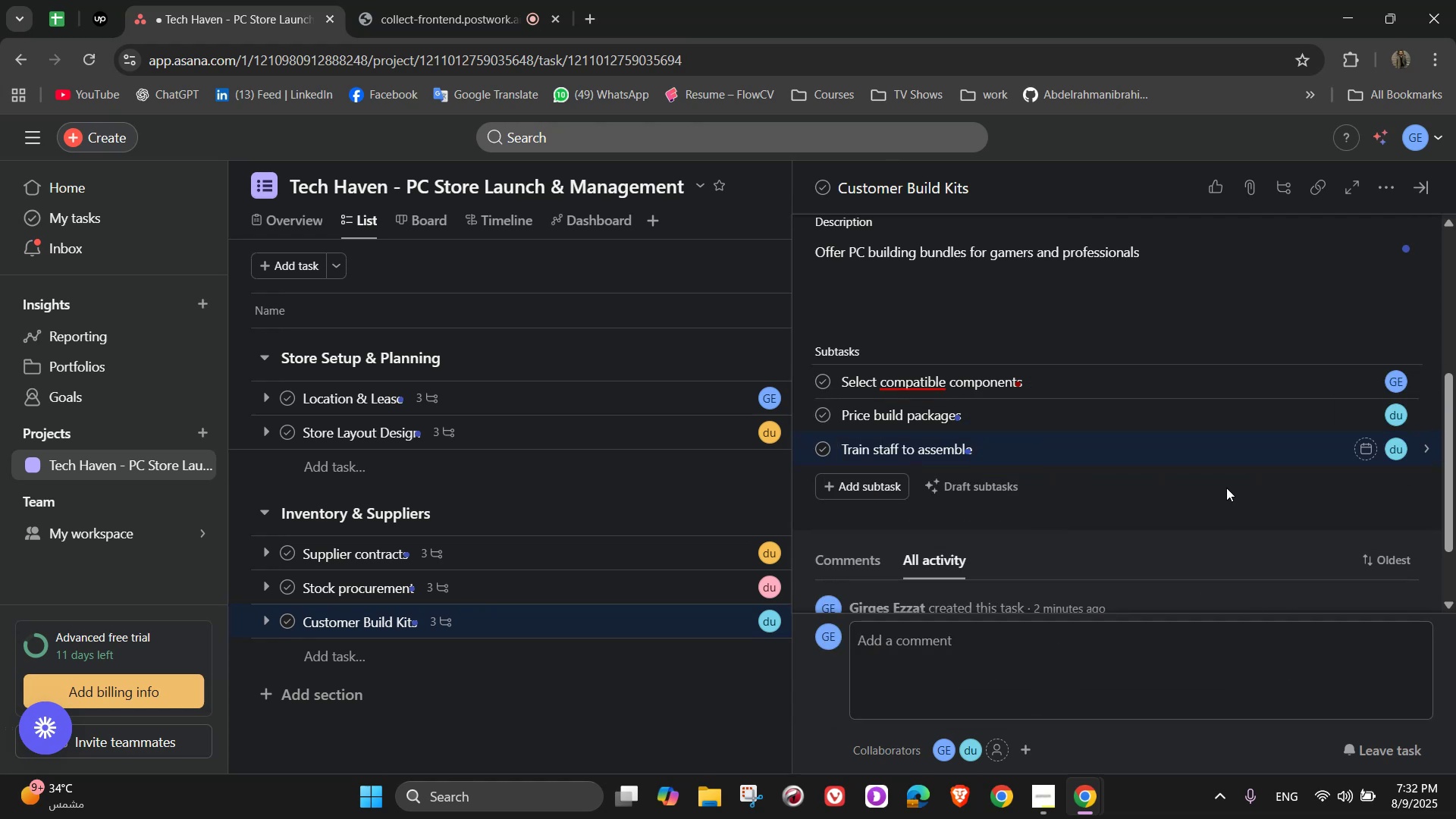 
scroll: coordinate [1230, 486], scroll_direction: up, amount: 6.0
 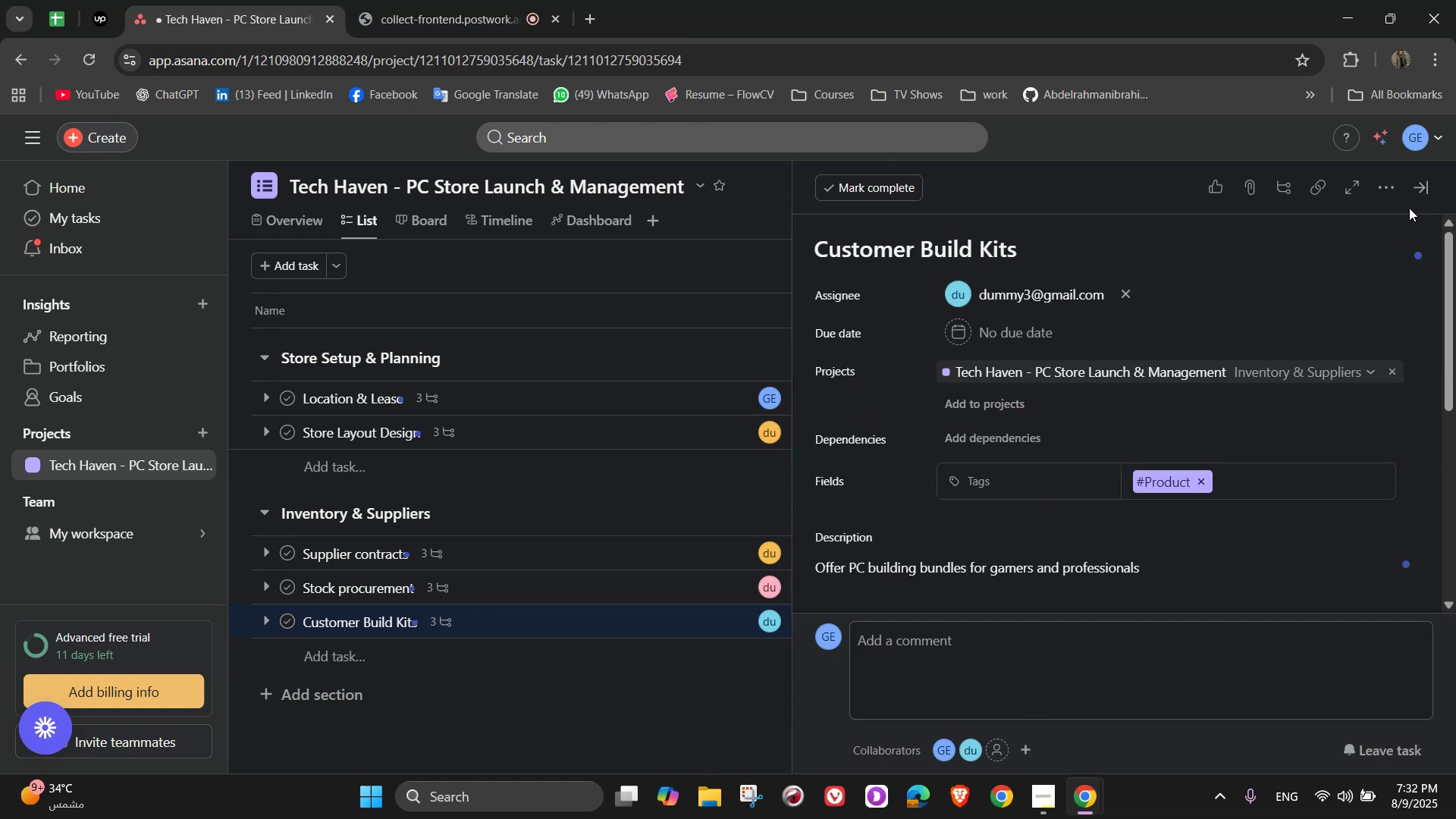 
left_click([1419, 192])
 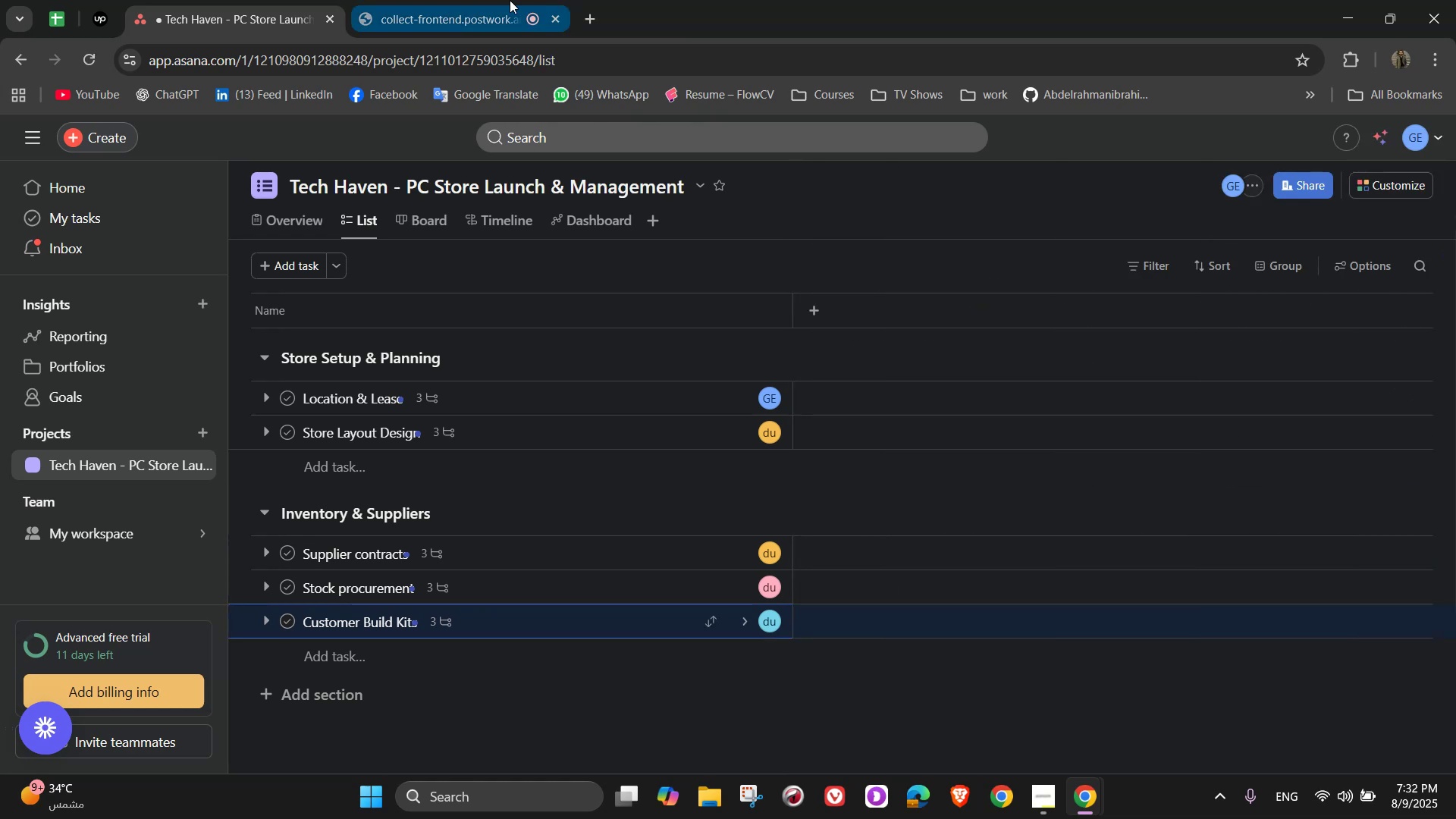 
left_click([457, 0])
 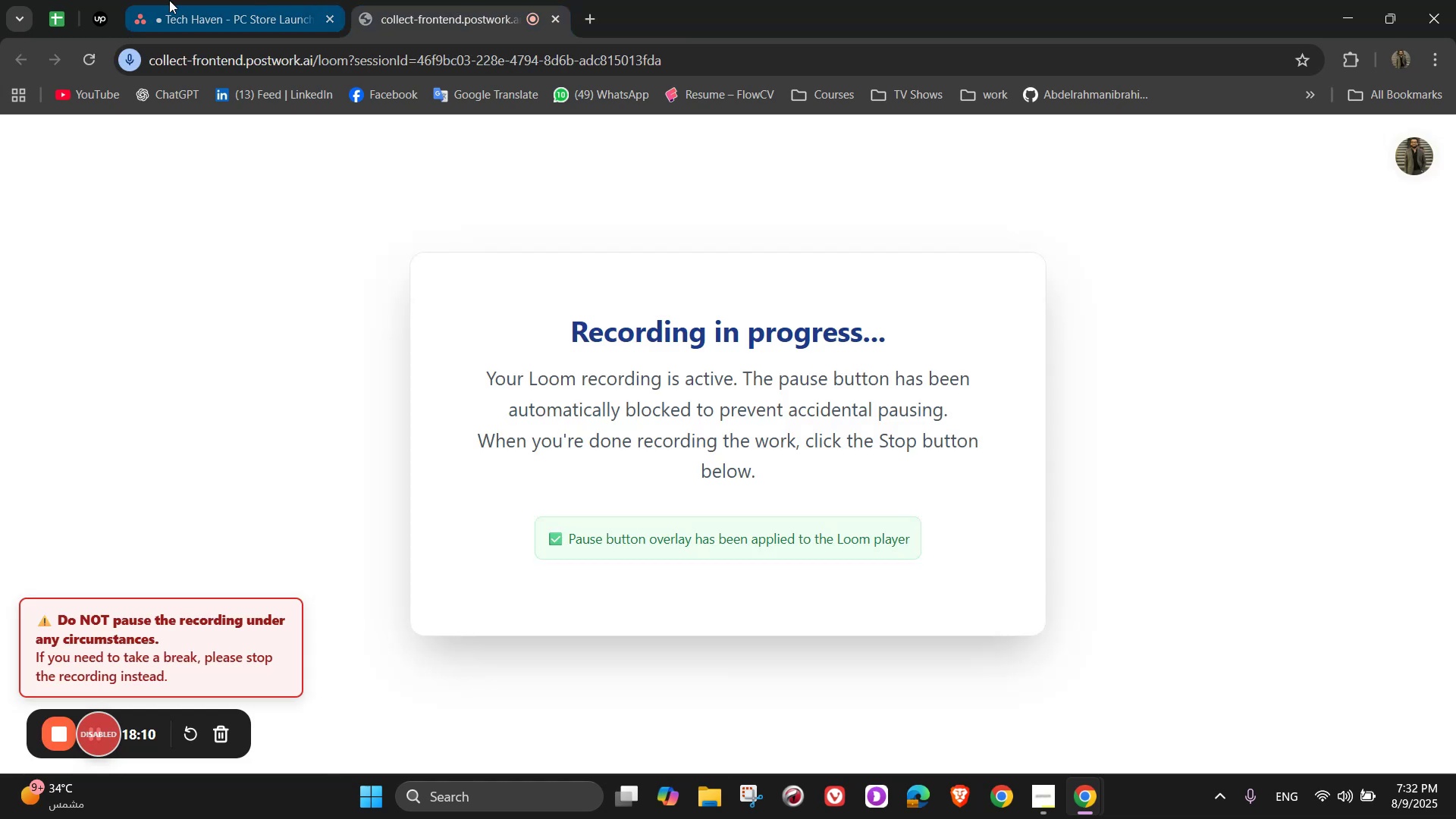 
left_click([168, 0])
 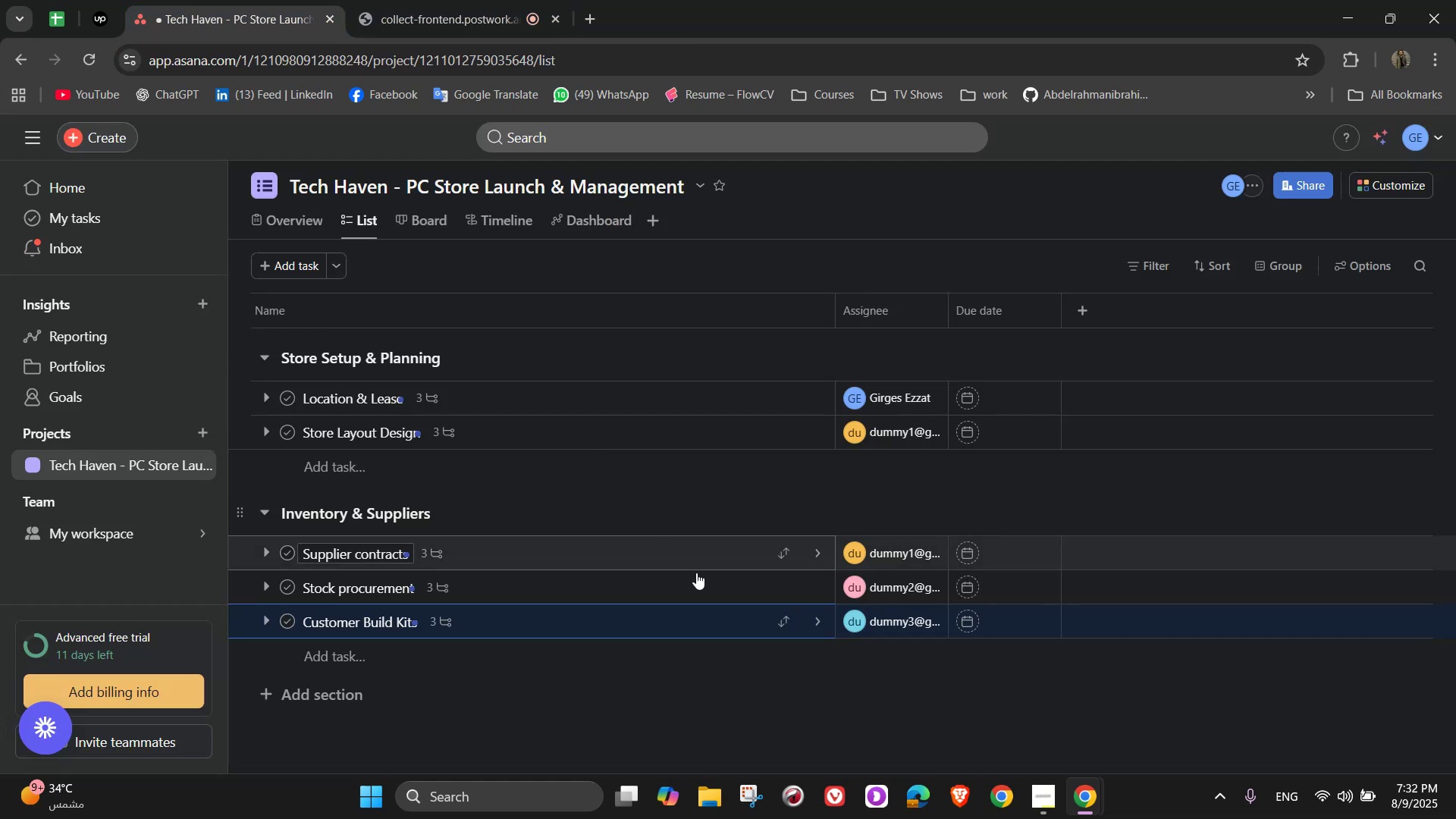 
scroll: coordinate [709, 606], scroll_direction: down, amount: 2.0
 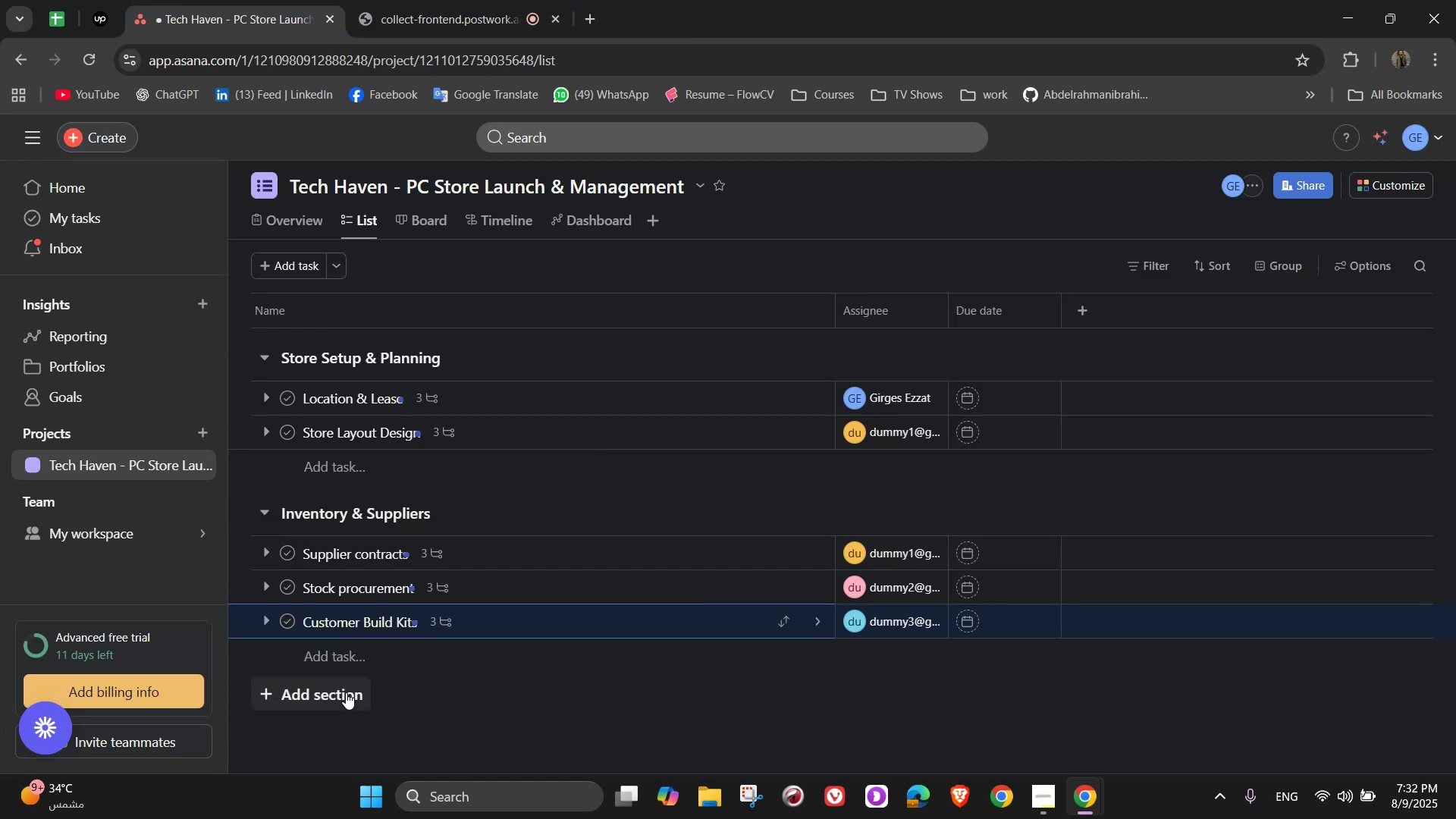 
left_click([344, 692])
 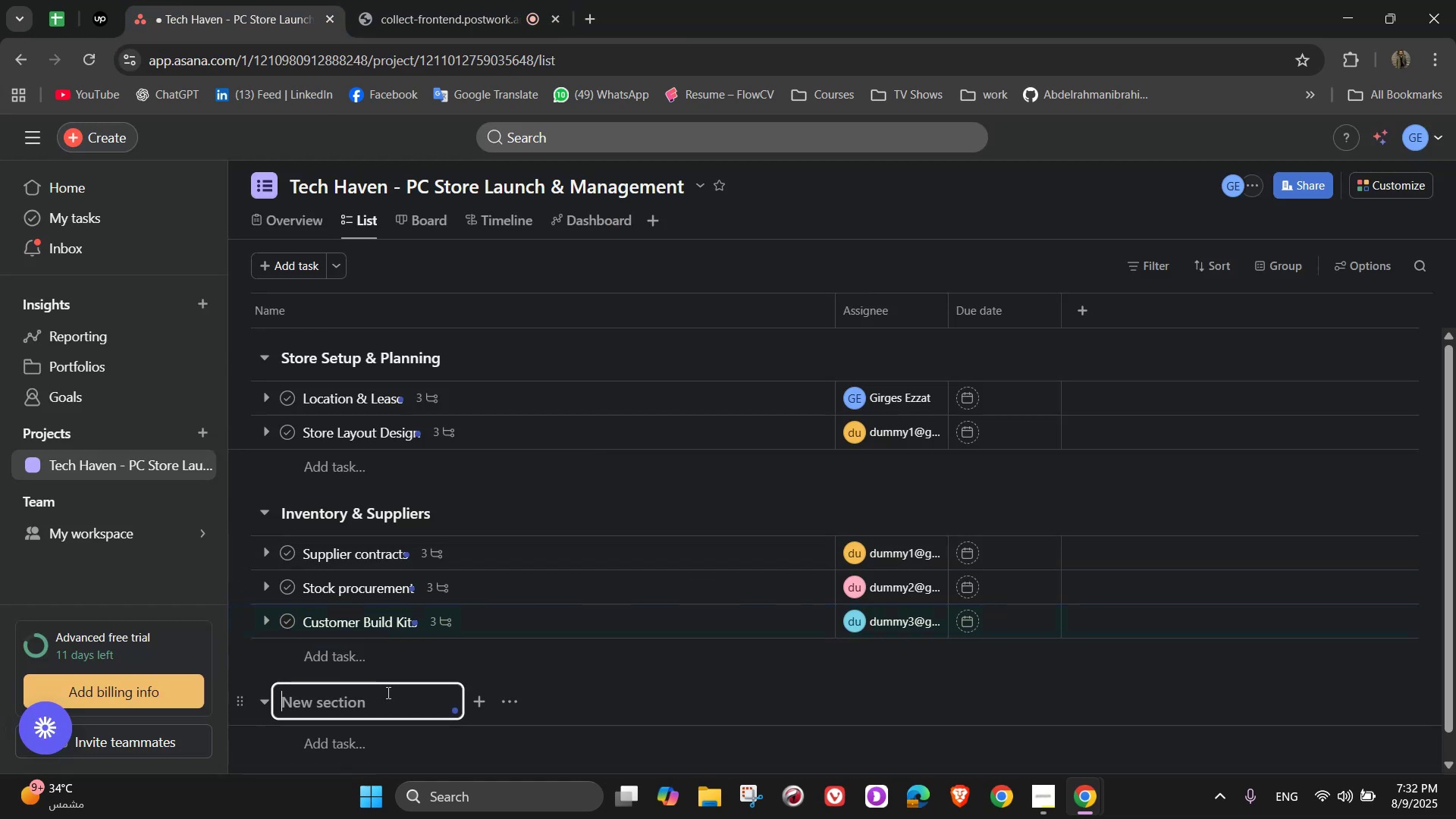 
scroll: coordinate [419, 698], scroll_direction: down, amount: 1.0
 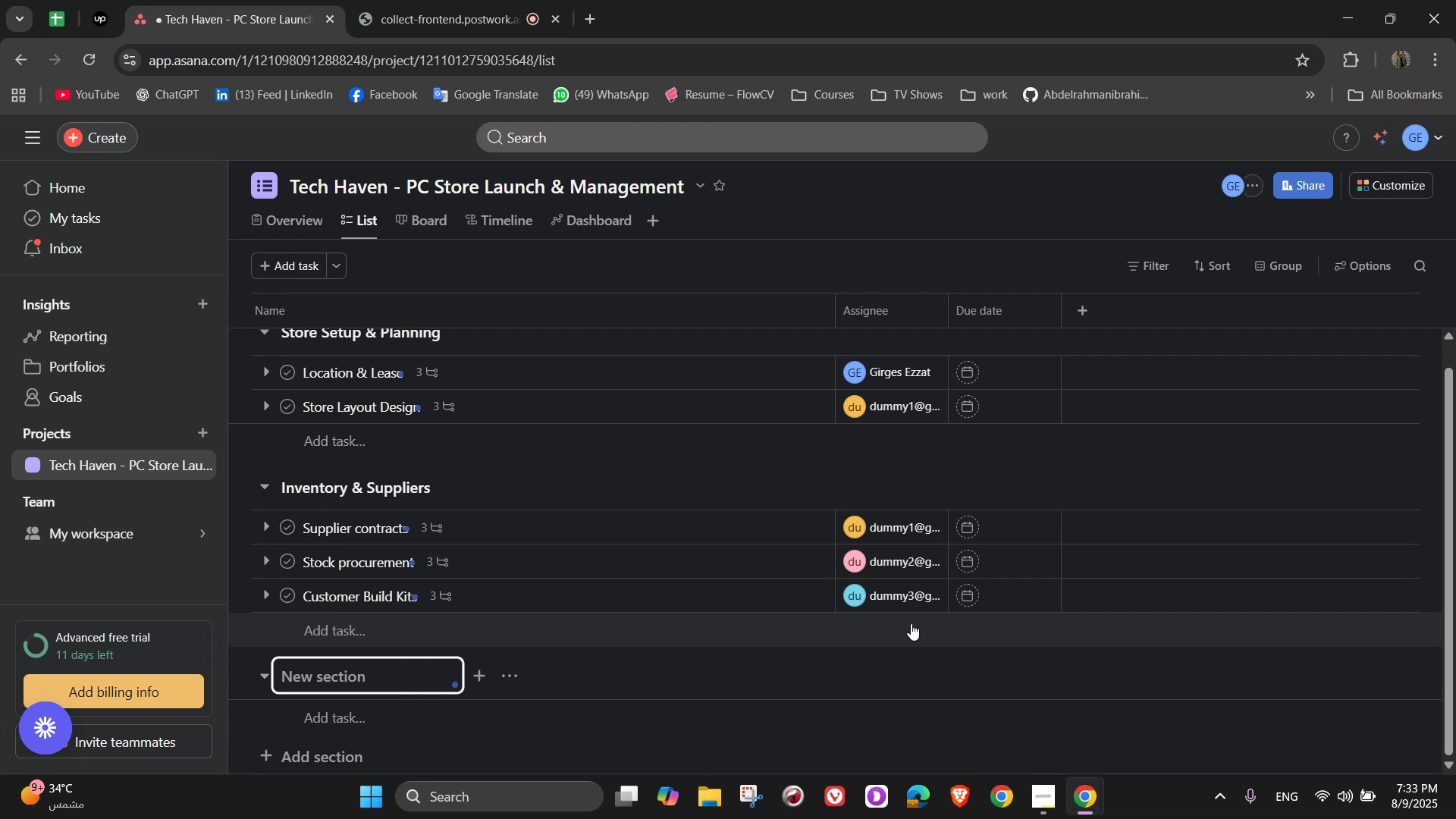 
wait(38.29)
 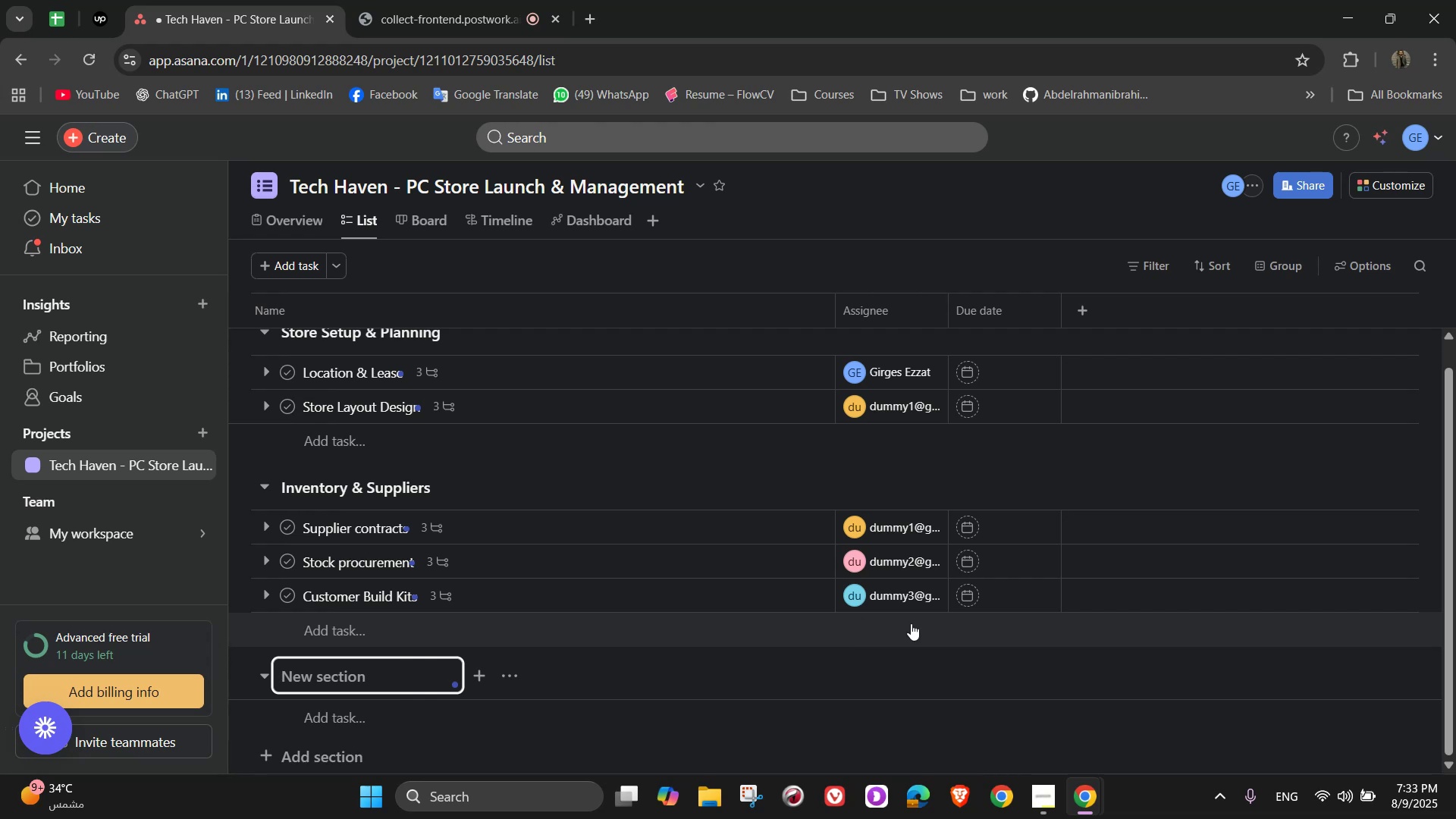 
type(Services & Customer)
 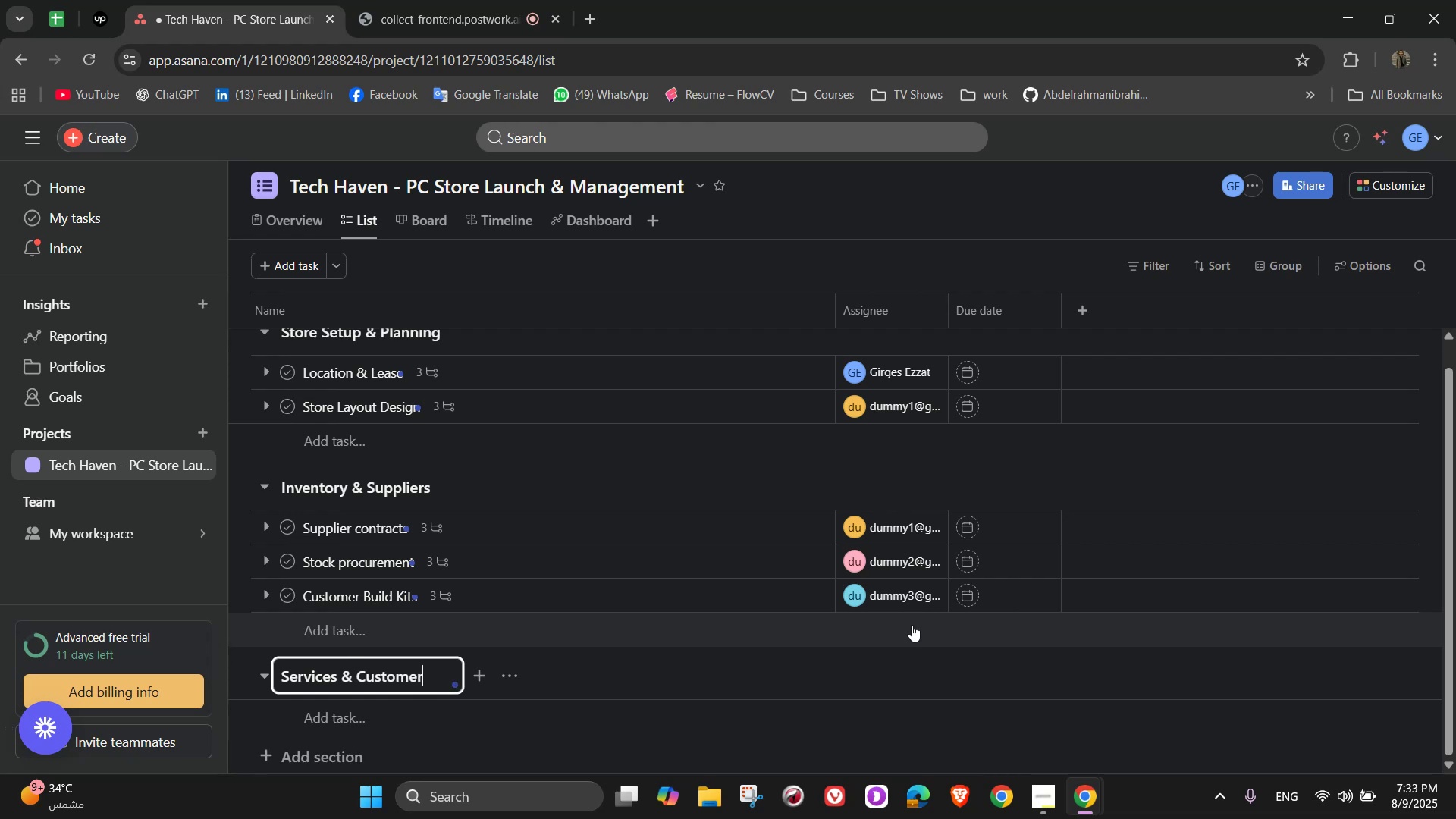 
wait(5.64)
 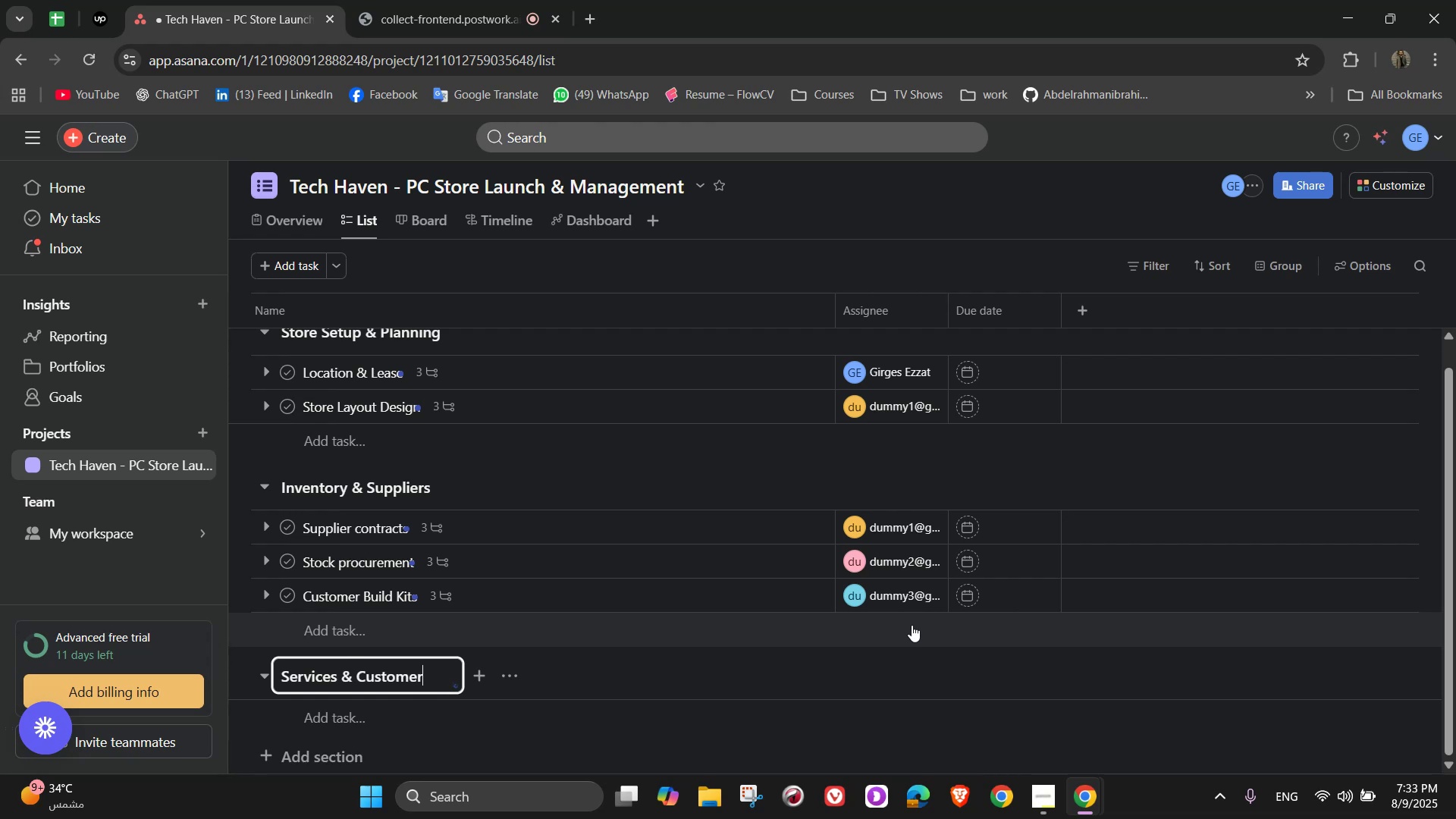 
type( Care)
 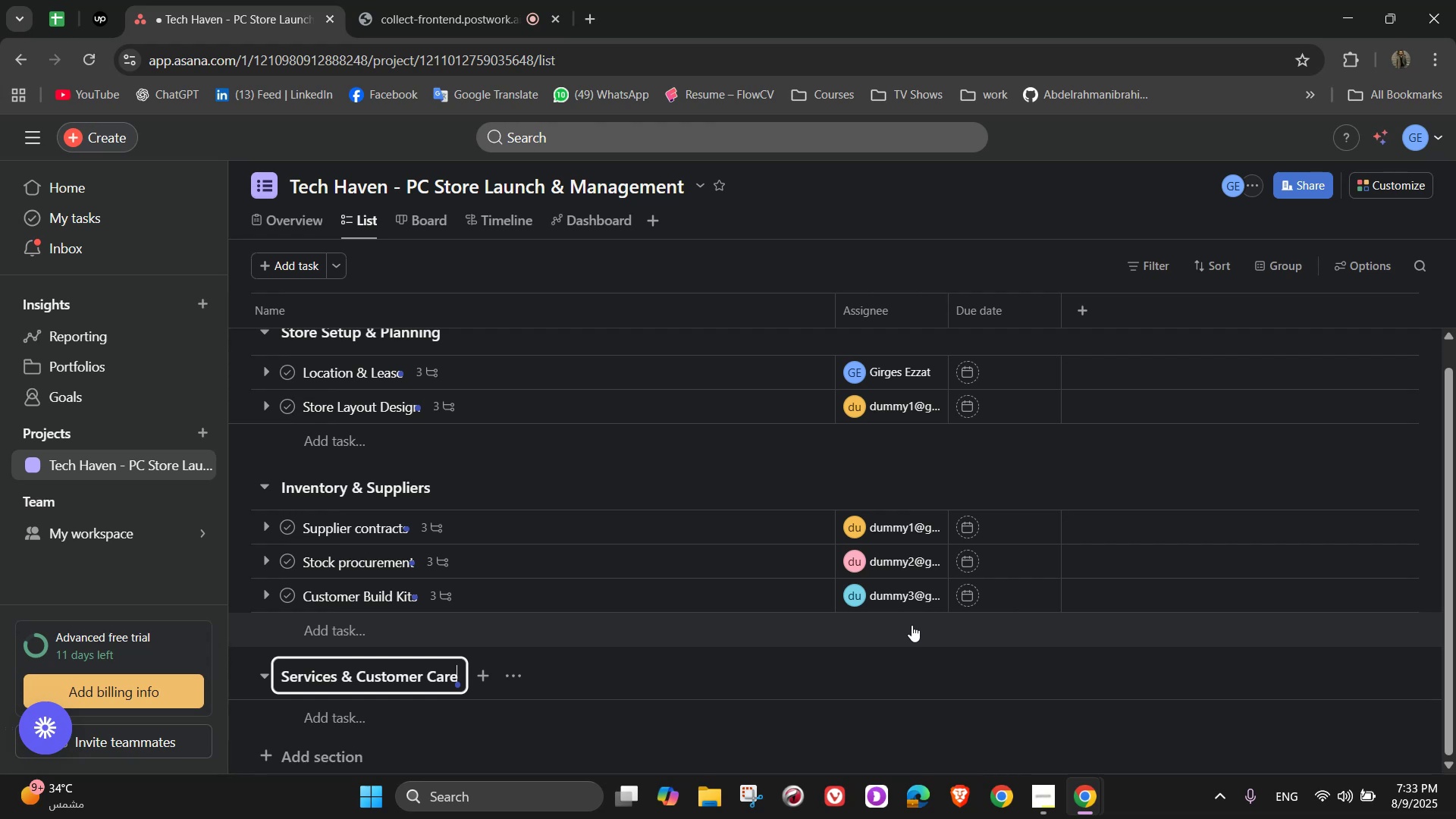 
wait(15.87)
 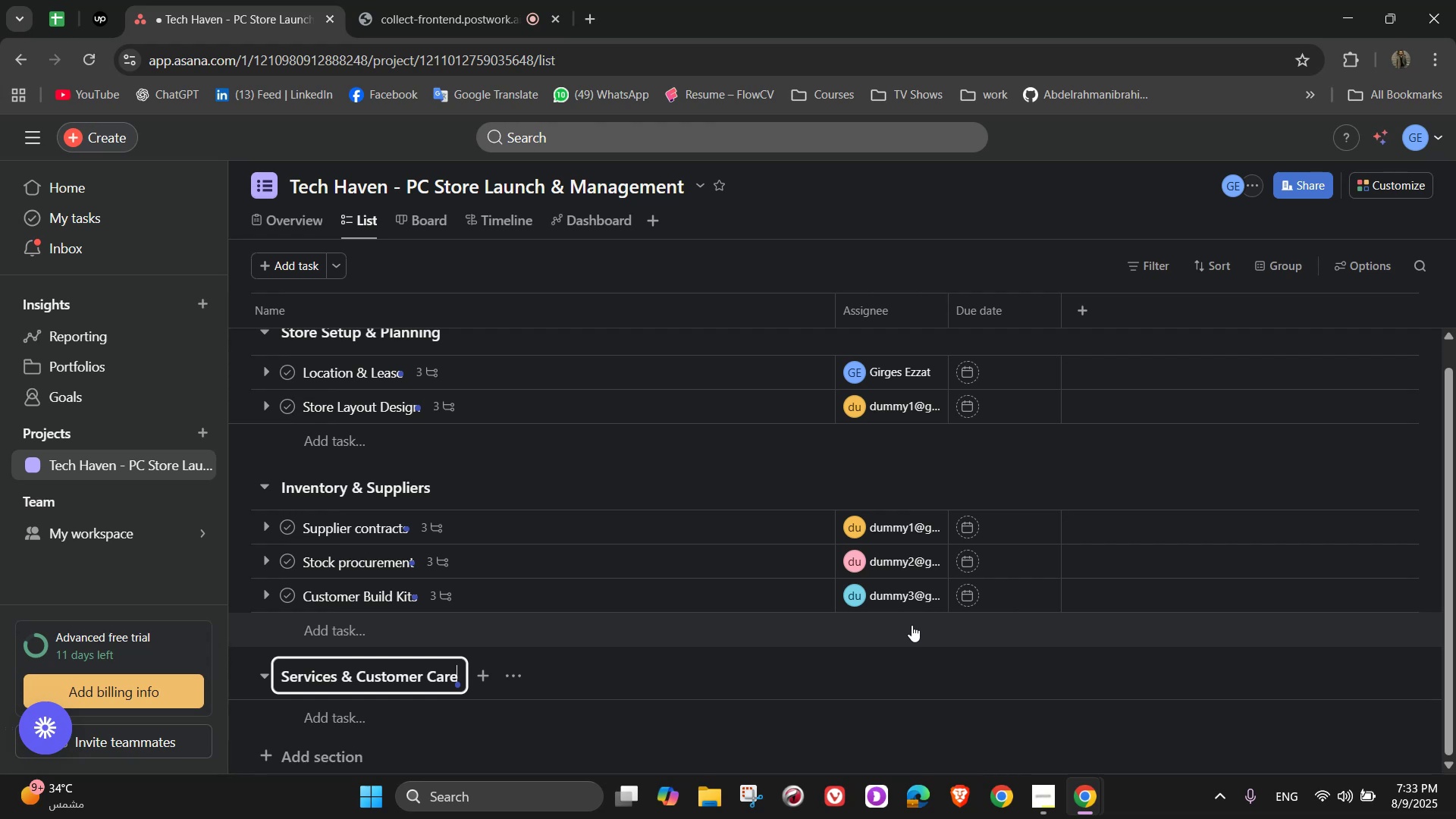 
left_click([367, 714])
 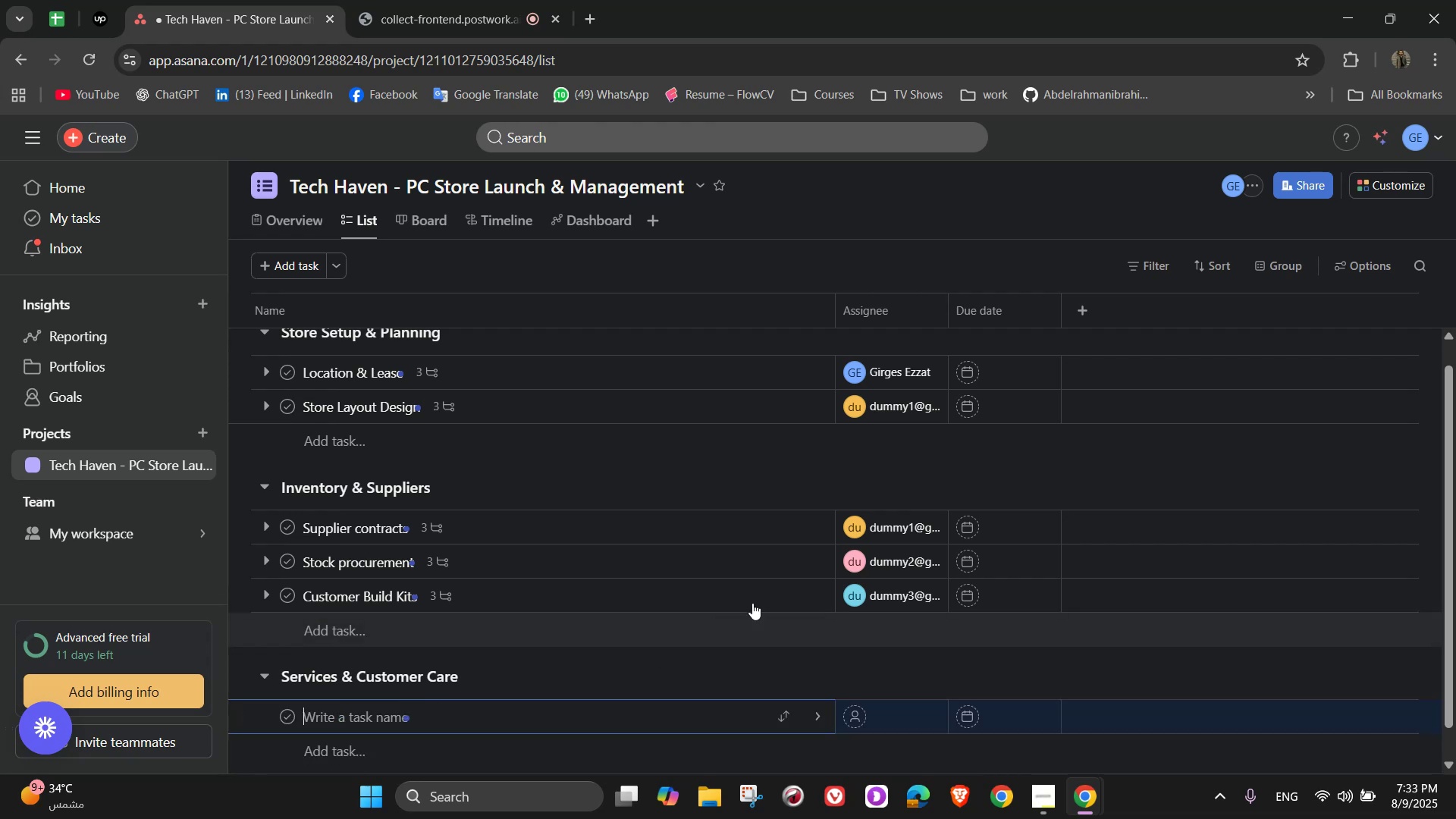 
scroll: coordinate [819, 565], scroll_direction: down, amount: 3.0
 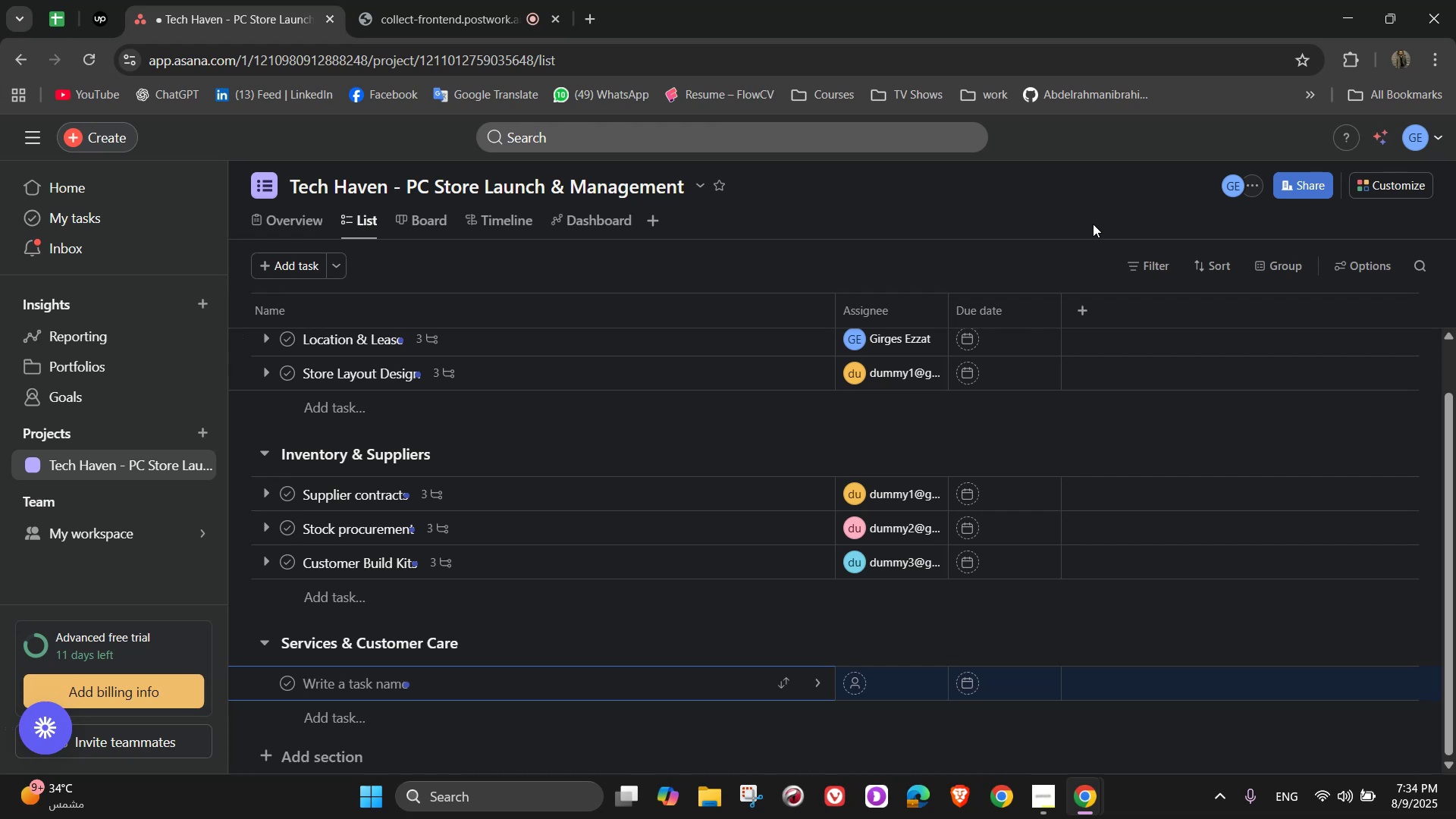 
wait(15.04)
 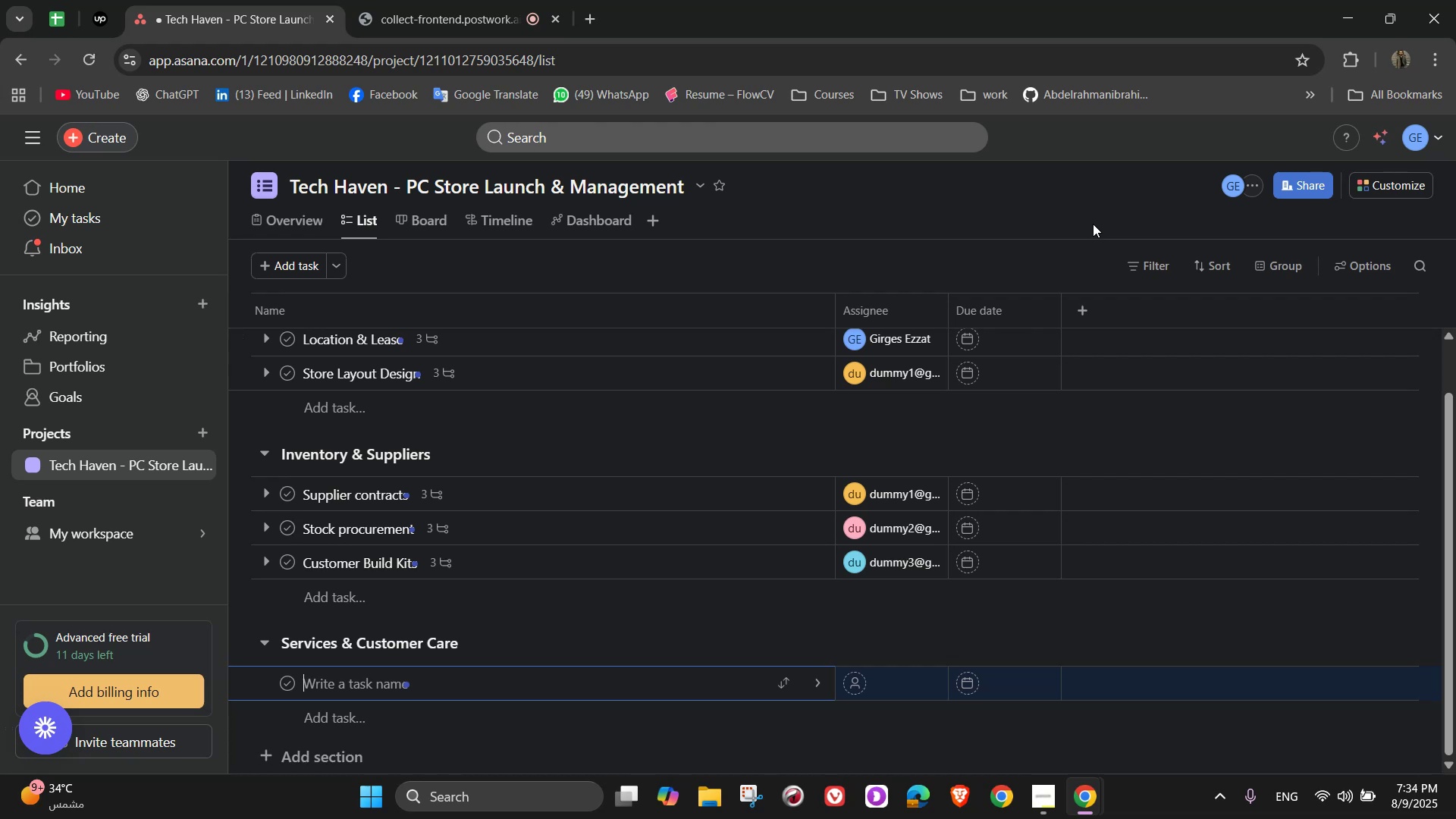 
type(Repair &)
 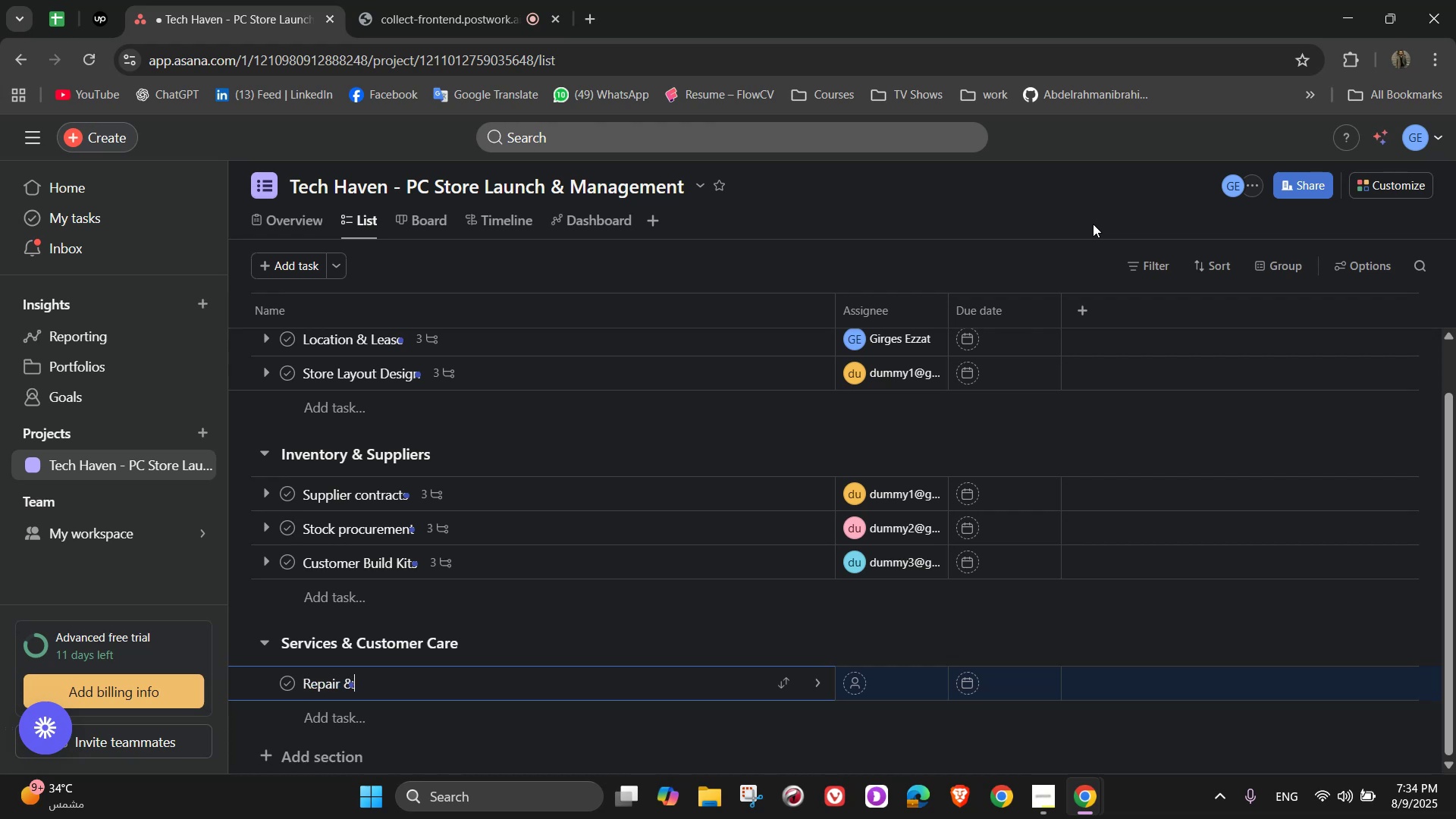 
type( u)
key(Backspace)
type(Upgrade)
 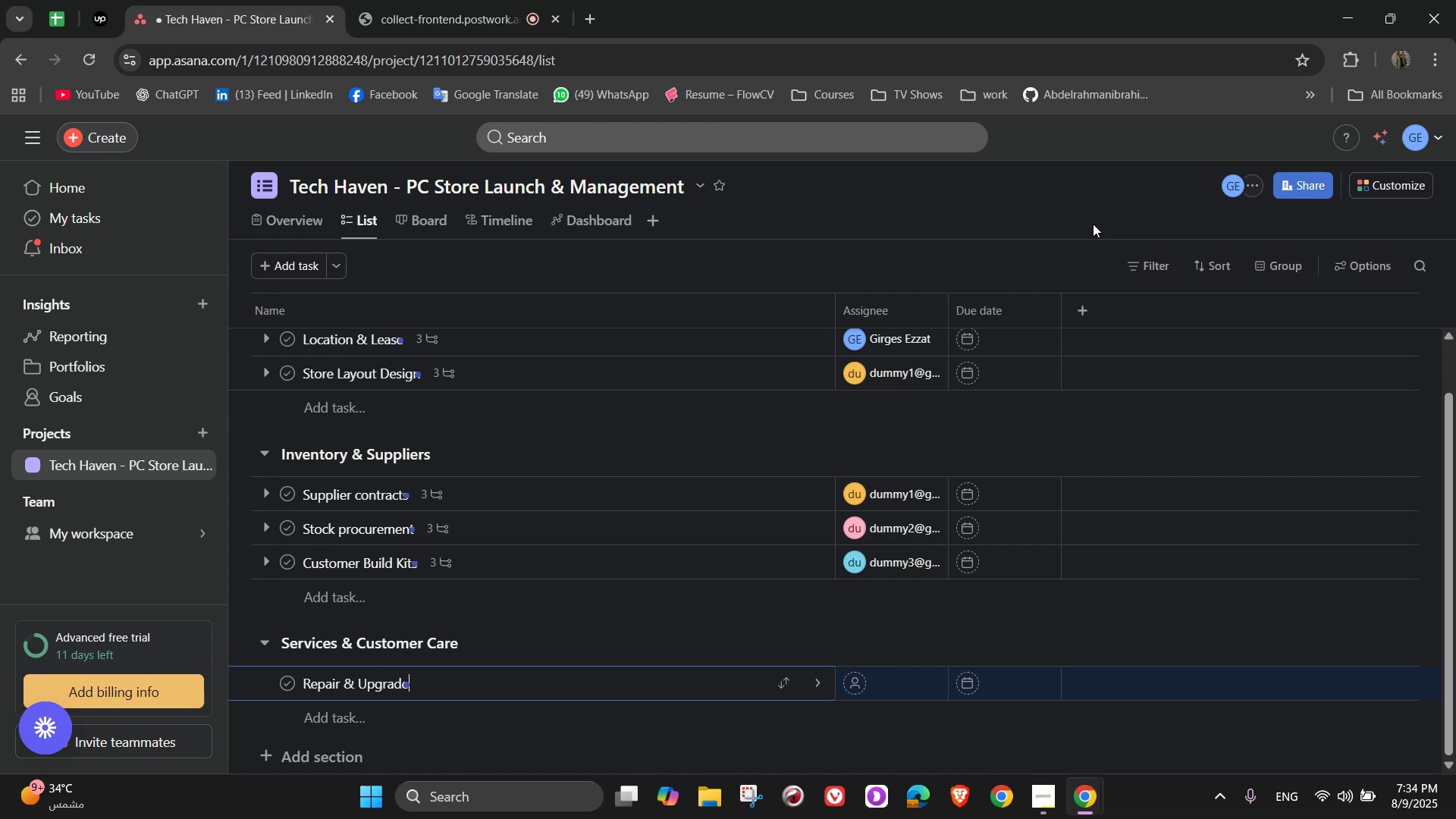 
wait(6.81)
 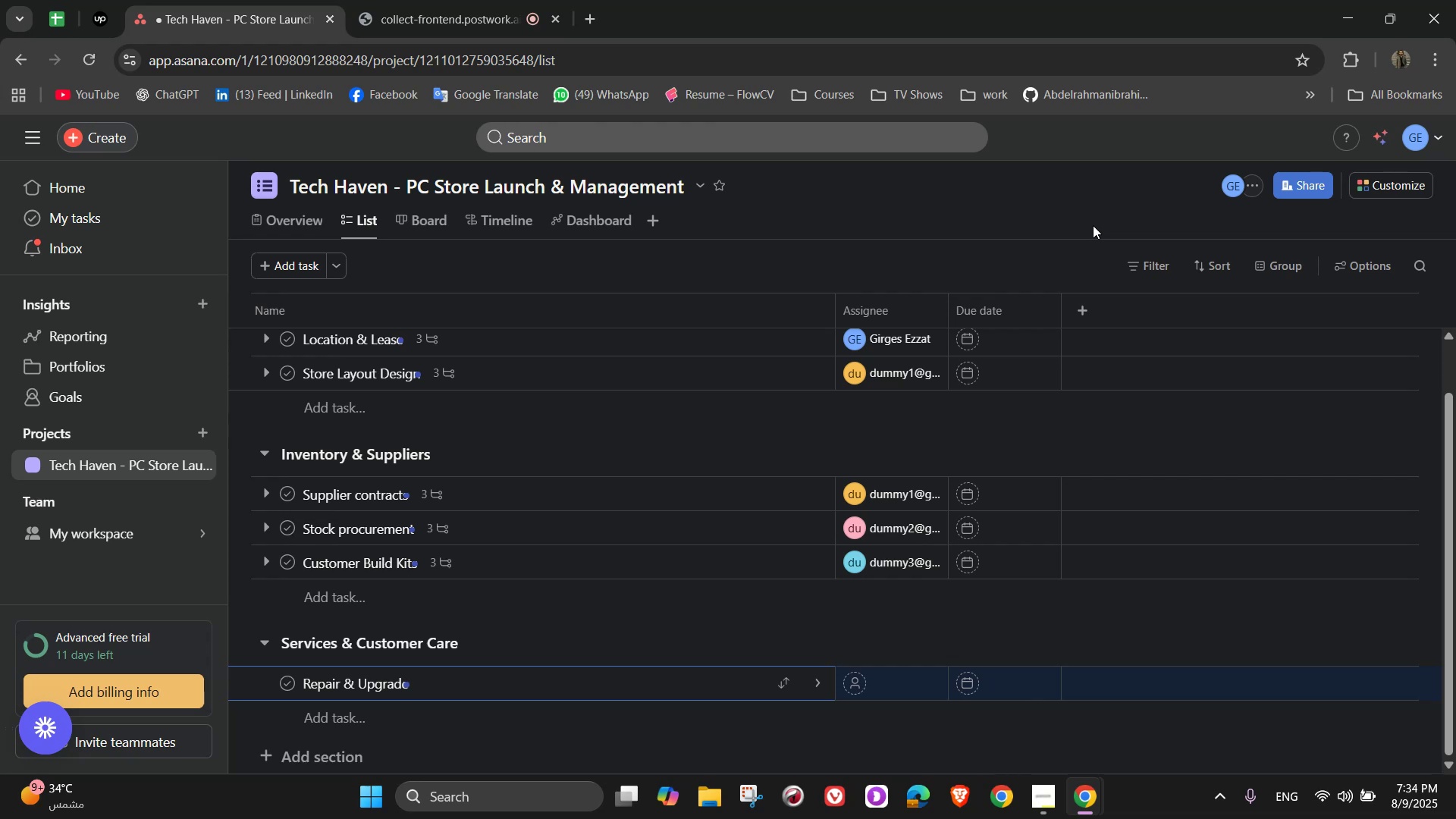 
type( Station)
 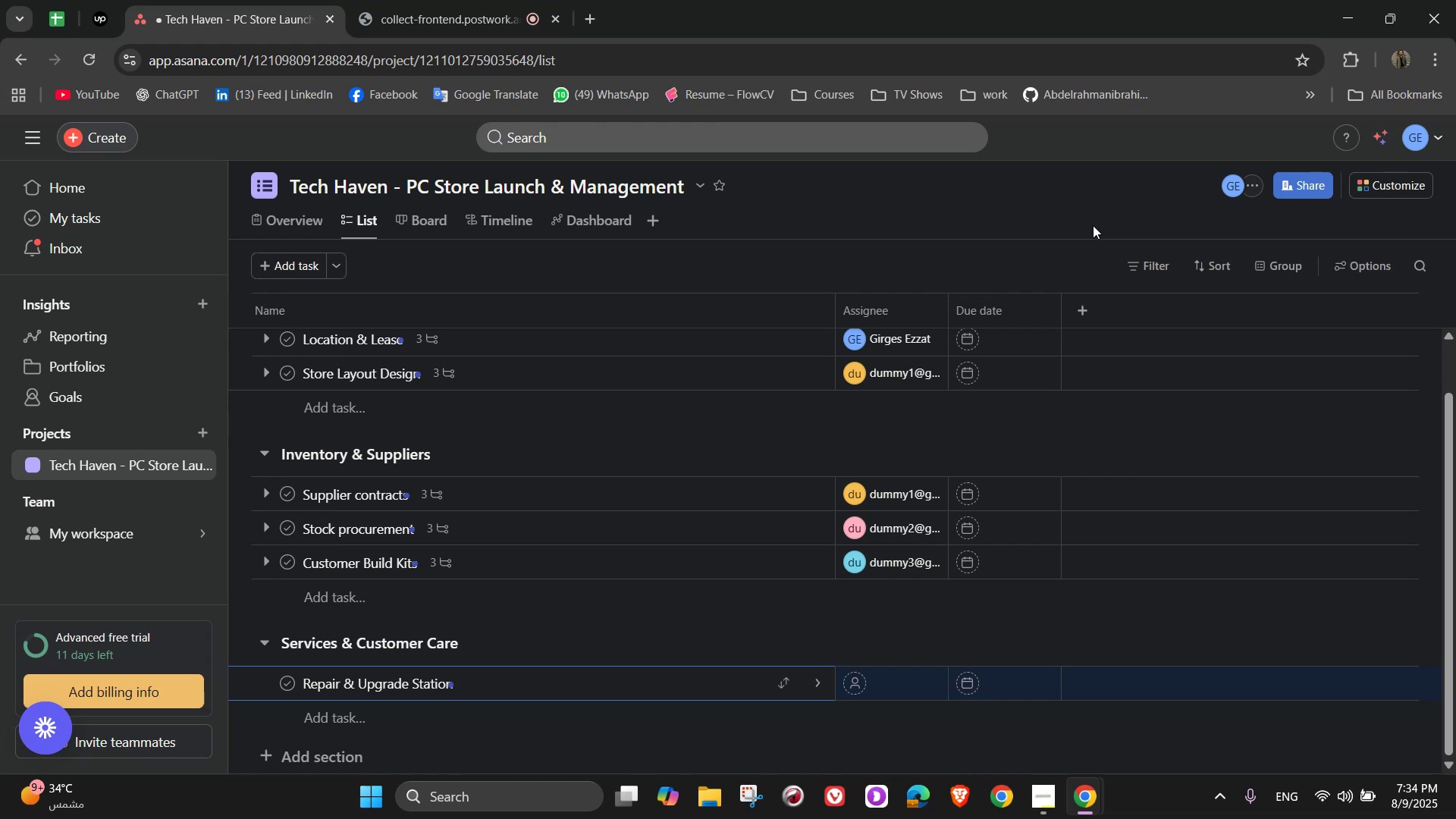 
wait(19.85)
 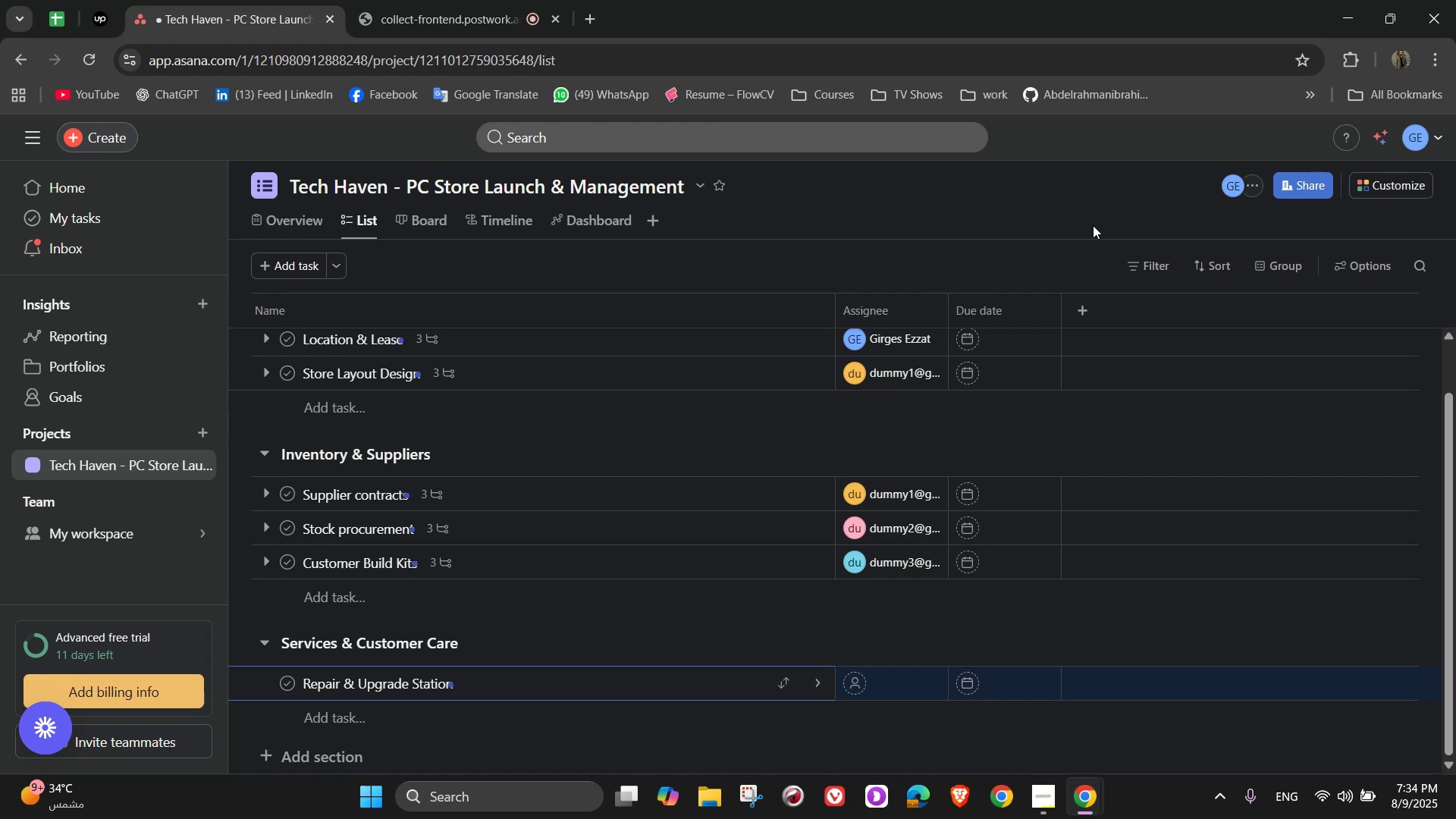 
scroll: coordinate [803, 300], scroll_direction: down, amount: 2.0
 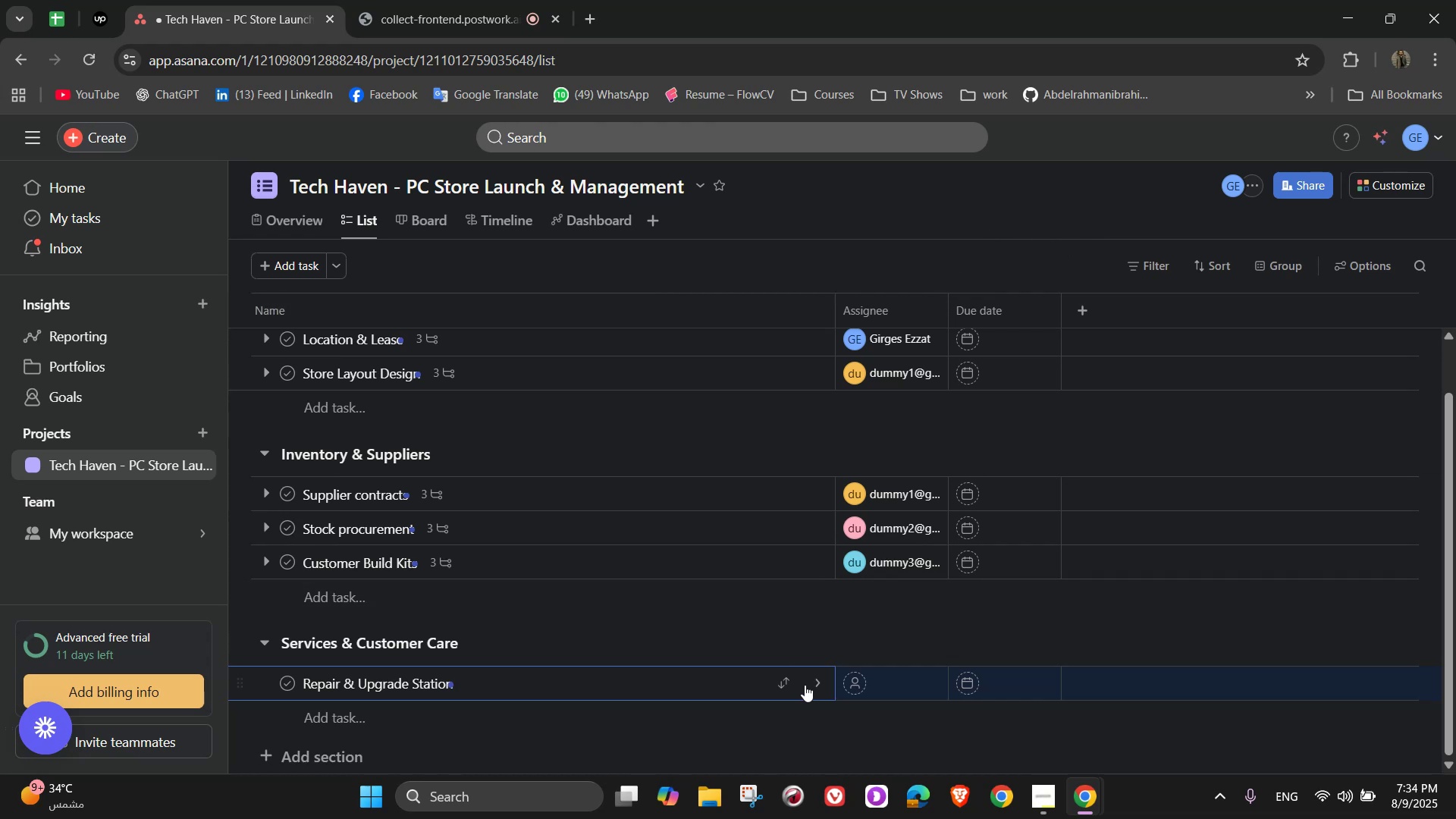 
left_click([814, 691])
 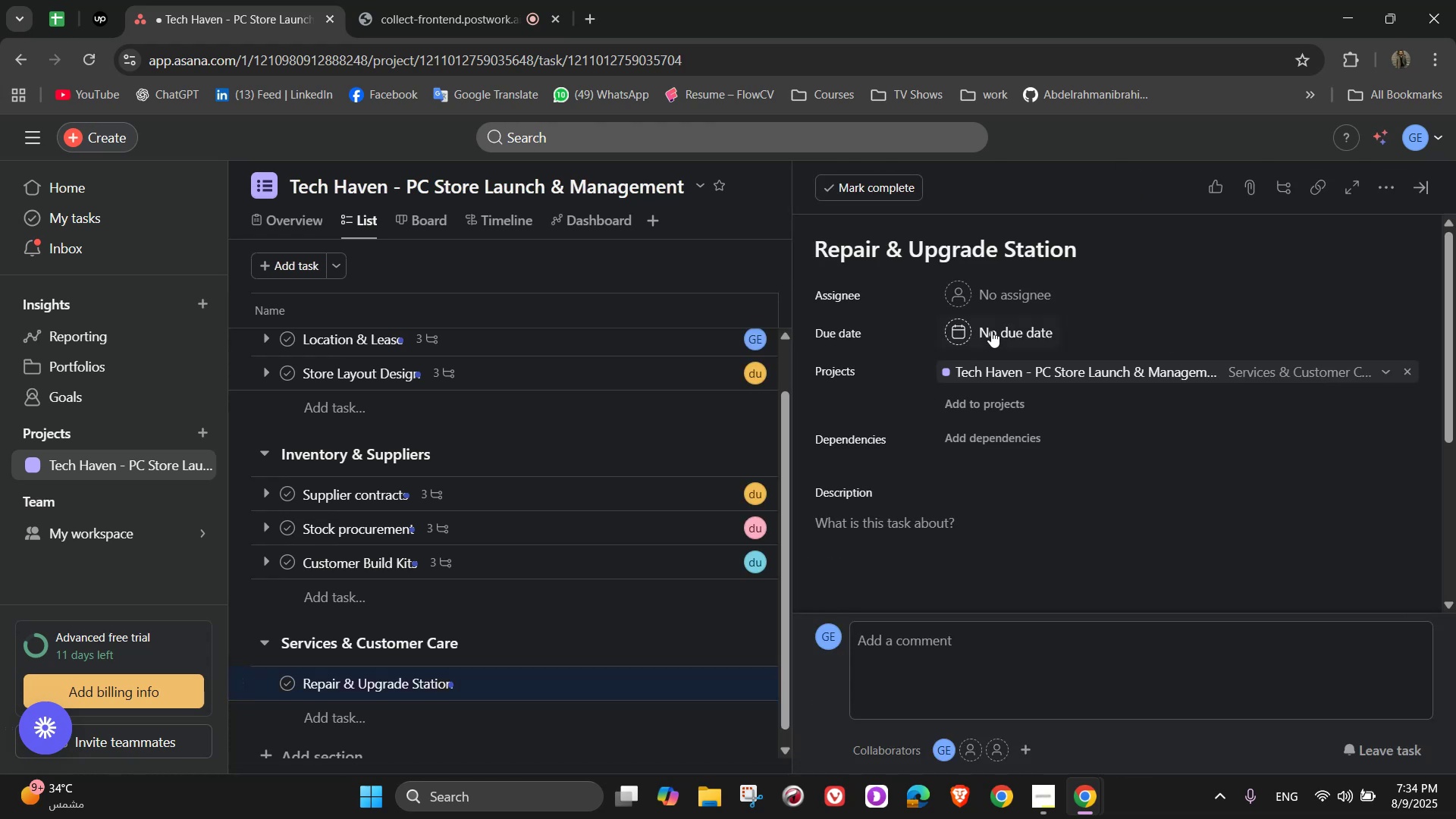 
left_click([988, 300])
 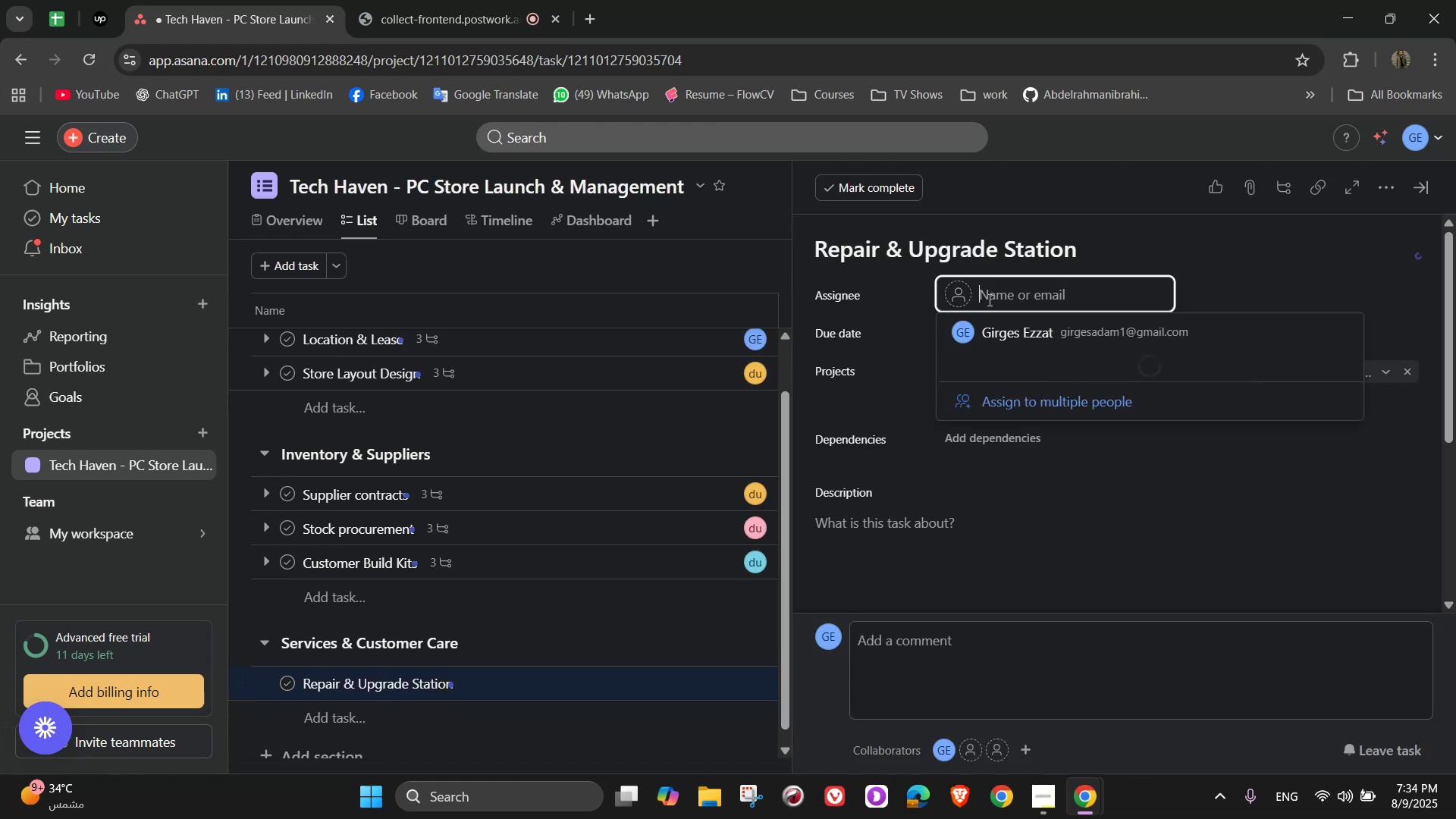 
mouse_move([968, 334])
 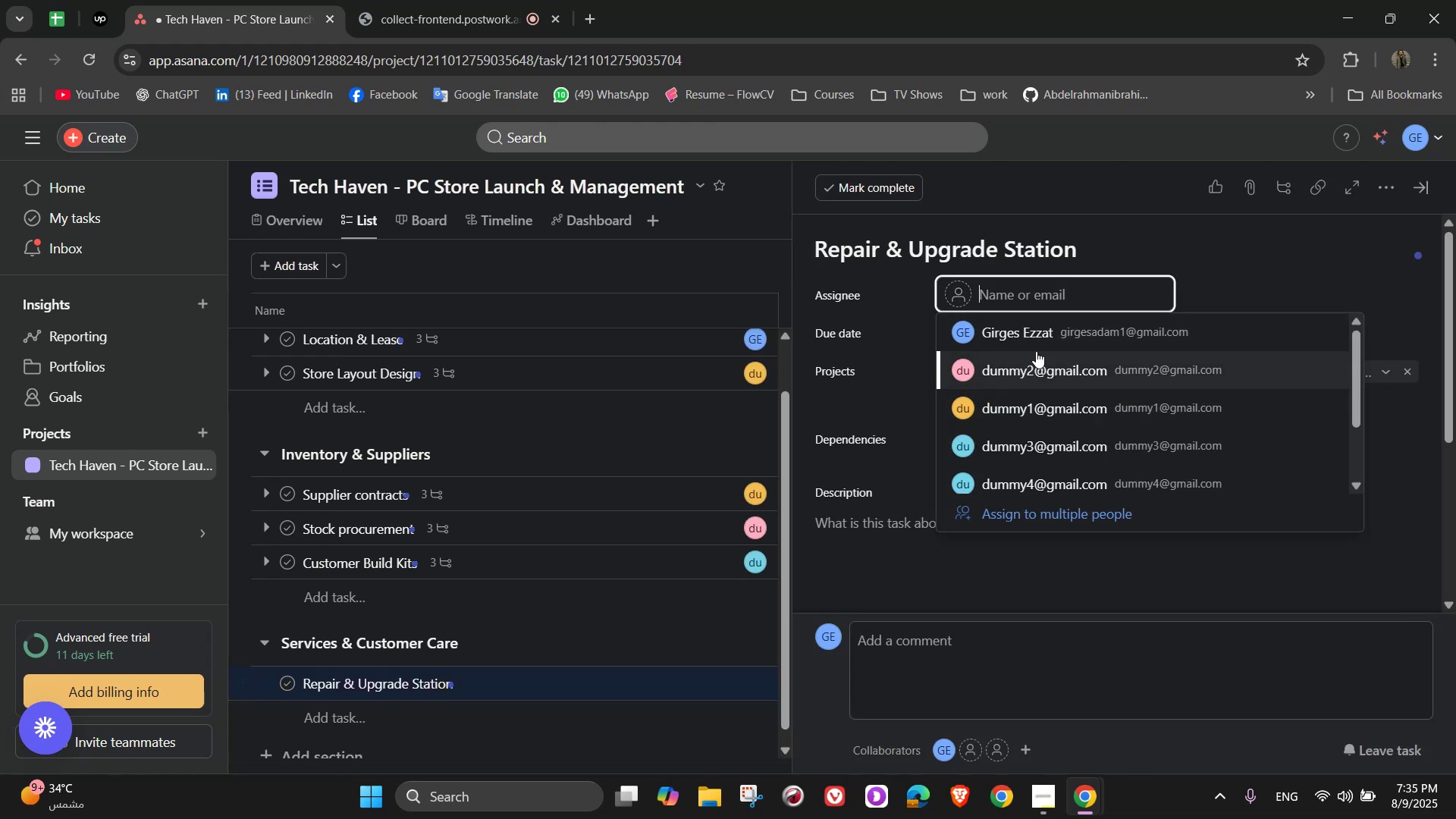 
left_click([1047, 335])
 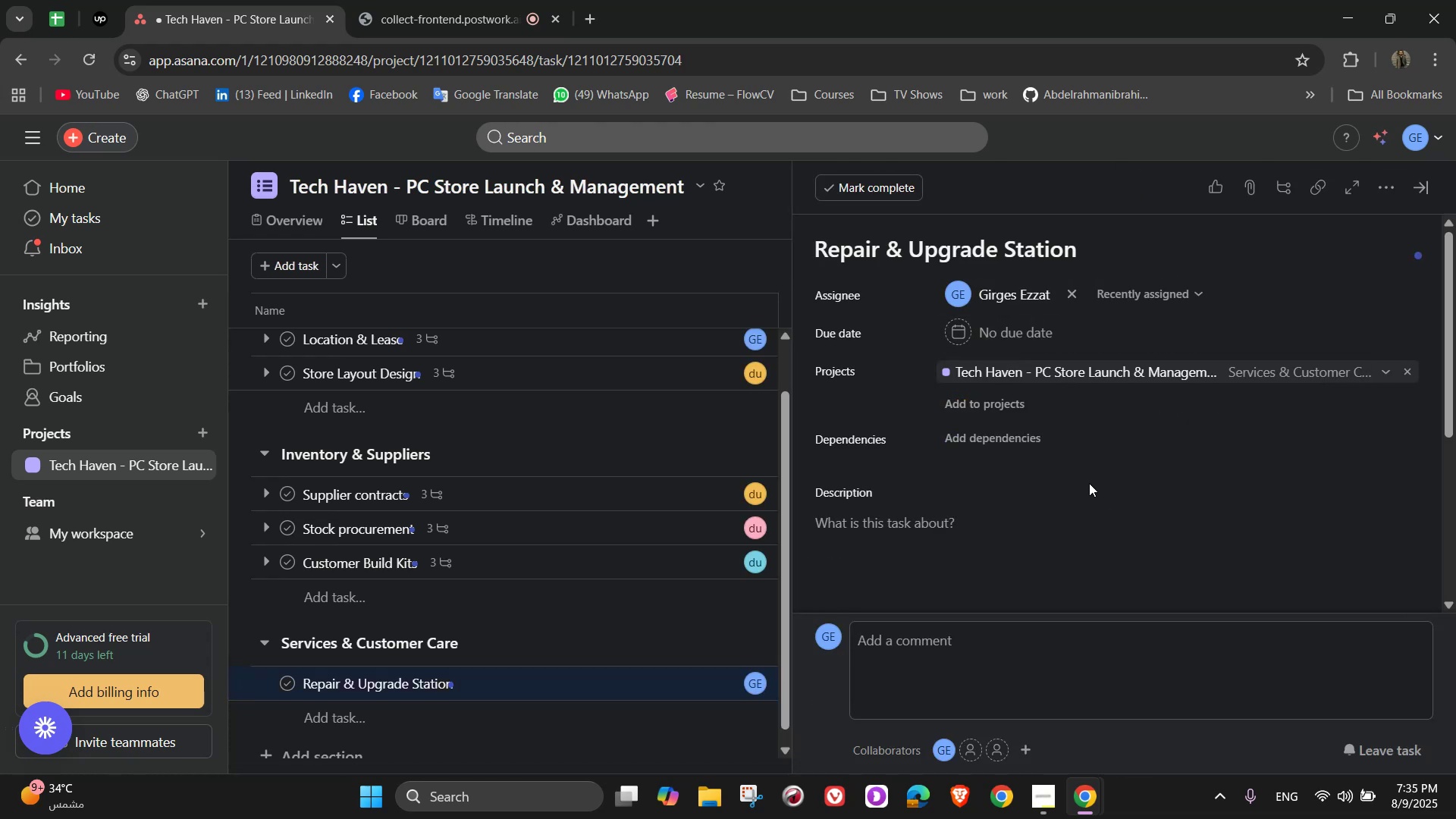 
left_click([1078, 526])
 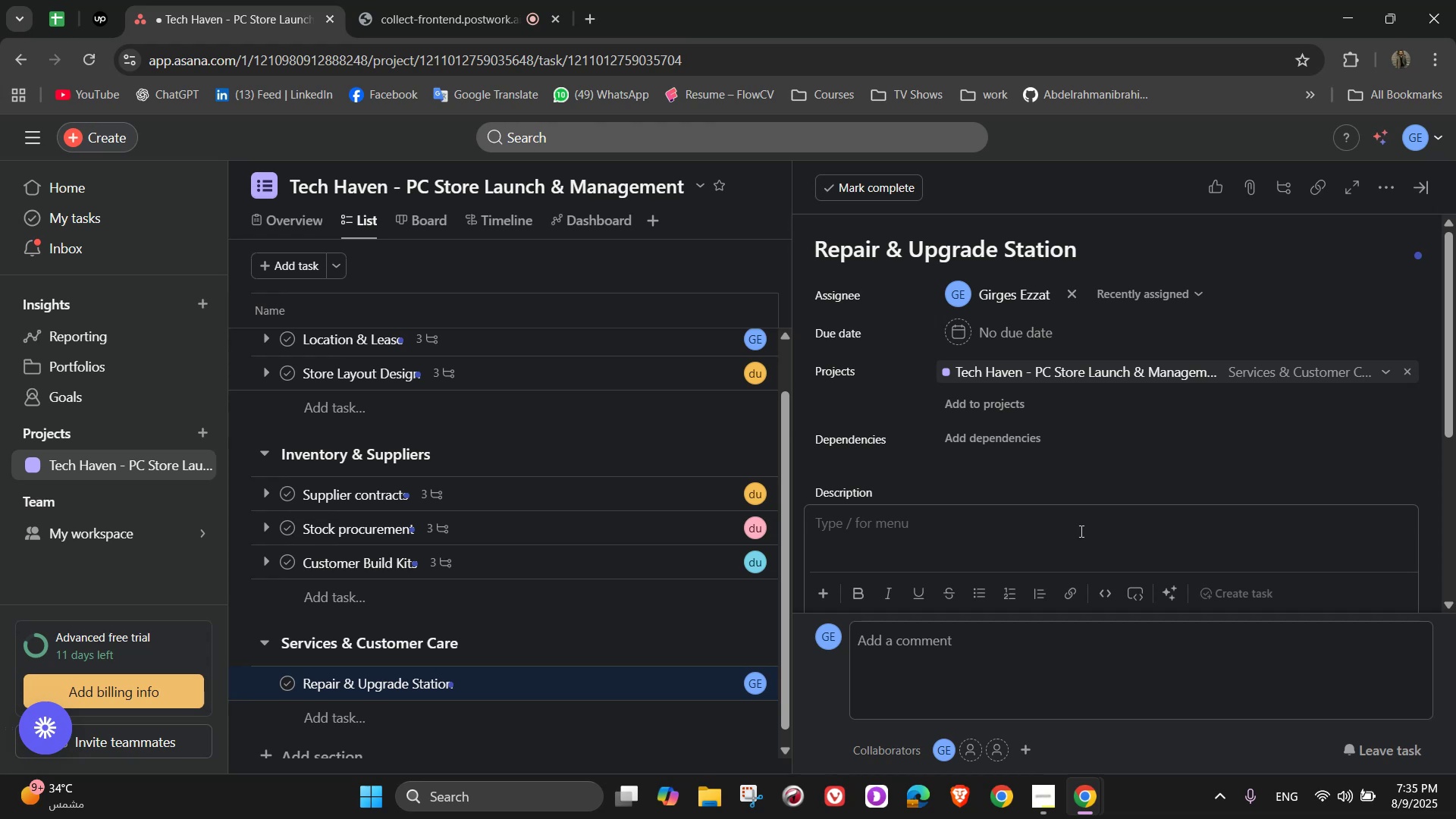 
wait(20.58)
 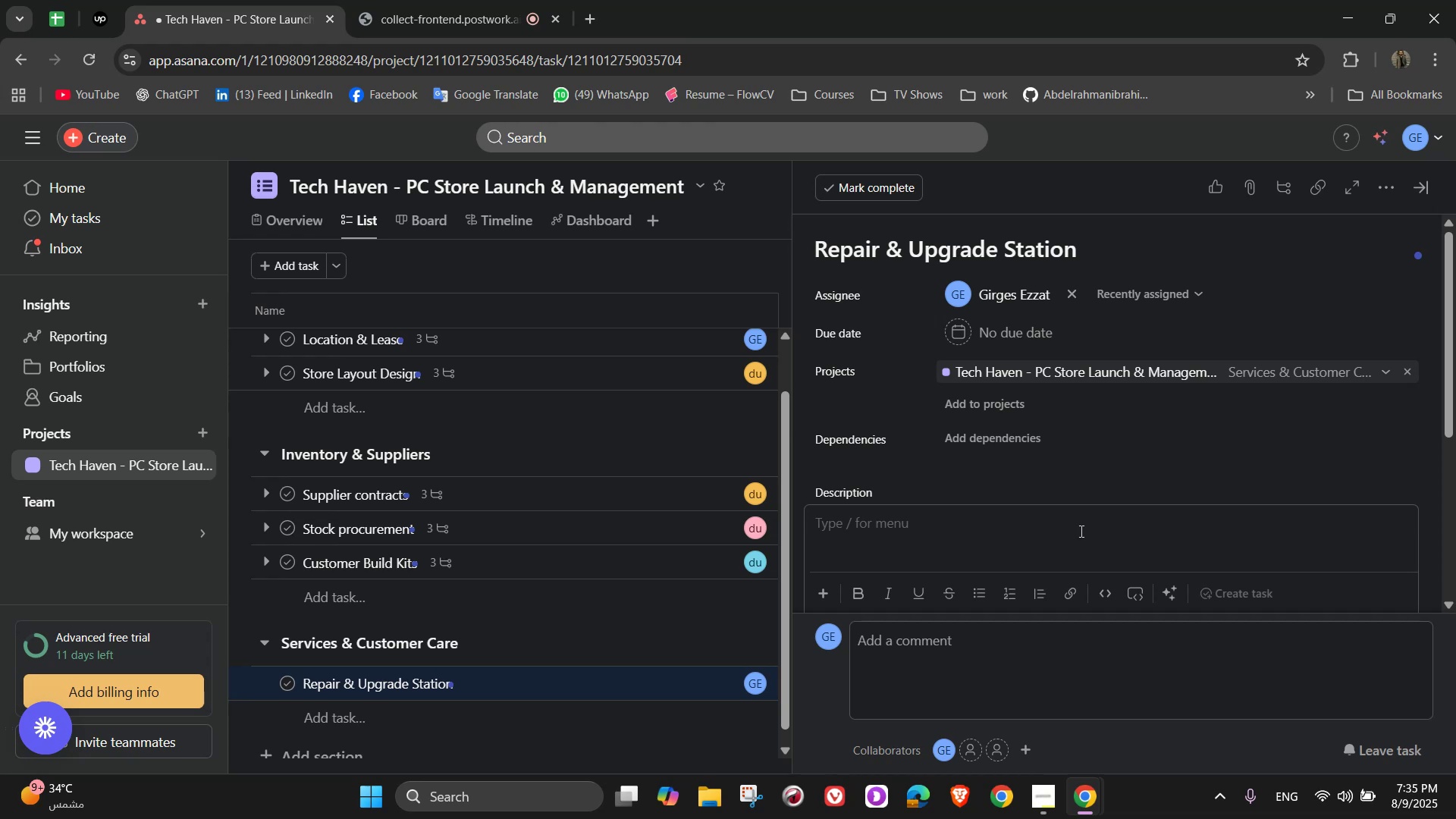 
left_click([1387, 193])
 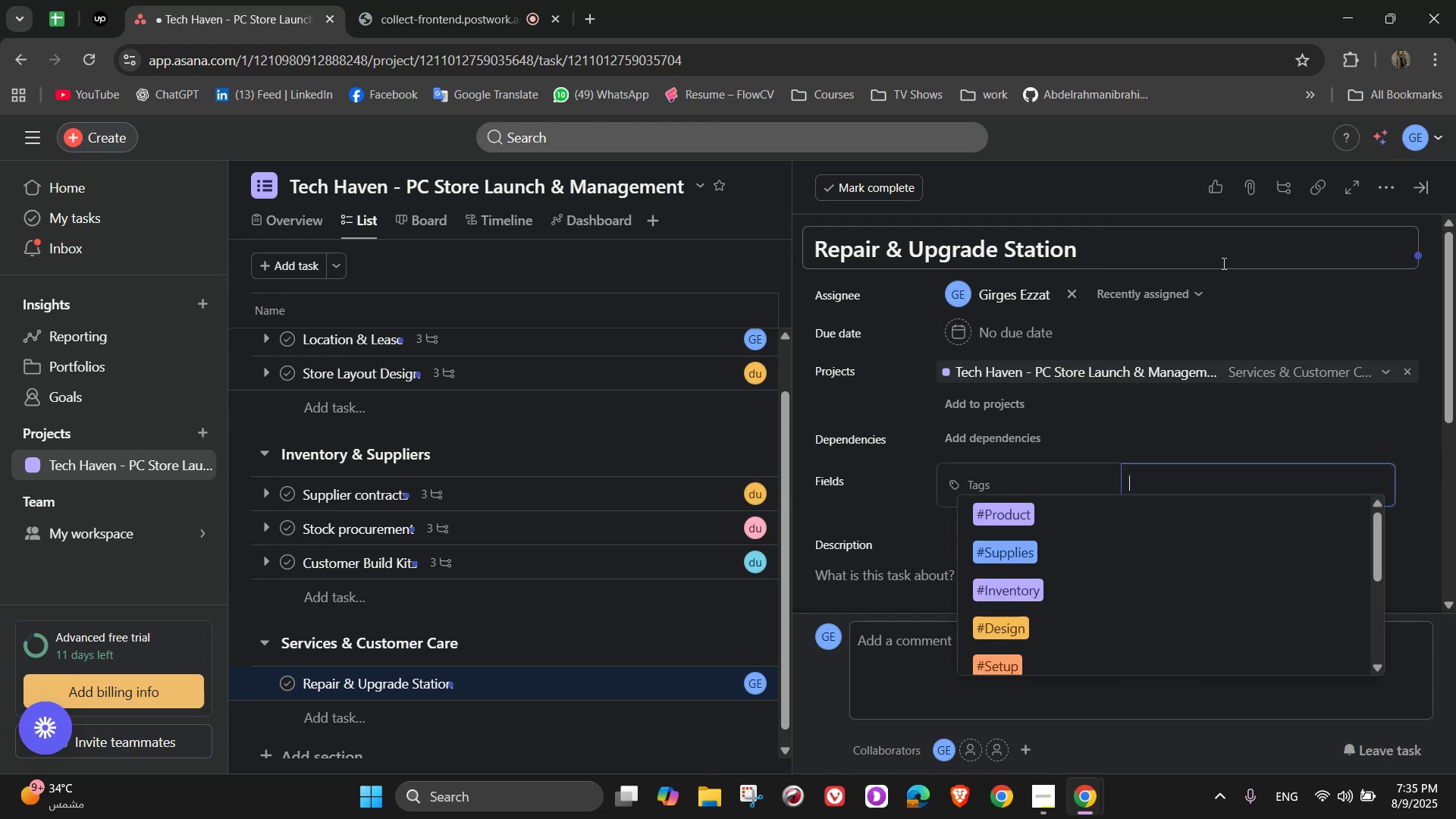 
wait(11.95)
 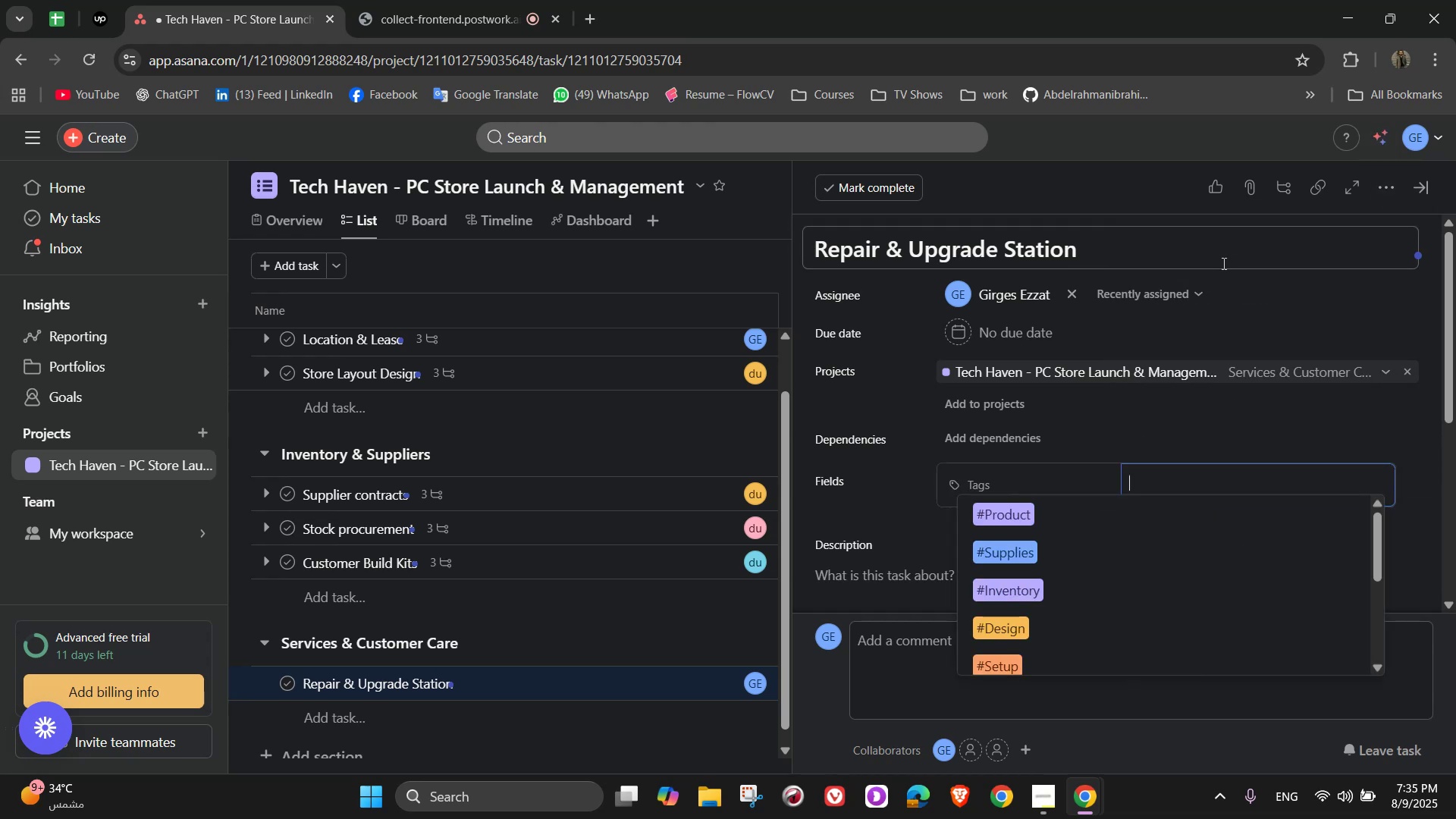 
scroll: coordinate [1057, 597], scroll_direction: down, amount: 4.0
 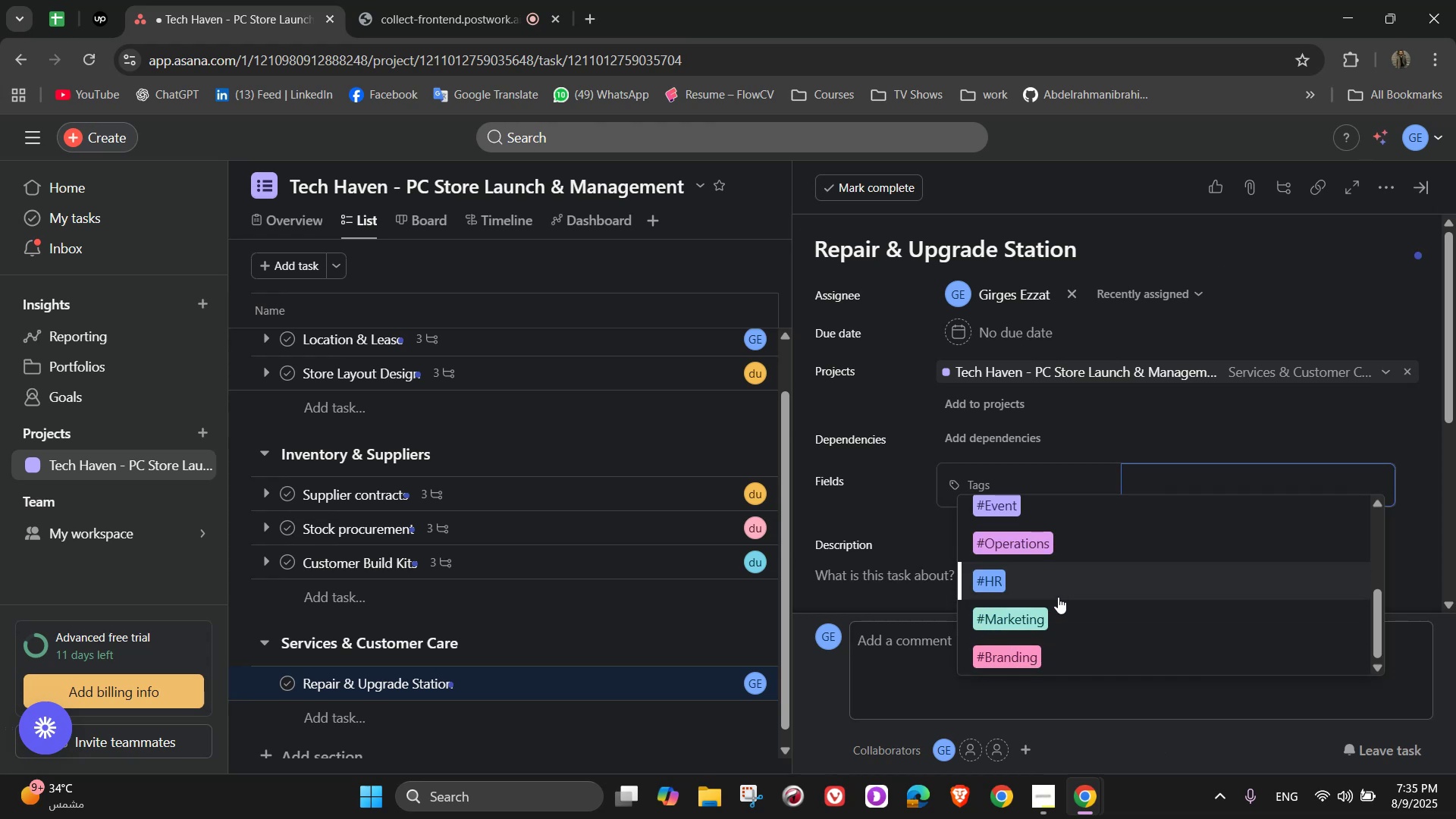 
key(S)
 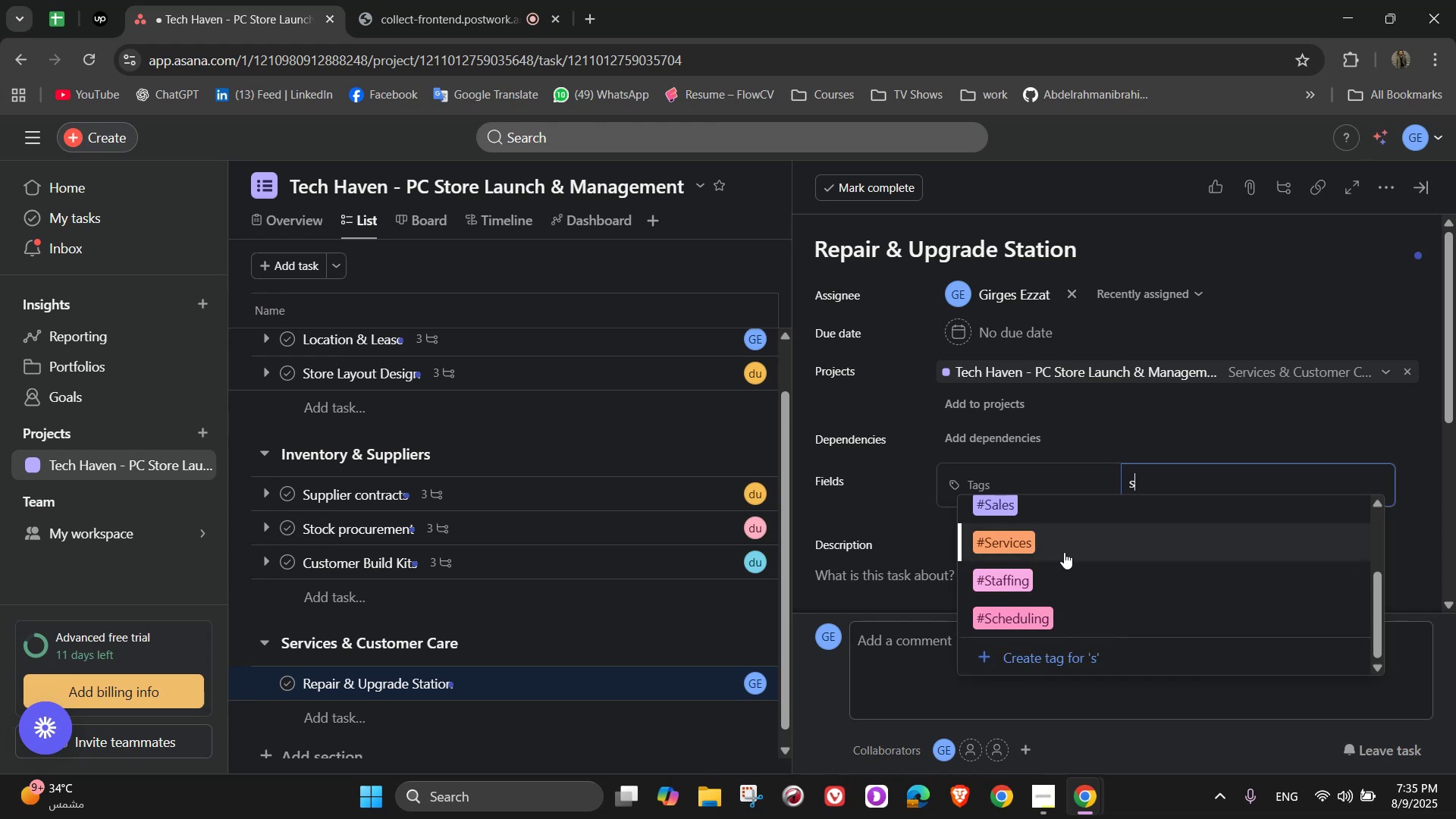 
scroll: coordinate [1065, 554], scroll_direction: up, amount: 3.0
 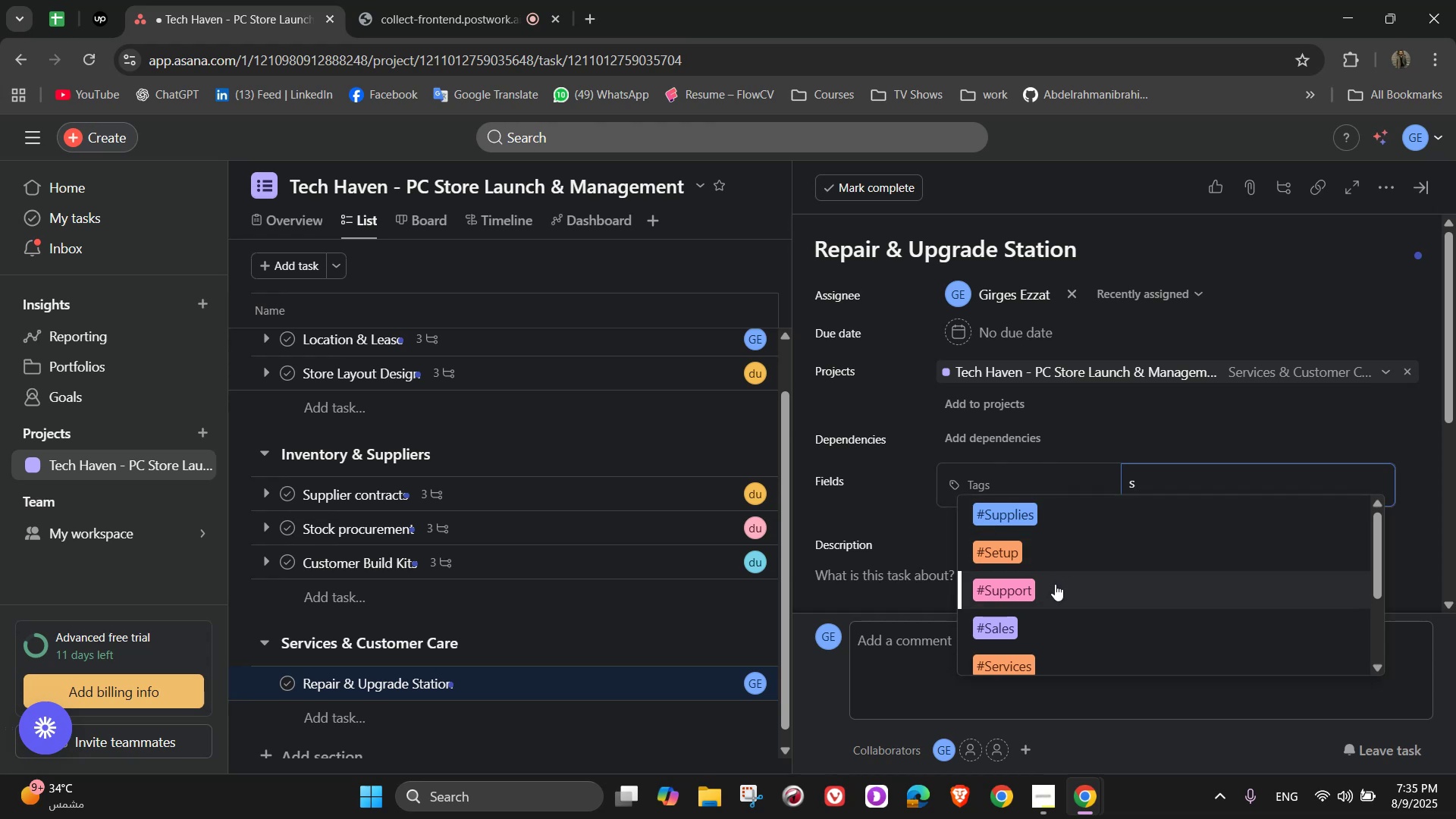 
left_click([1056, 589])
 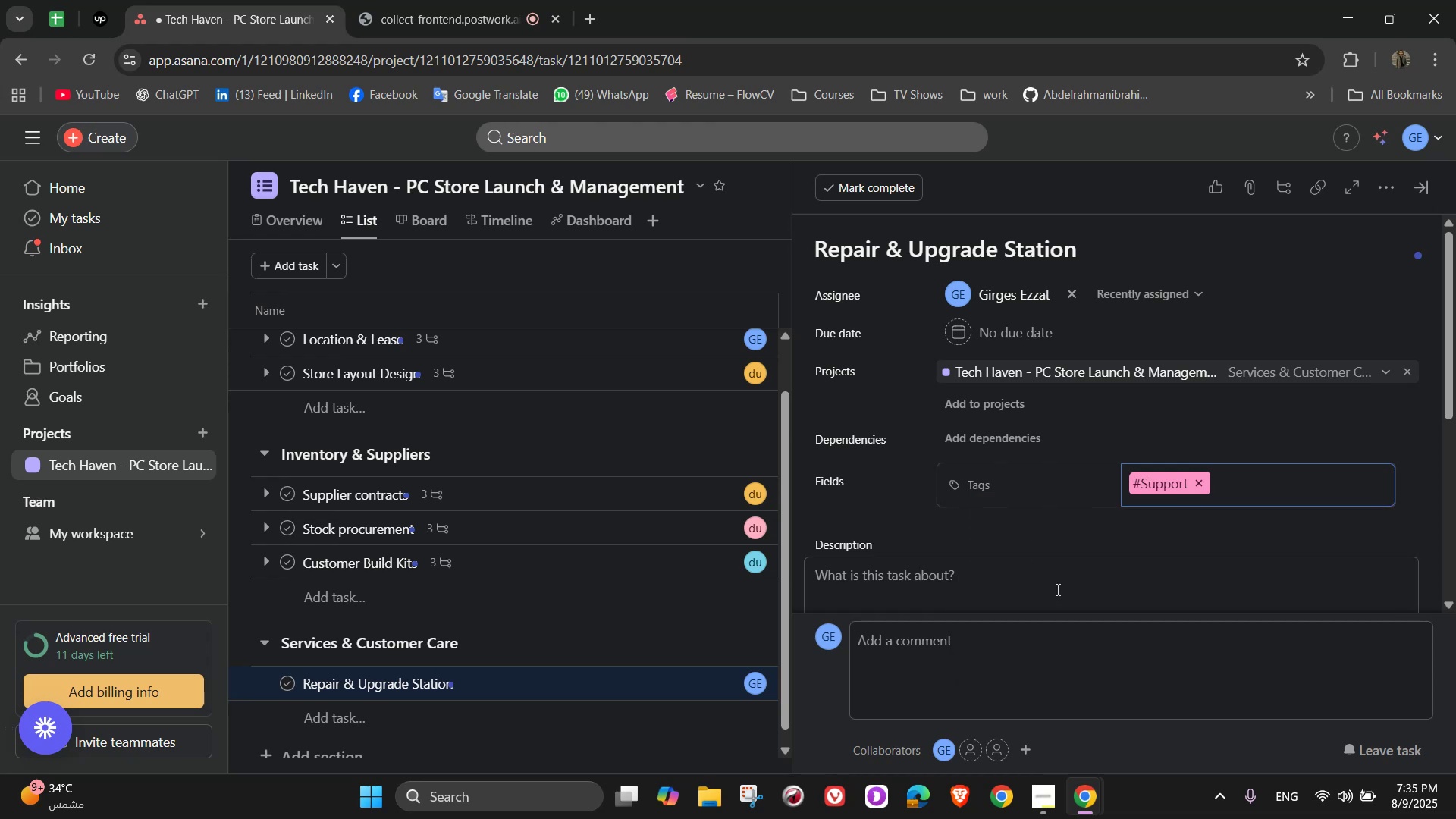 
key(S)
 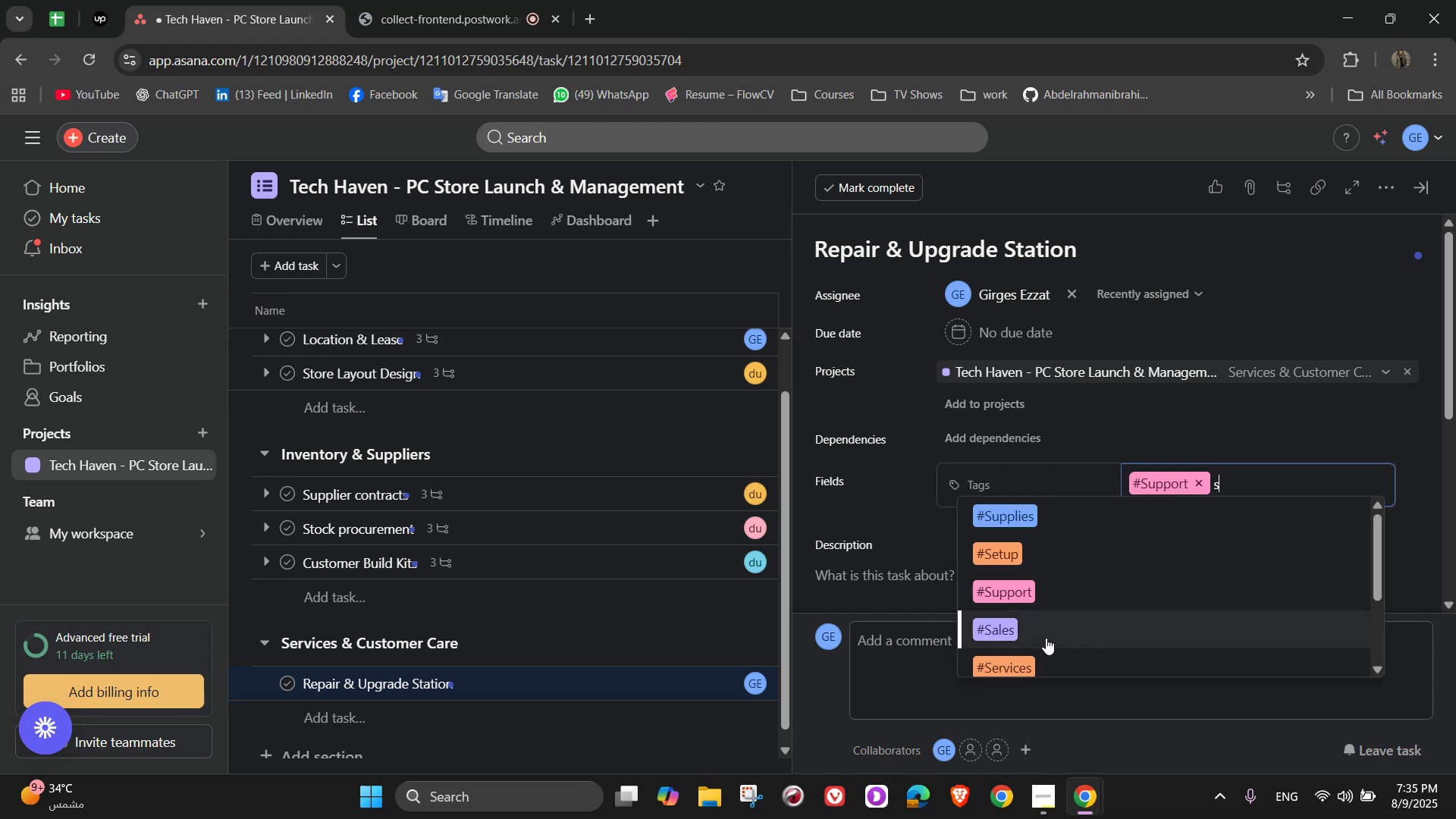 
left_click([1037, 655])
 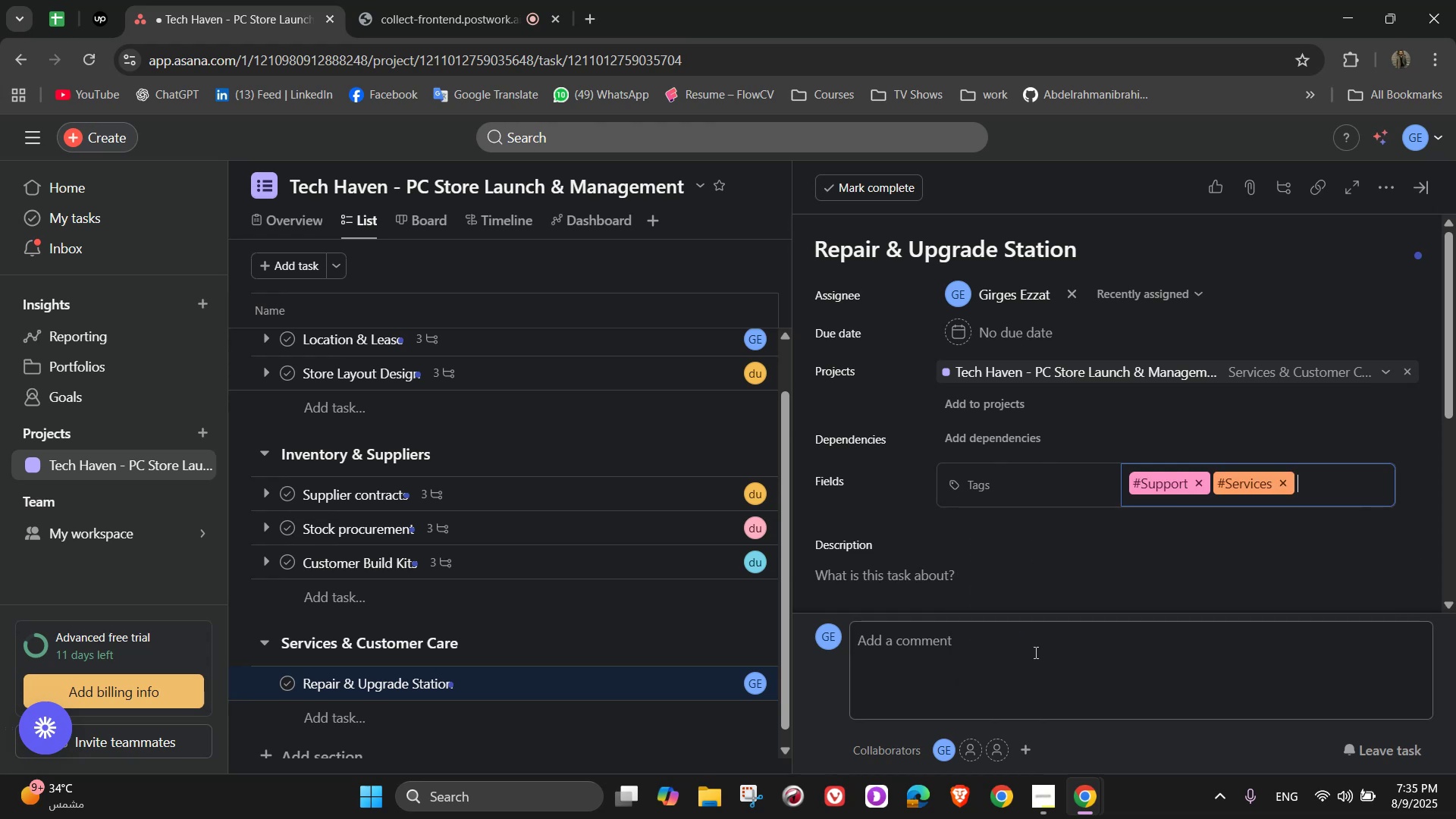 
scroll: coordinate [1114, 554], scroll_direction: down, amount: 3.0
 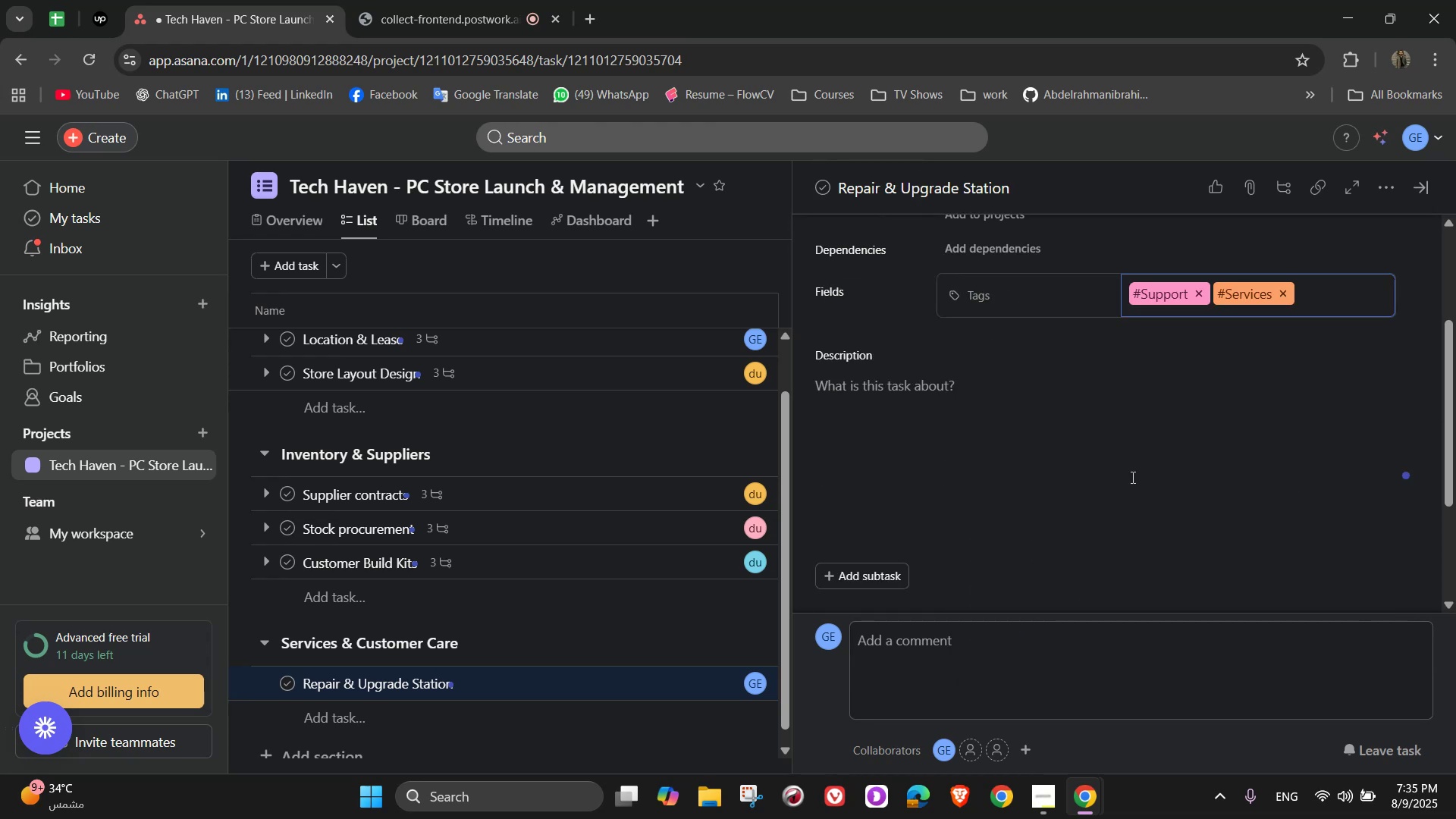 
left_click([1119, 436])
 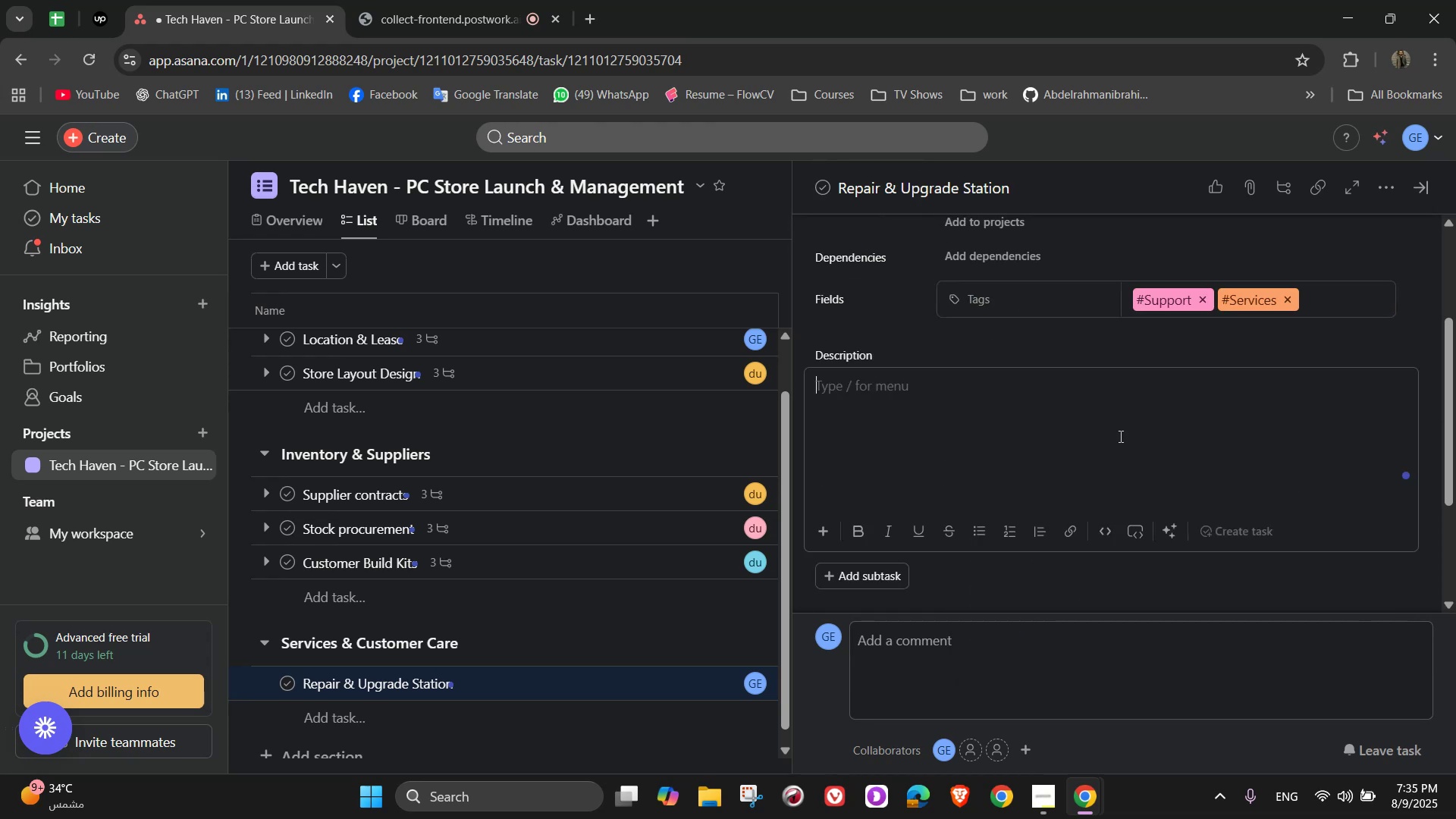 
scroll: coordinate [1119, 436], scroll_direction: up, amount: 1.0
 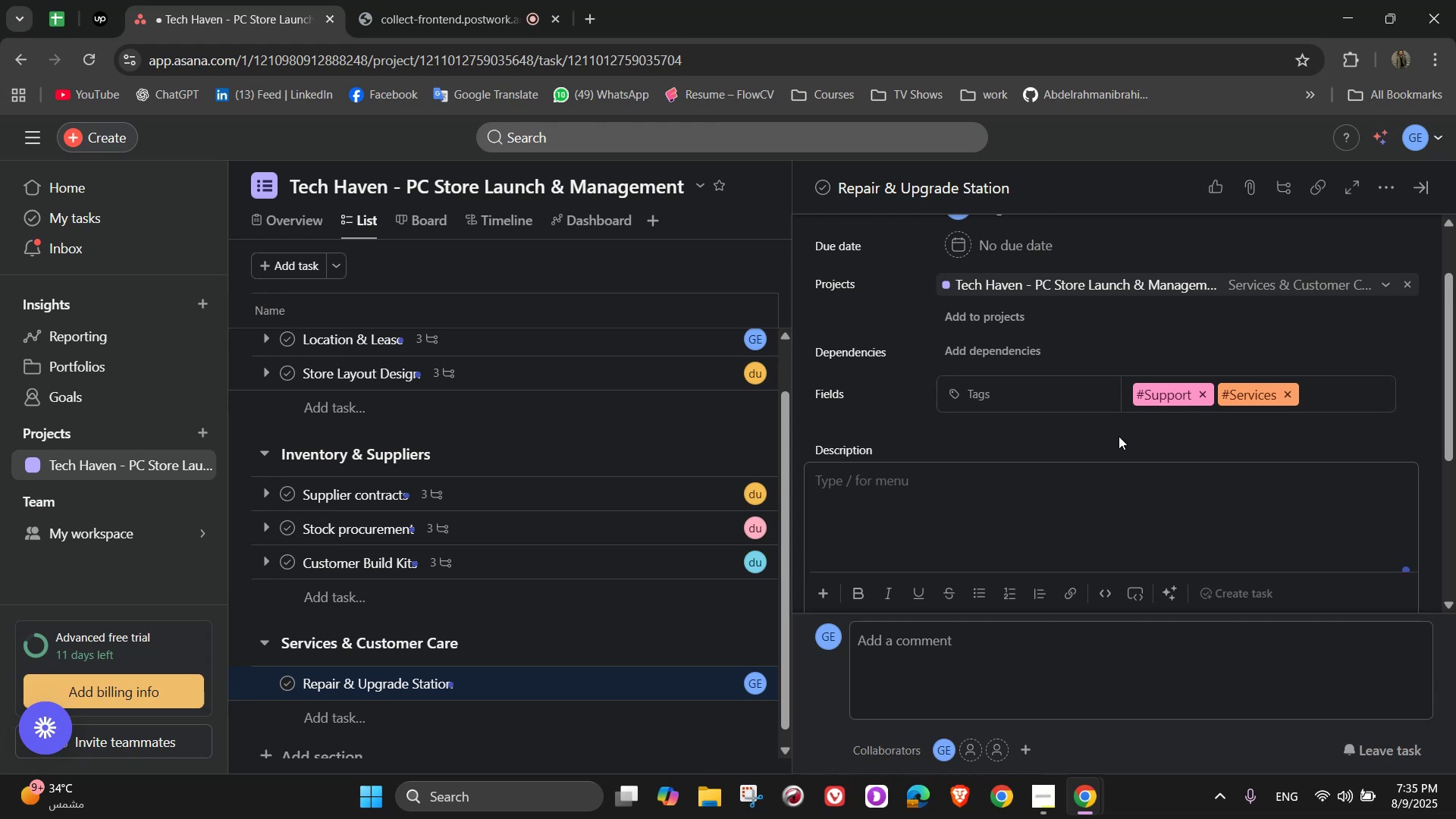 
wait(10.52)
 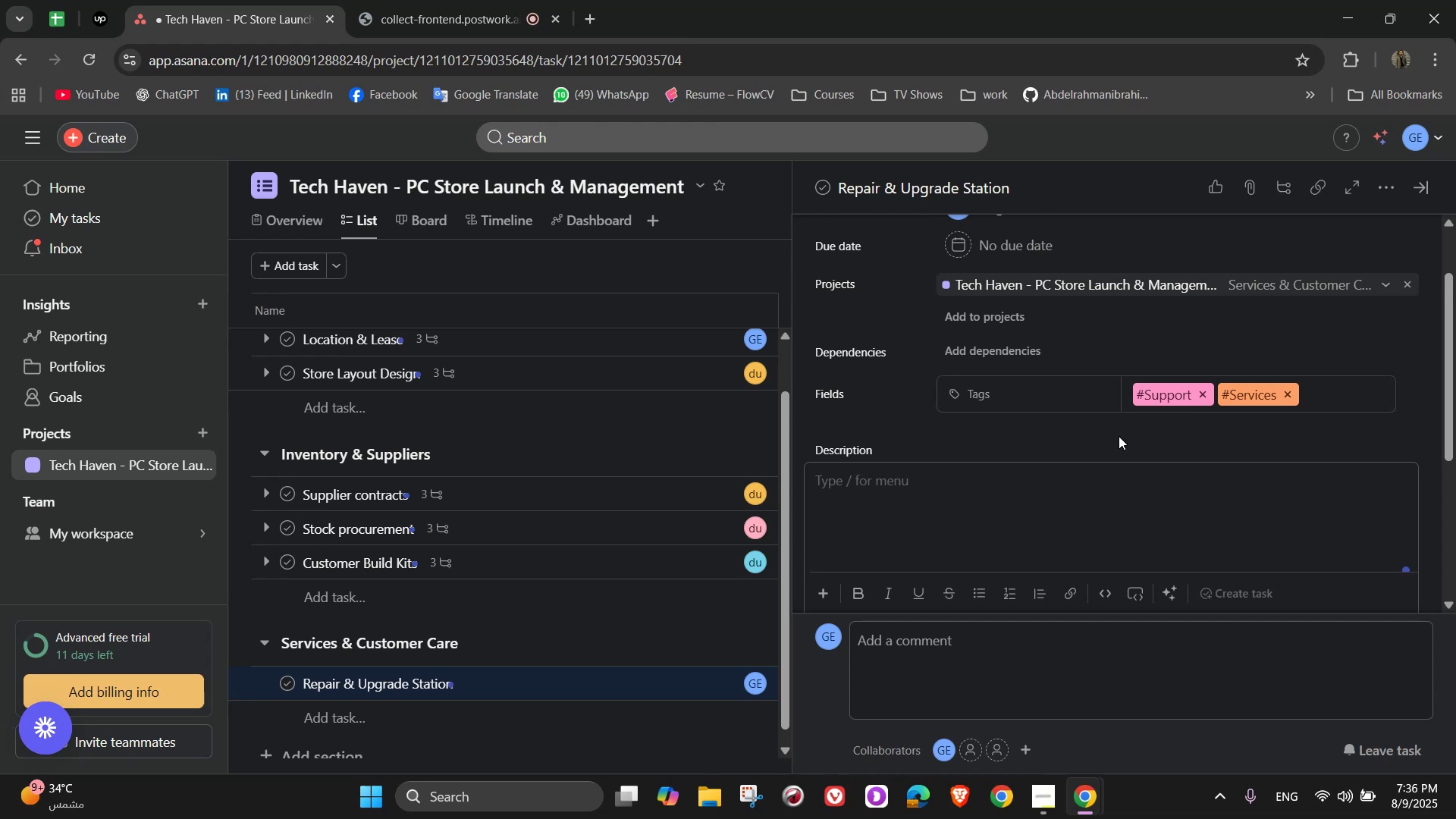 
type(Set up an in-store service desk)
 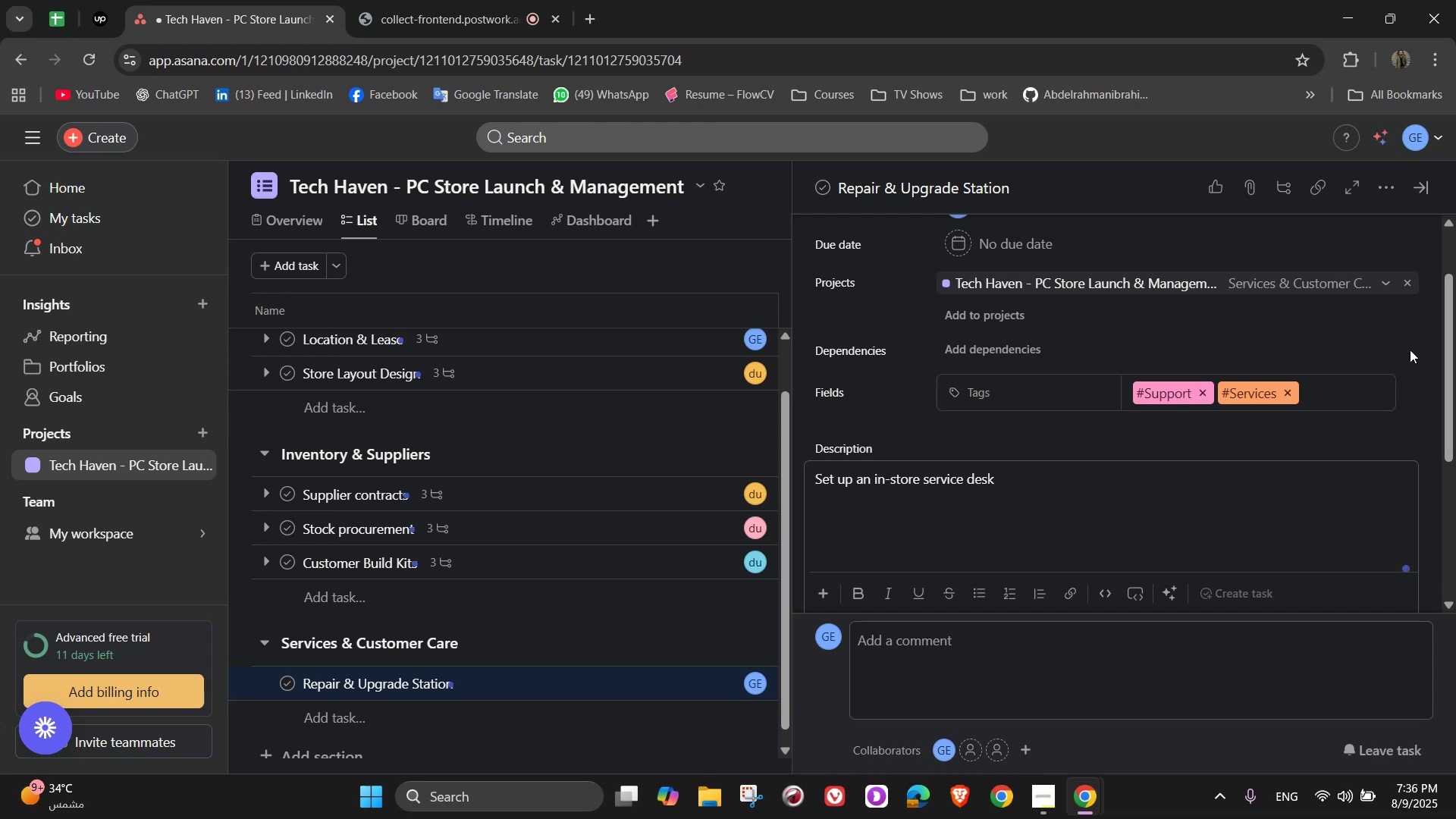 
wait(11.37)
 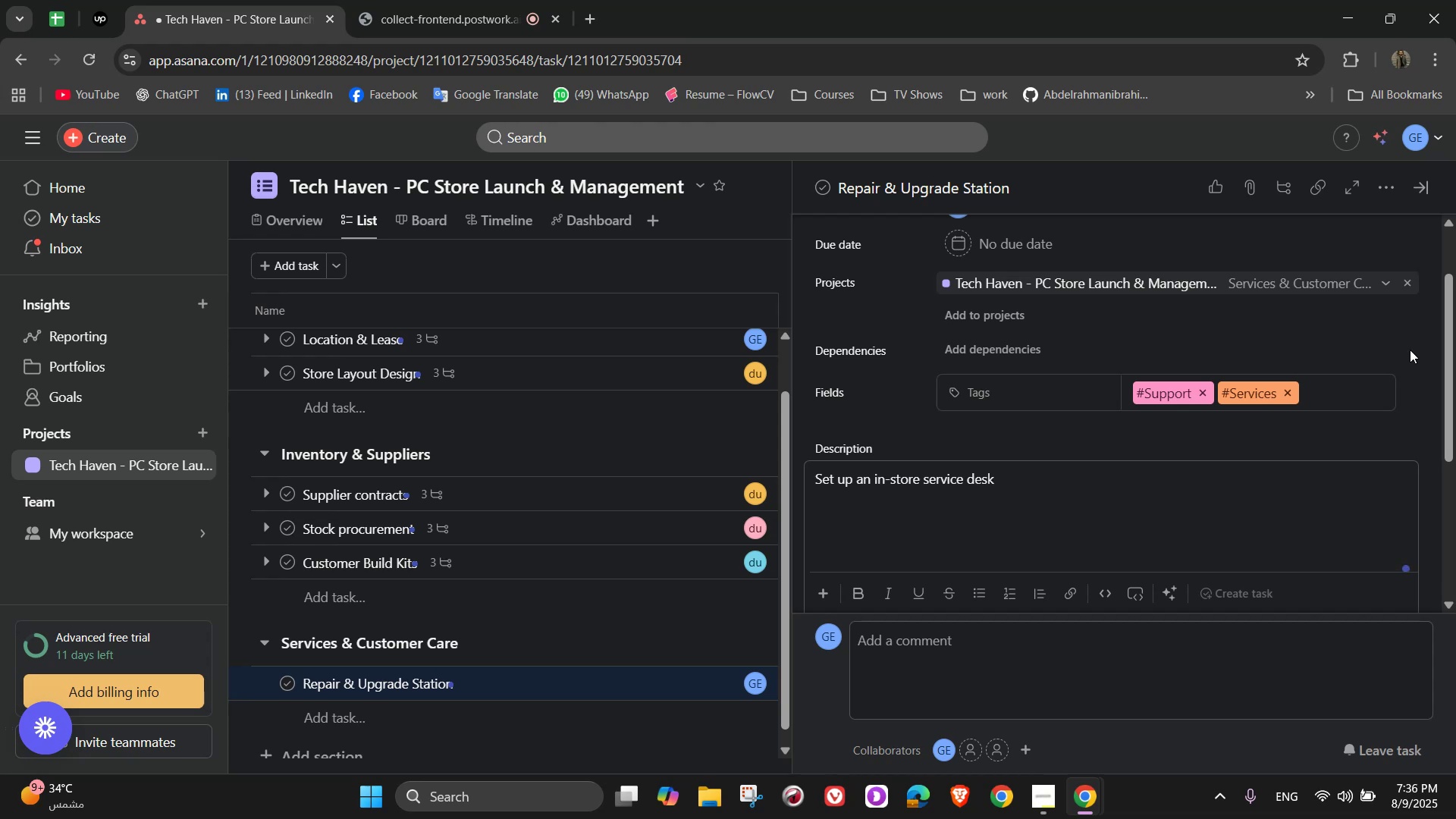 
scroll: coordinate [1053, 415], scroll_direction: down, amount: 1.0
 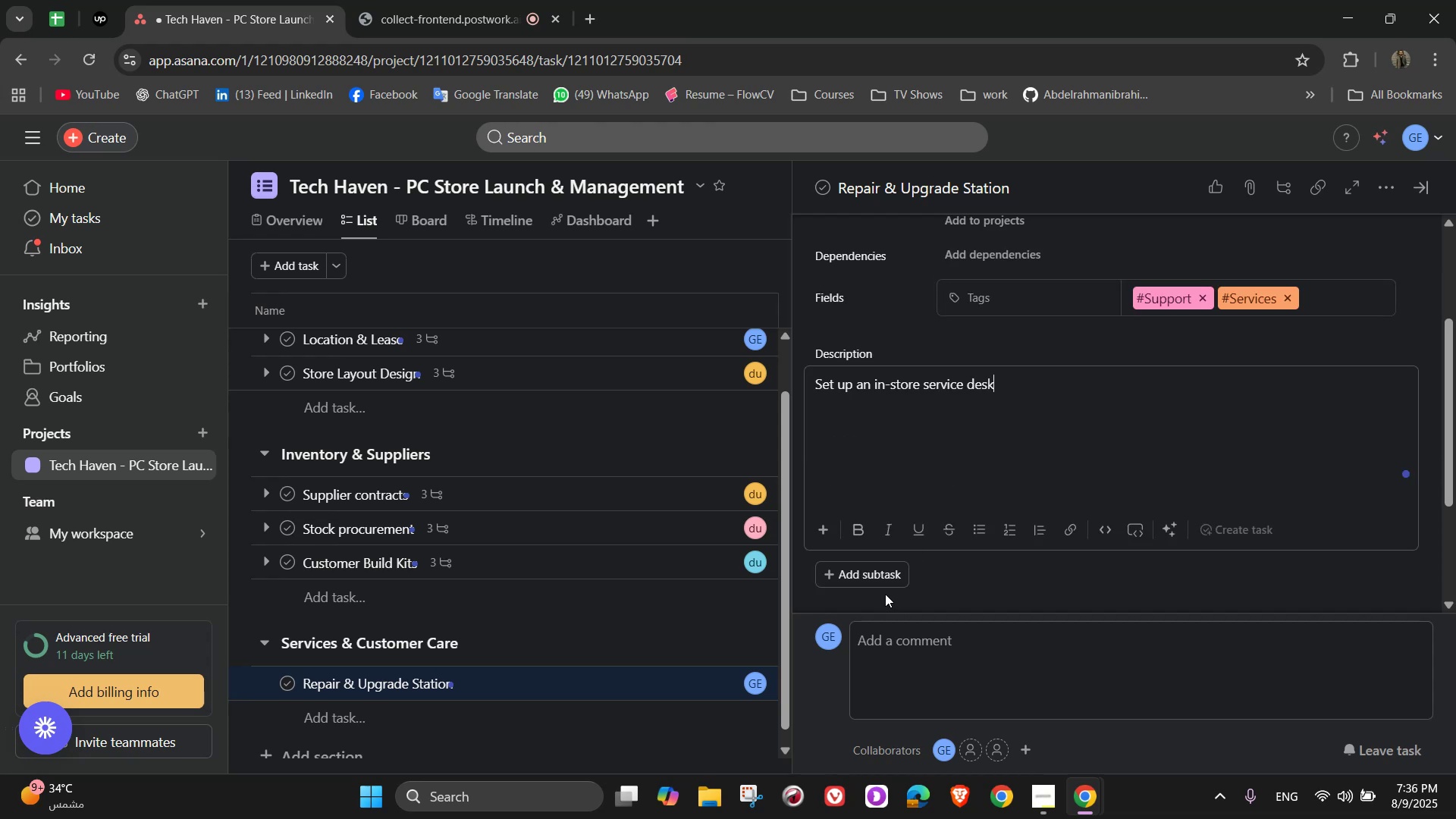 
left_click([880, 574])
 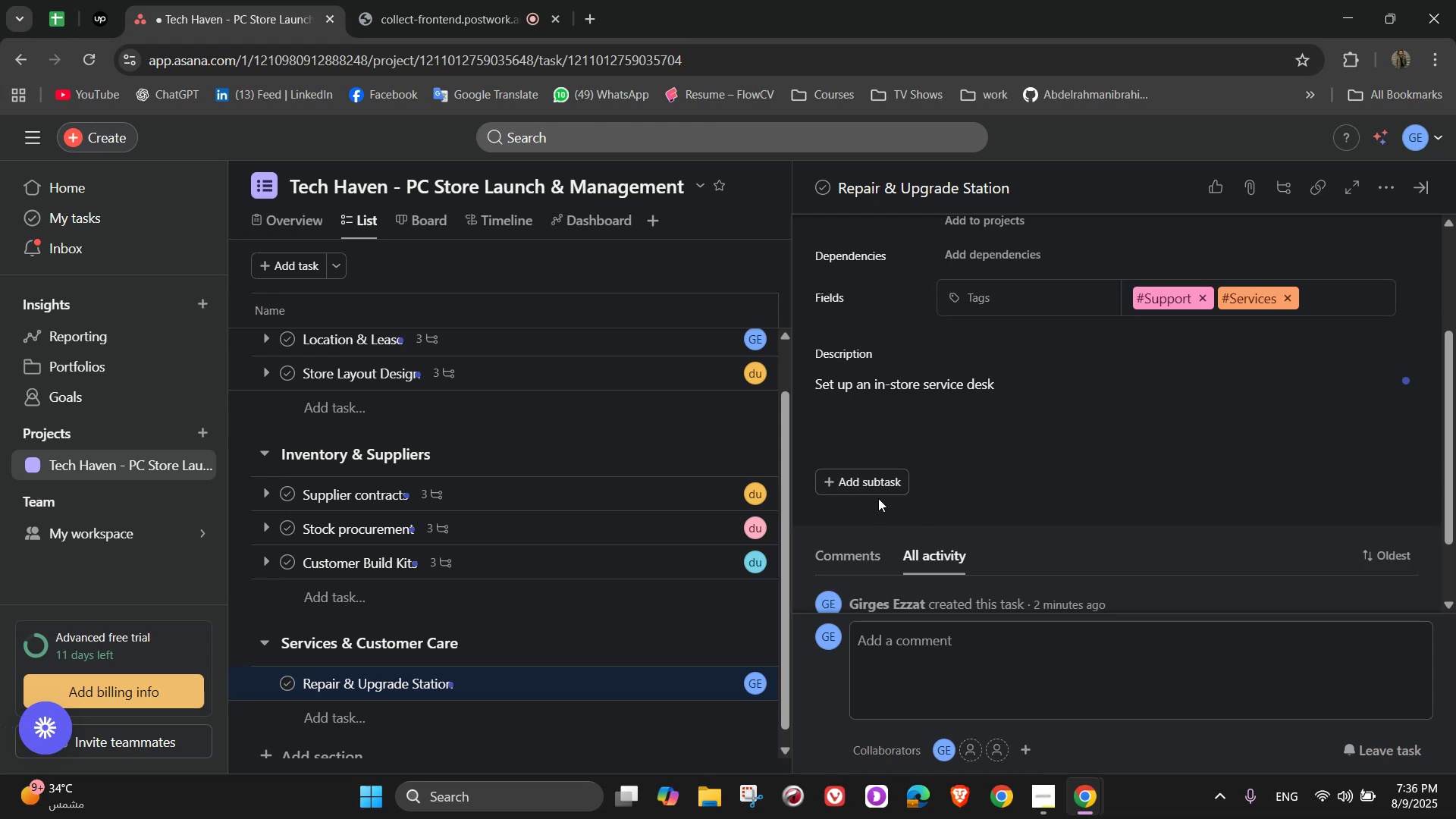 
left_click([874, 481])
 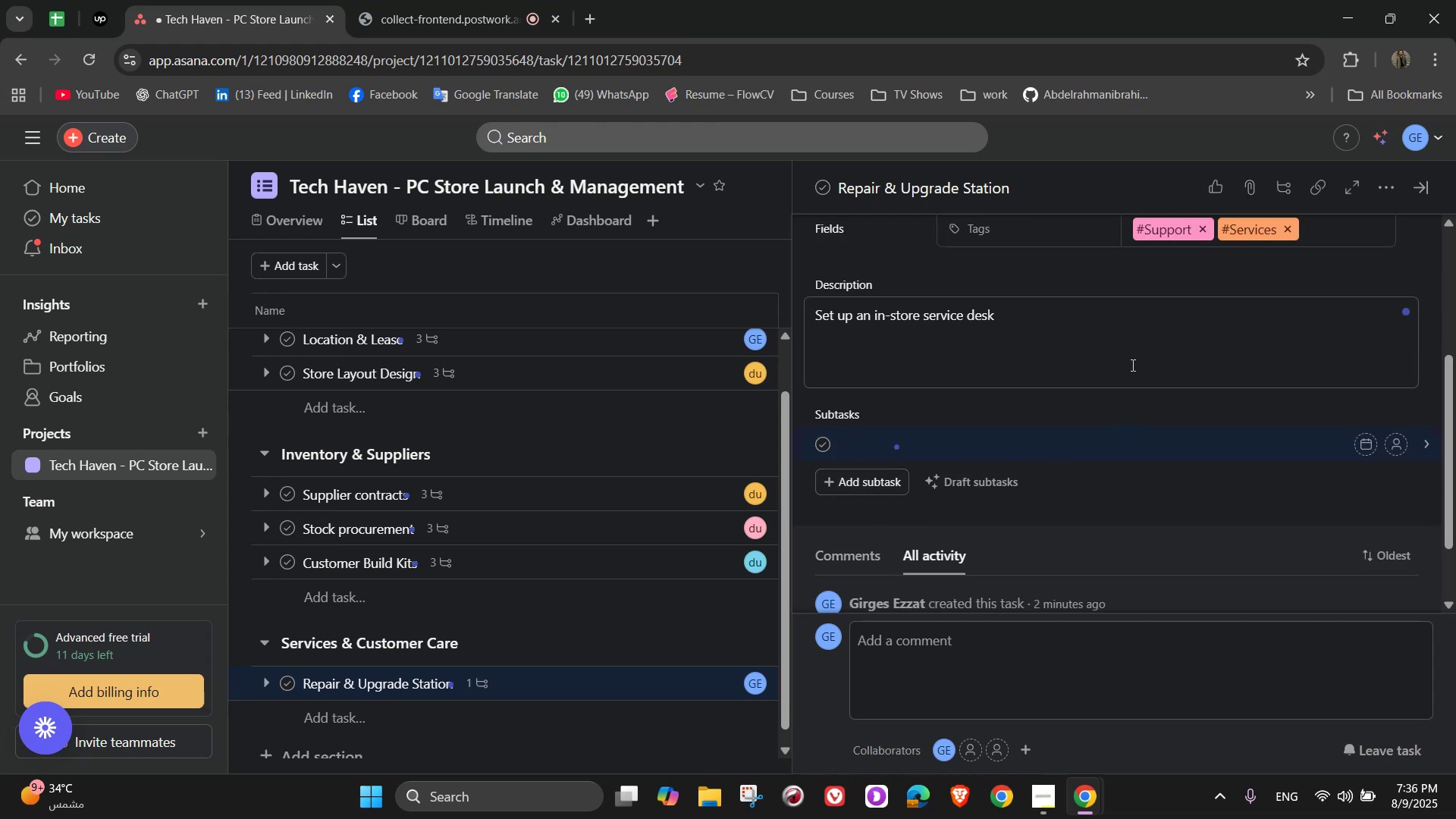 
type(Hire)
 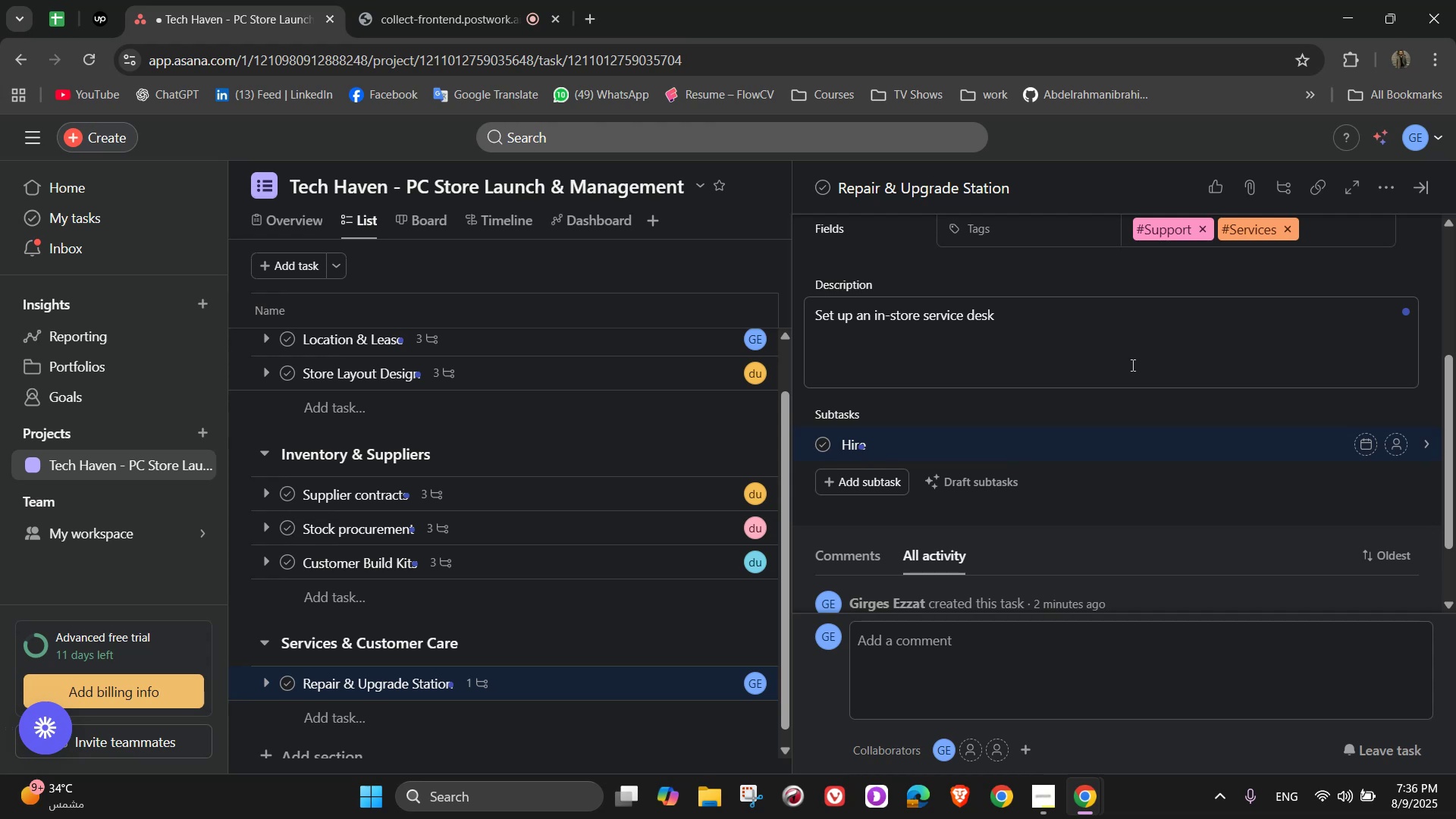 
type( technicians)
 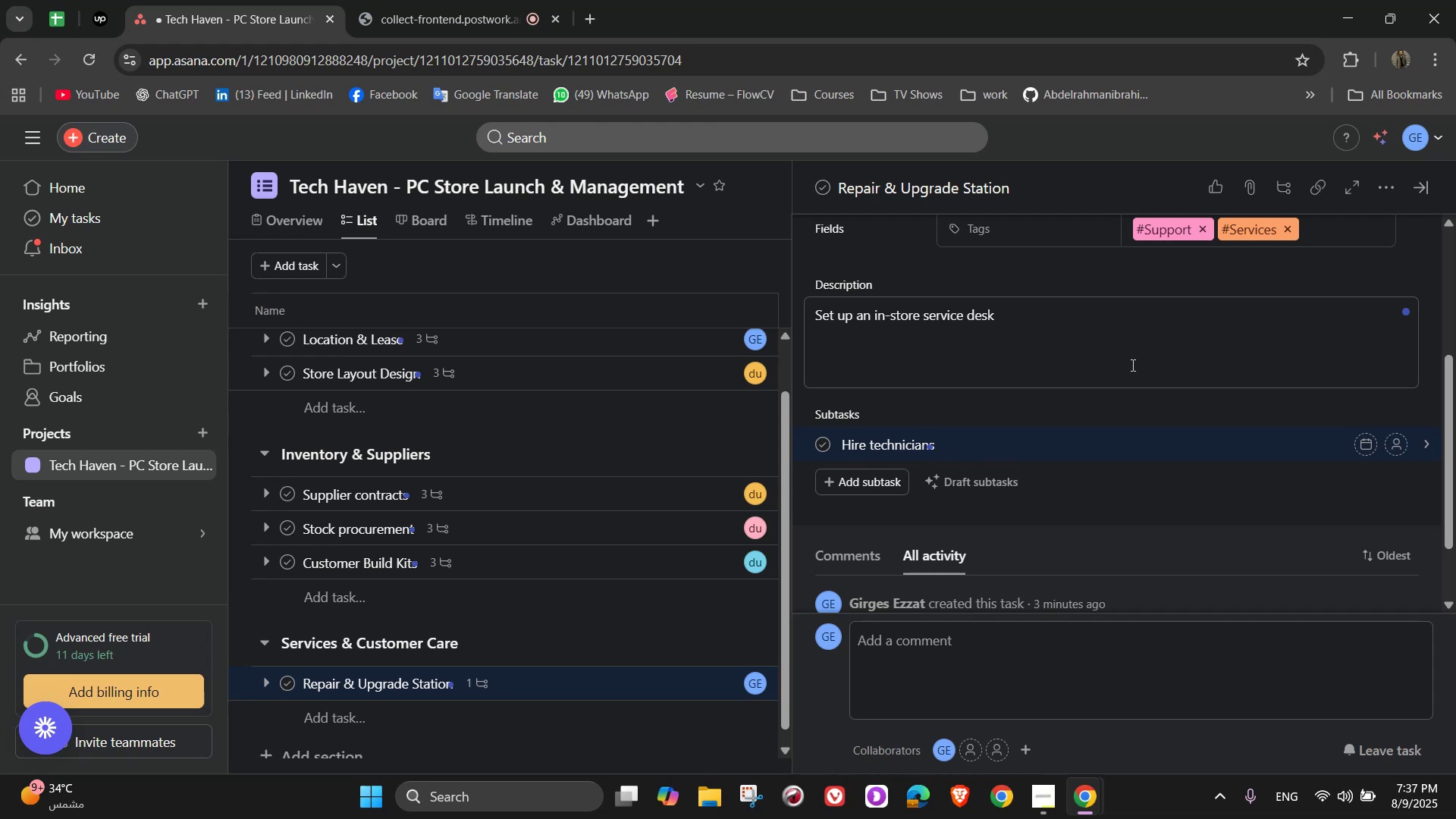 
wait(19.73)
 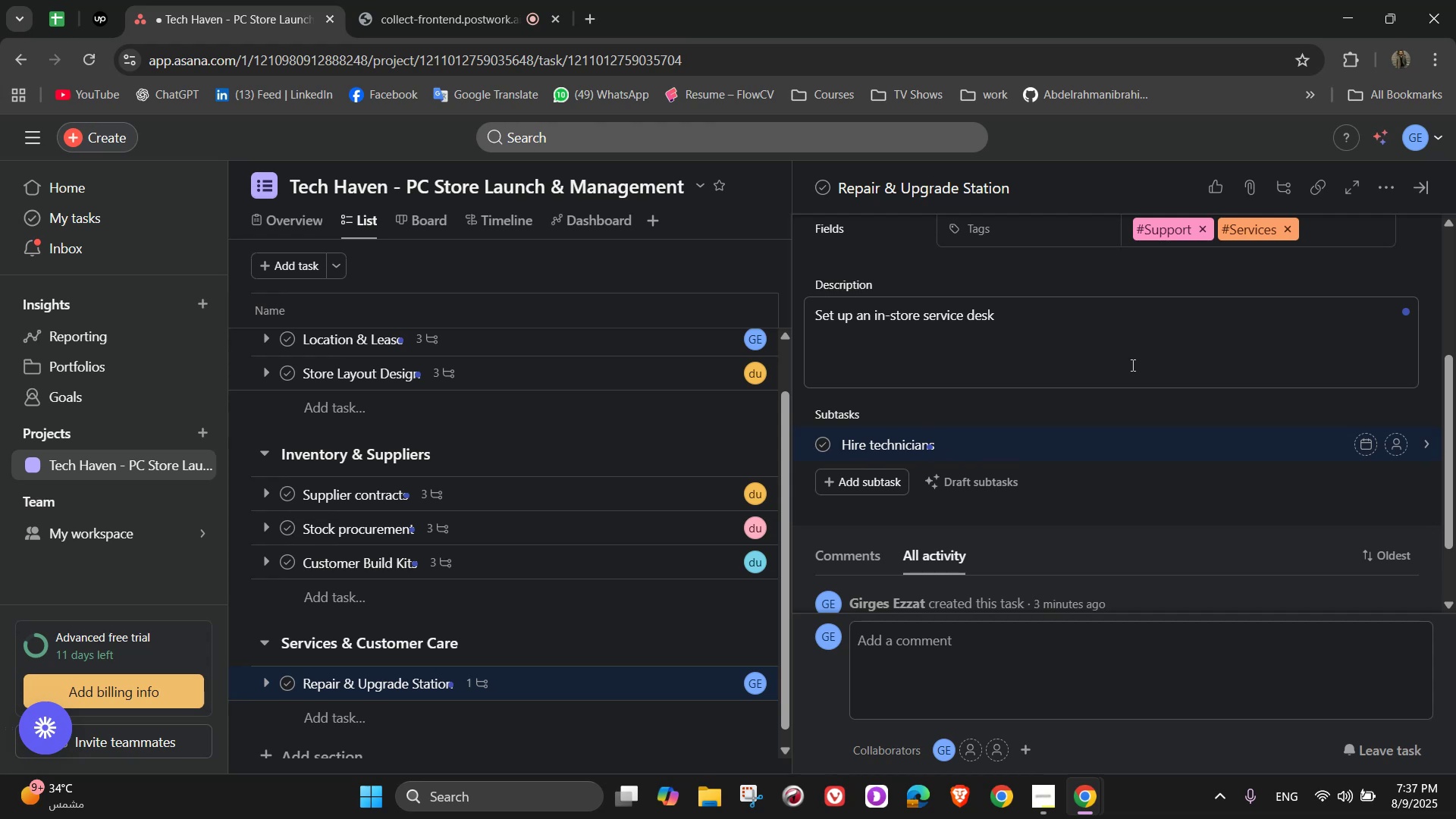 
key(NumpadEnter)
type(Equip with)
 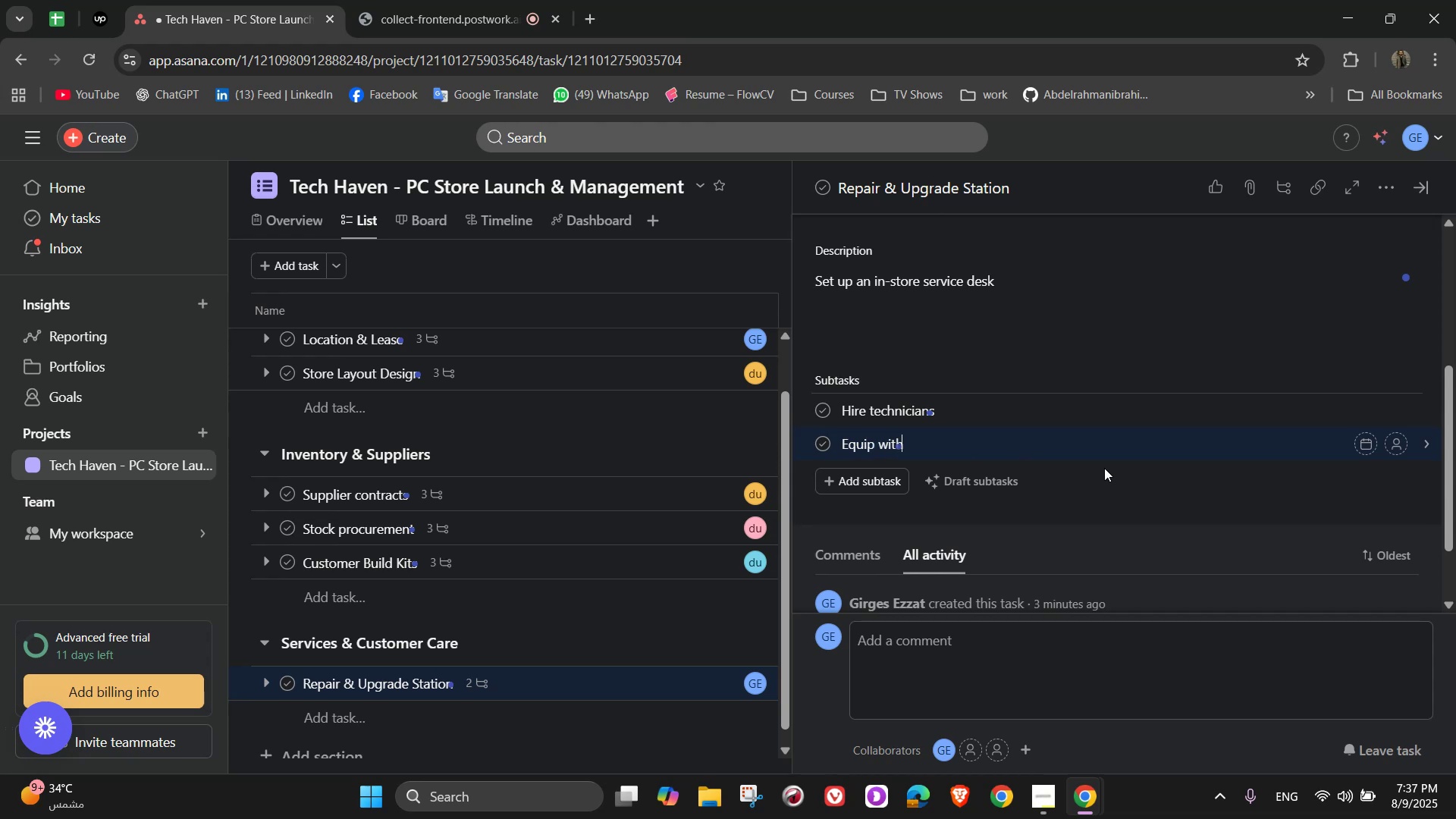 
type( repair tools and spare parts)
 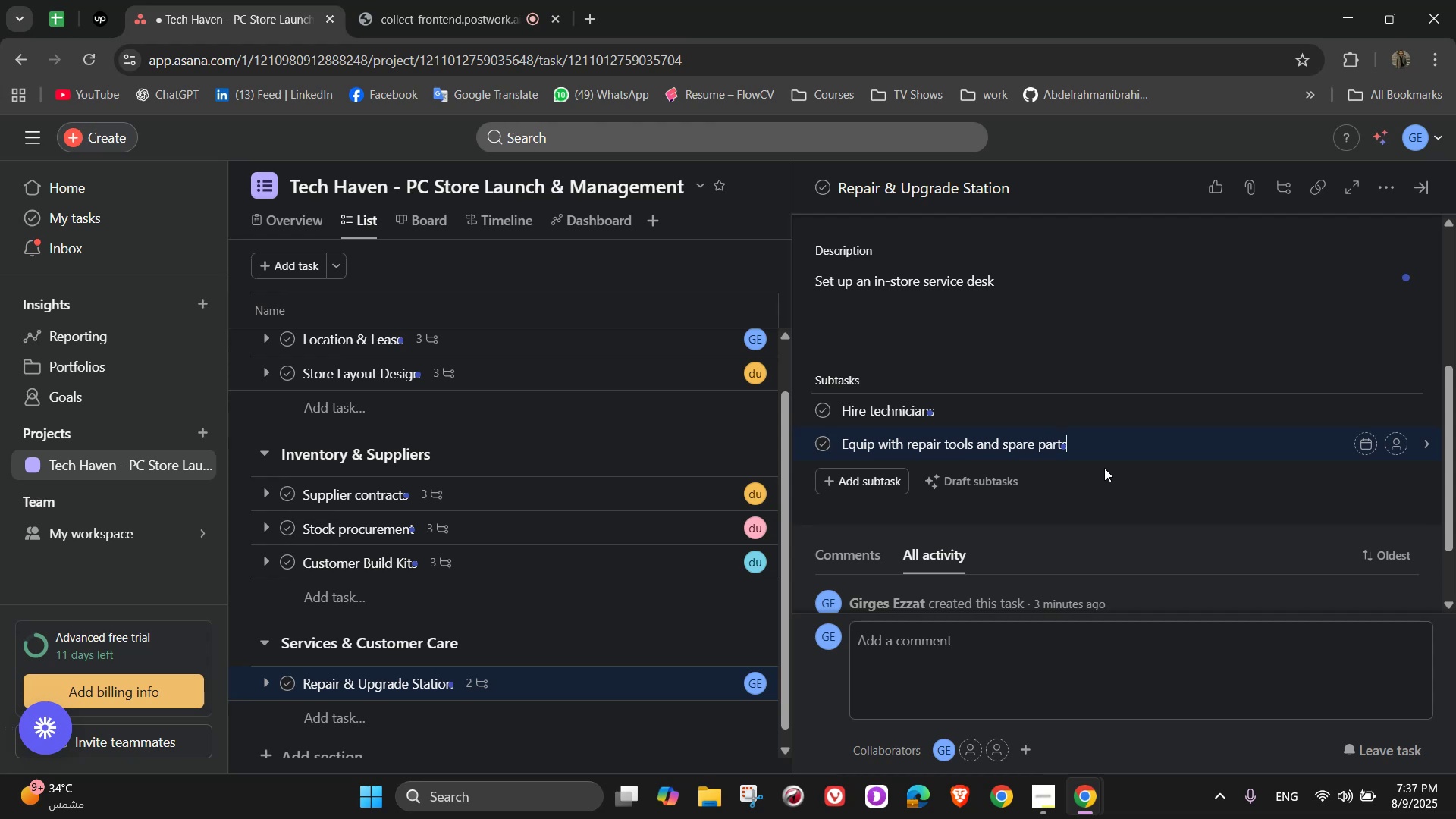 
key(Enter)
 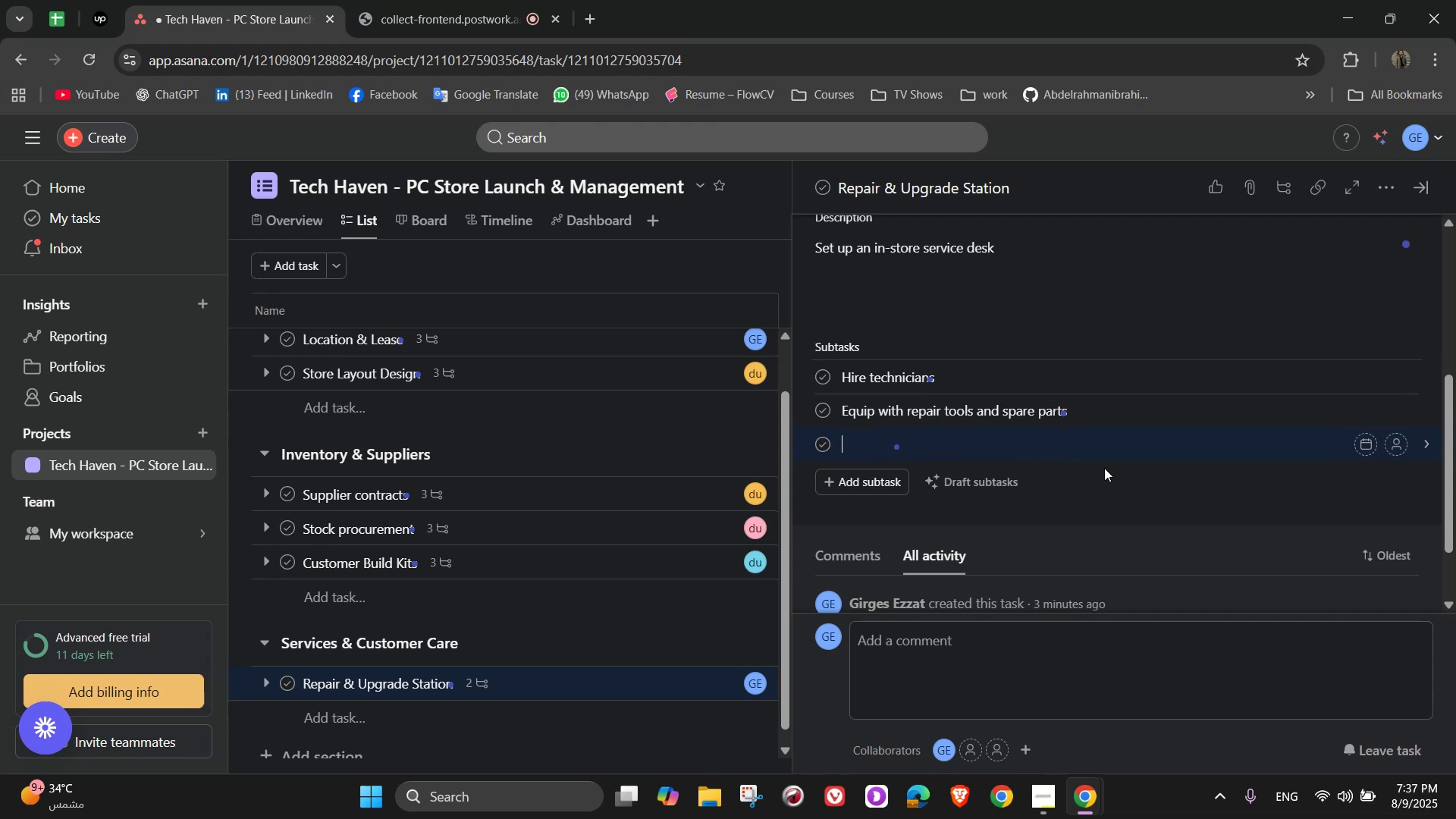 
type(Create )
 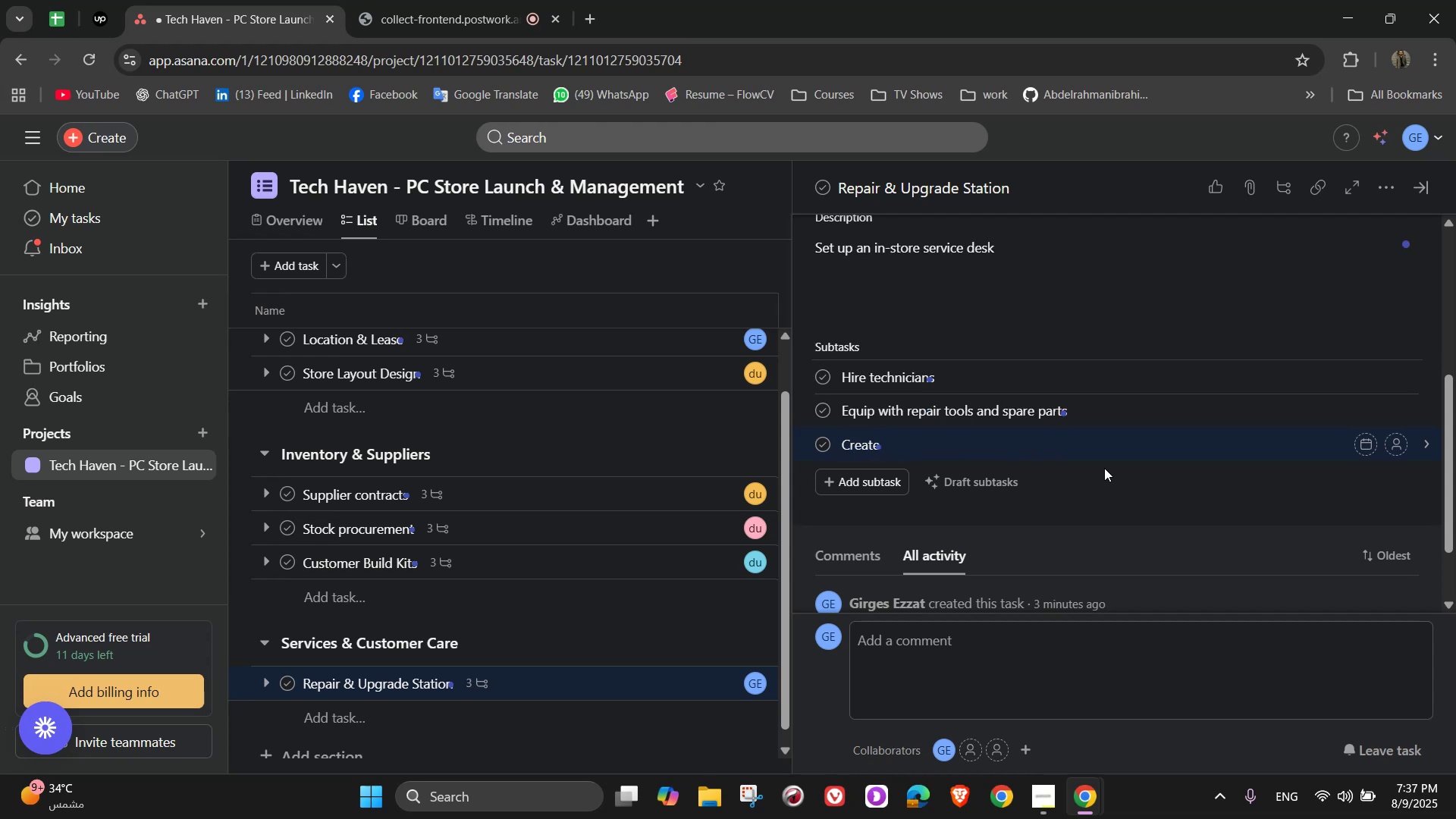 
type(service)
 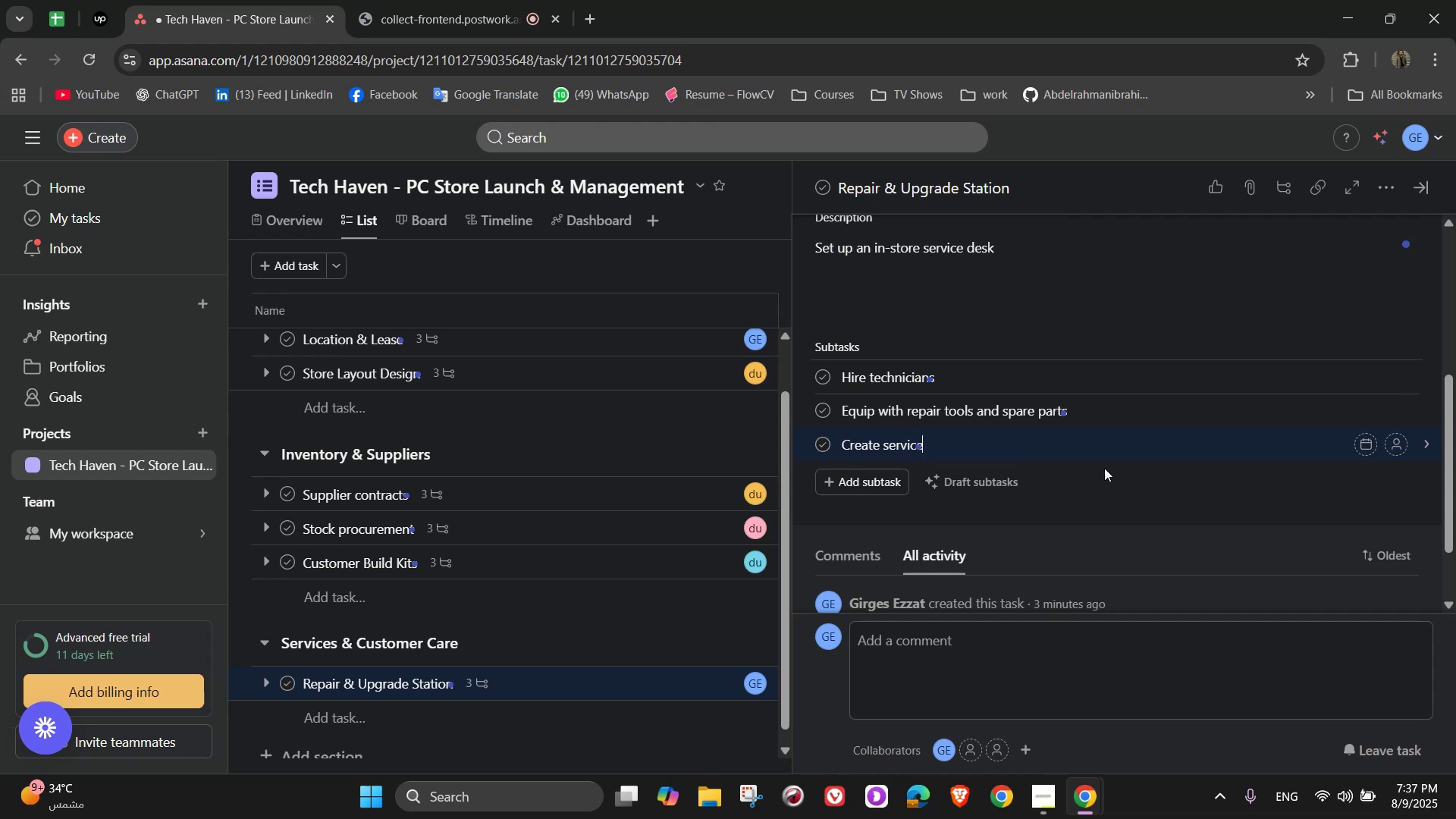 
type( pricing list)
 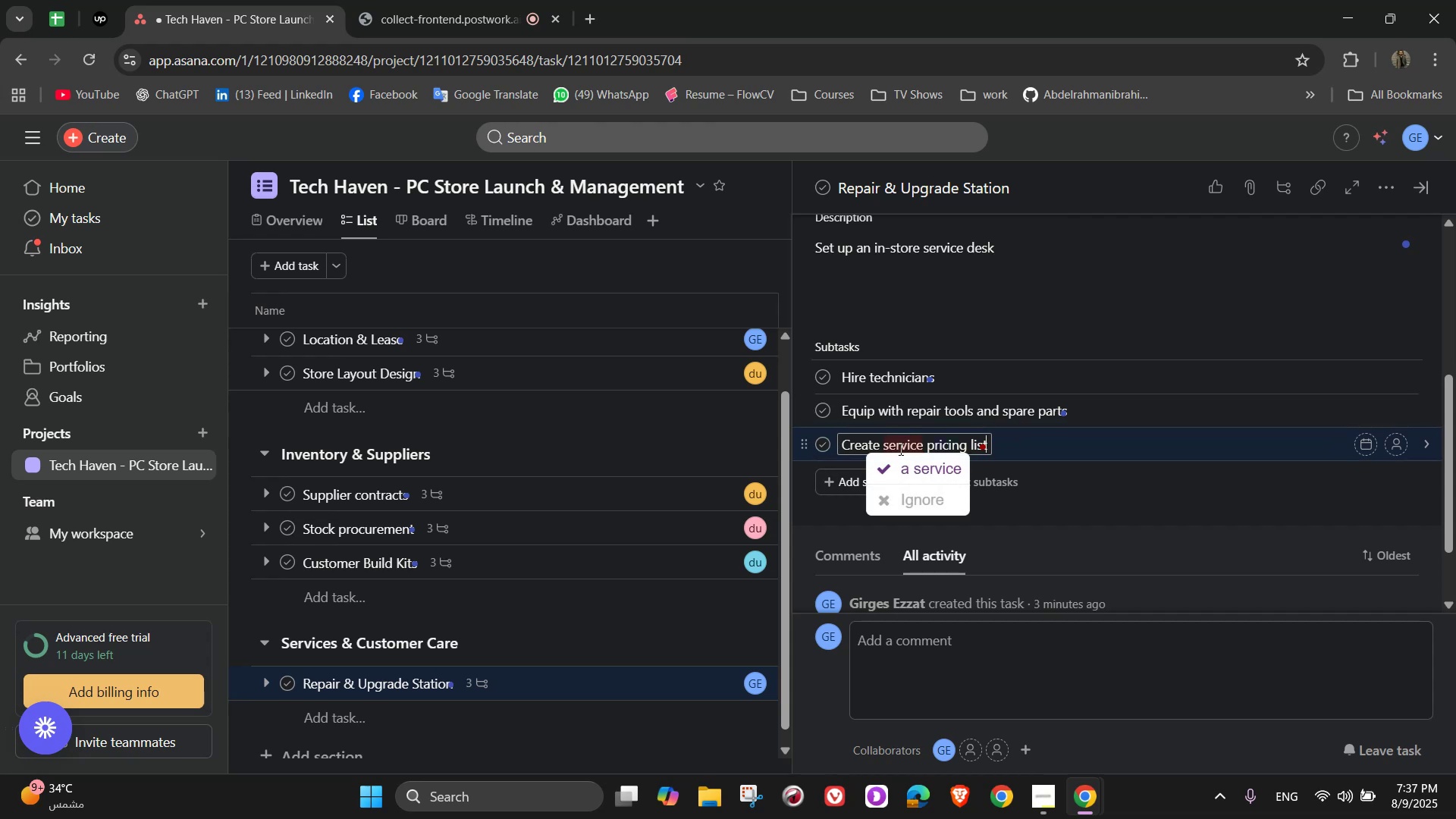 
wait(5.02)
 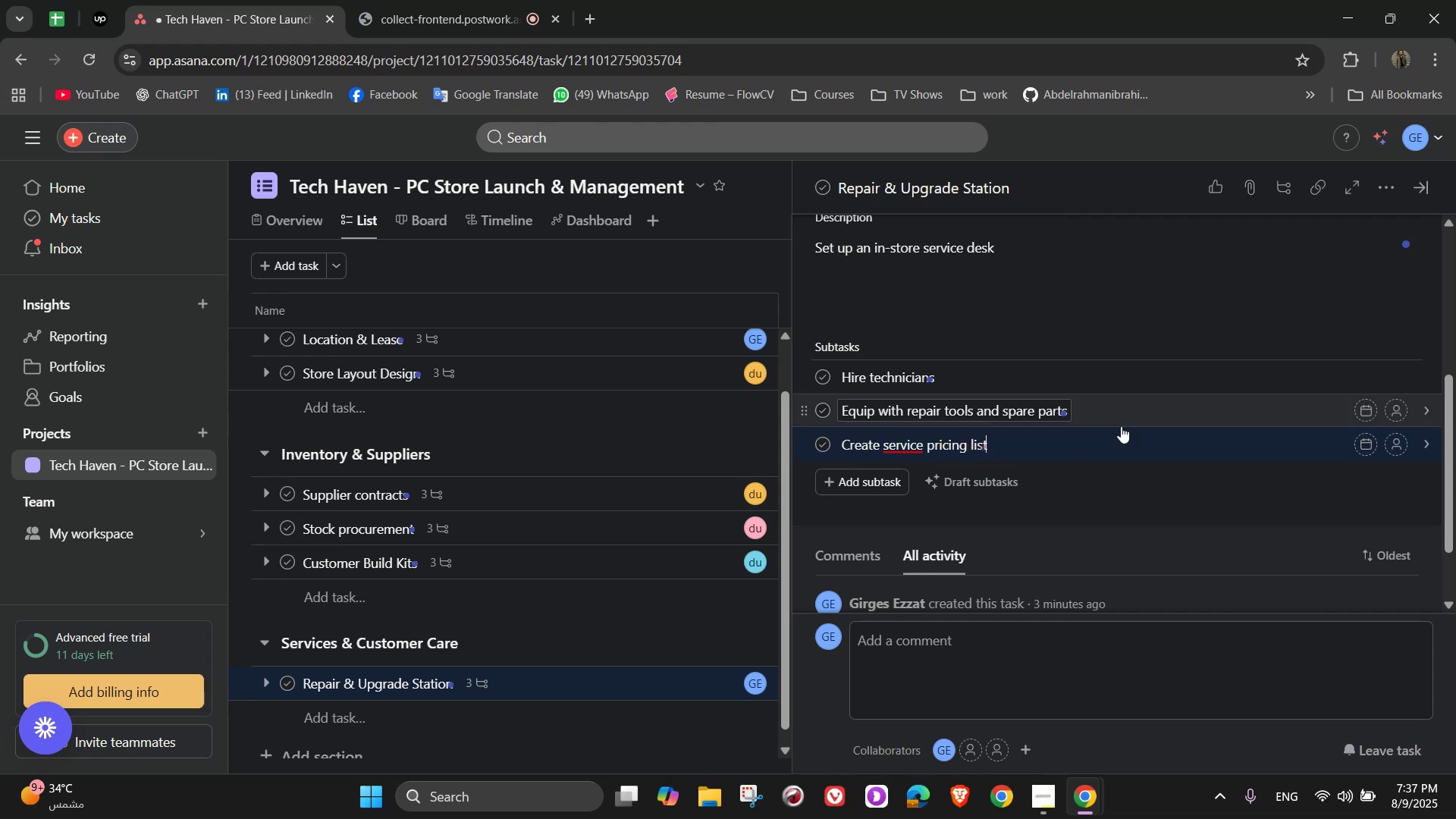 
scroll: coordinate [1182, 428], scroll_direction: up, amount: 5.0
 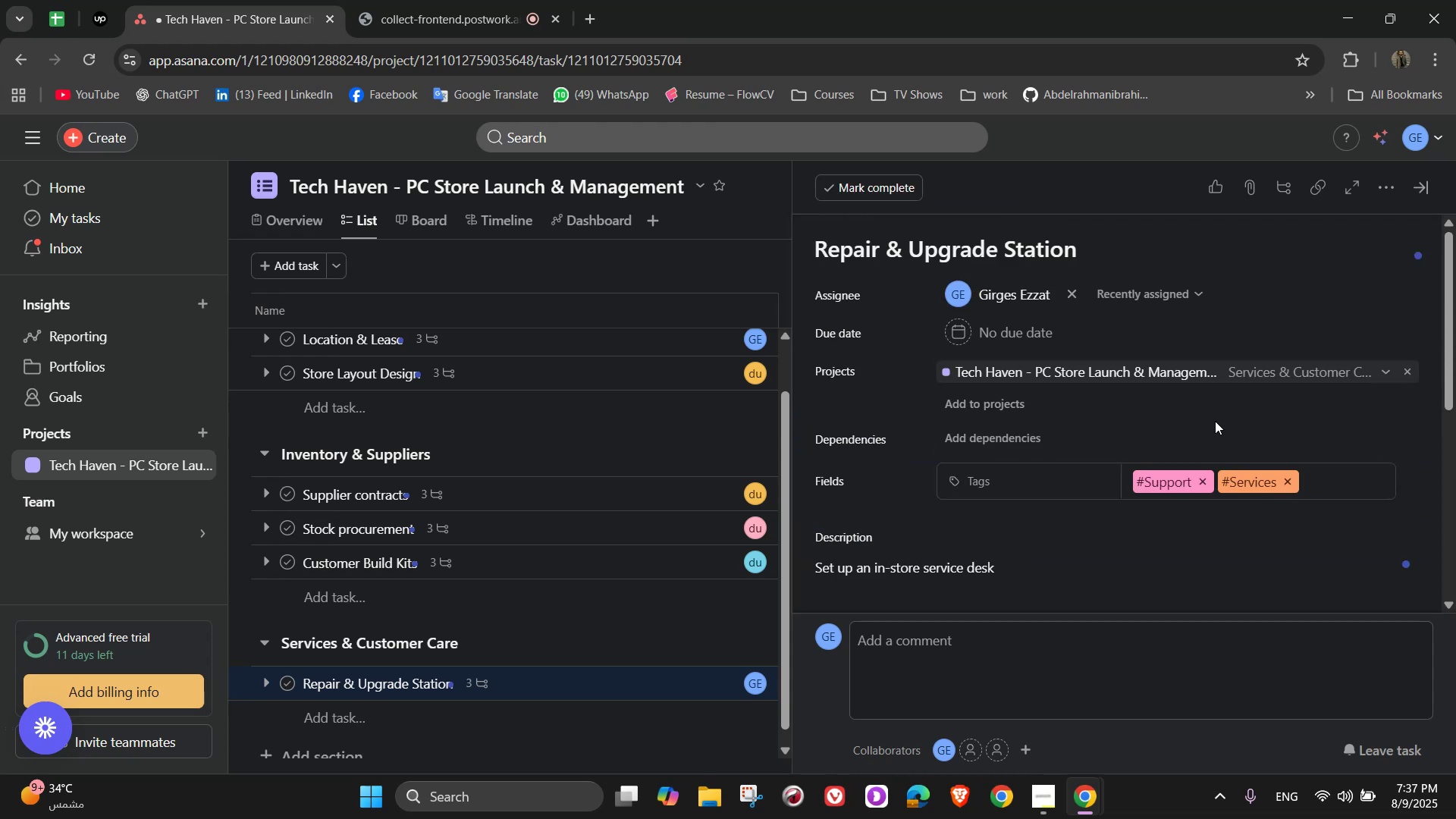 
scroll: coordinate [1215, 421], scroll_direction: down, amount: 8.0
 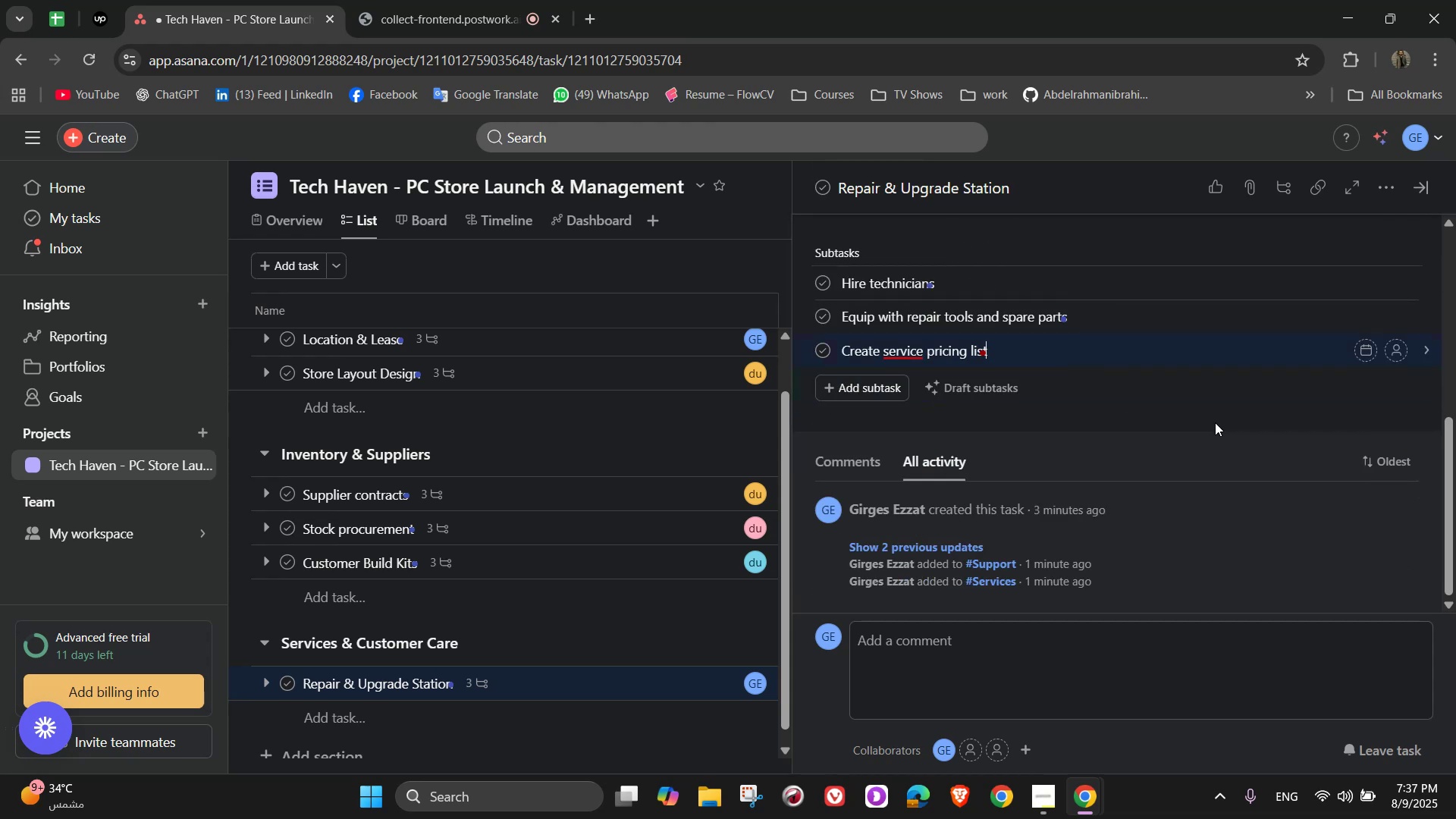 
scroll: coordinate [1215, 426], scroll_direction: up, amount: 9.0
 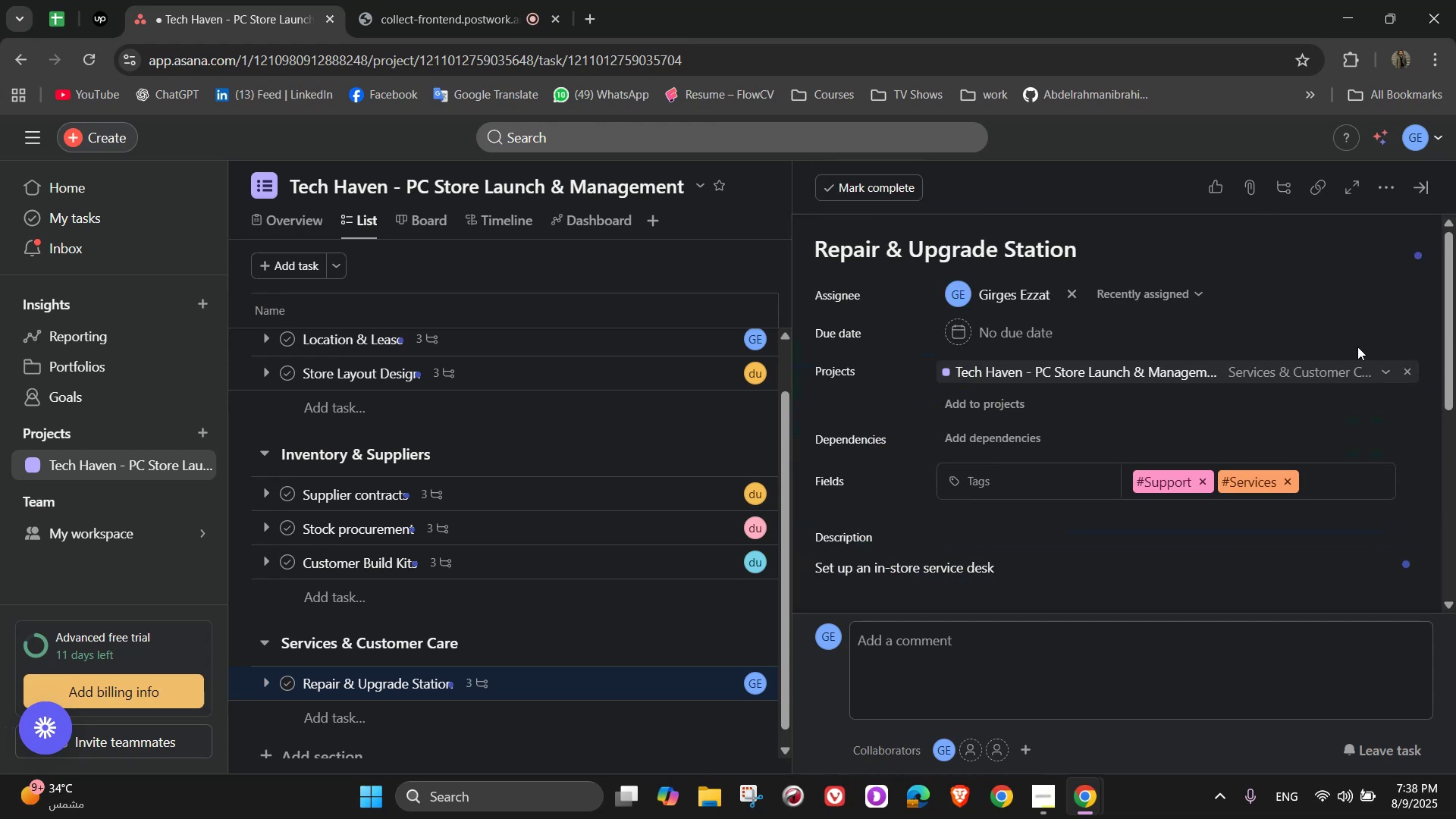 
mouse_move([1422, 196])
 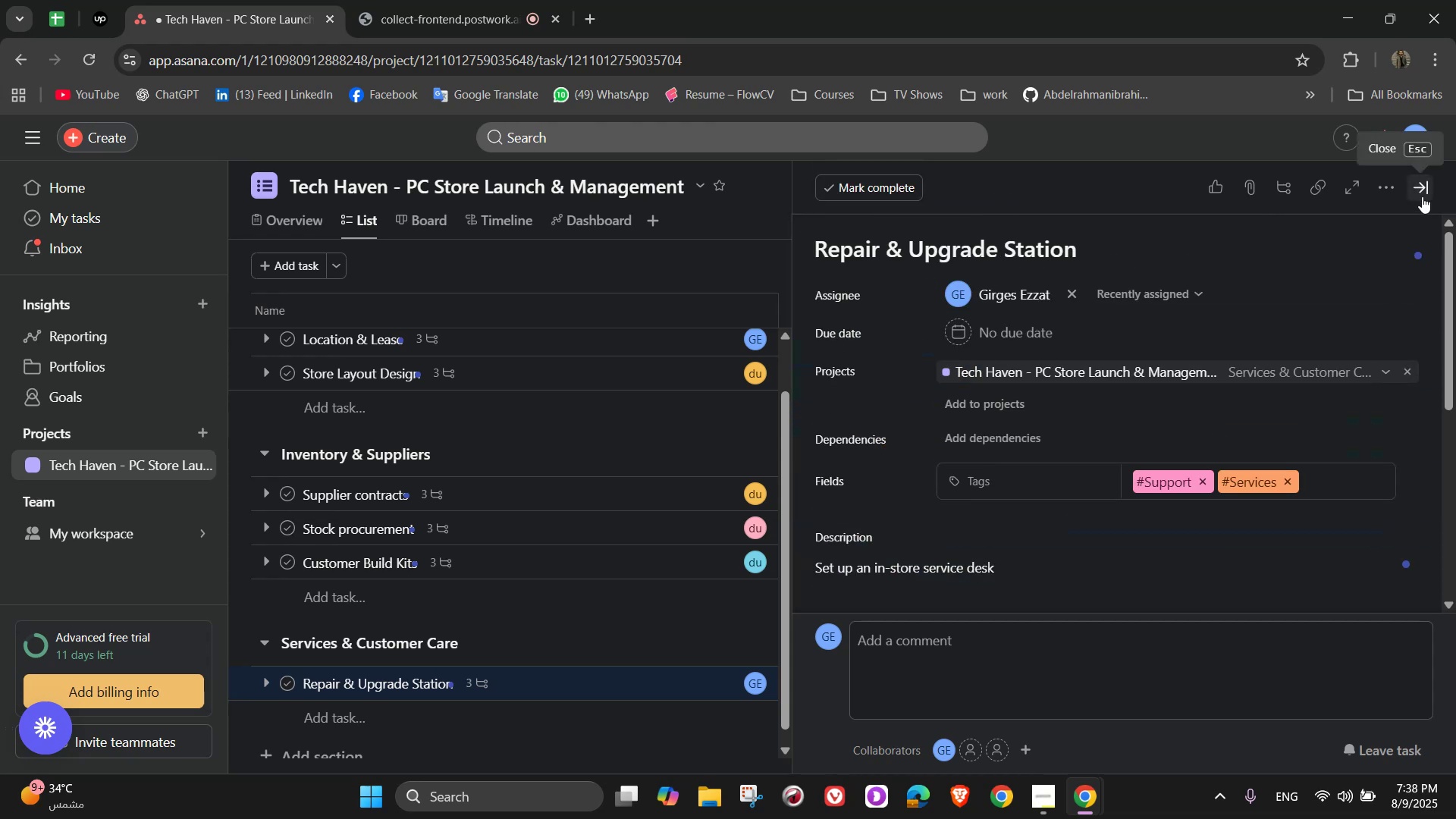 
scroll: coordinate [1396, 440], scroll_direction: down, amount: 7.0
 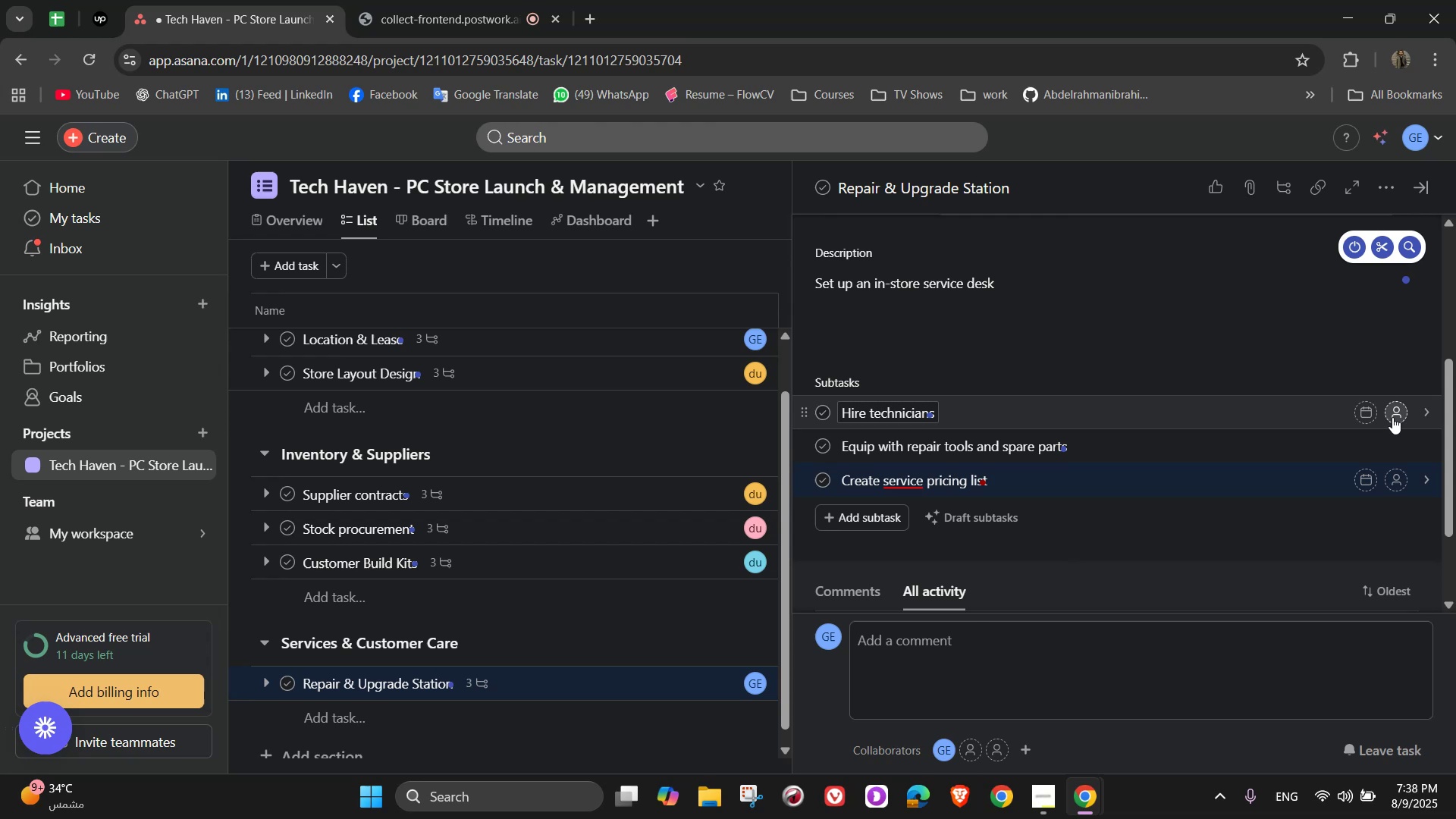 
left_click([1394, 412])
 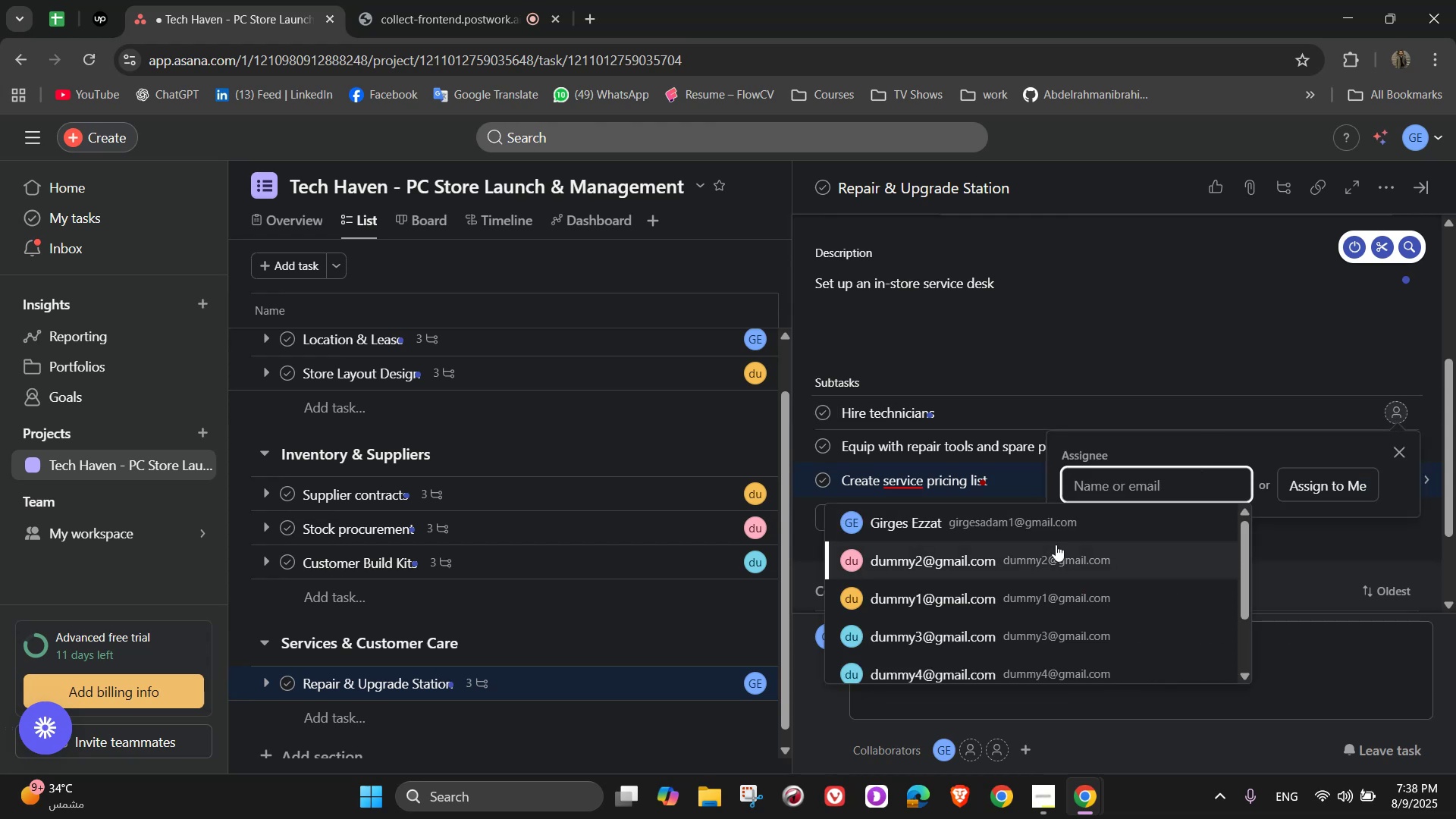 
left_click([1048, 558])
 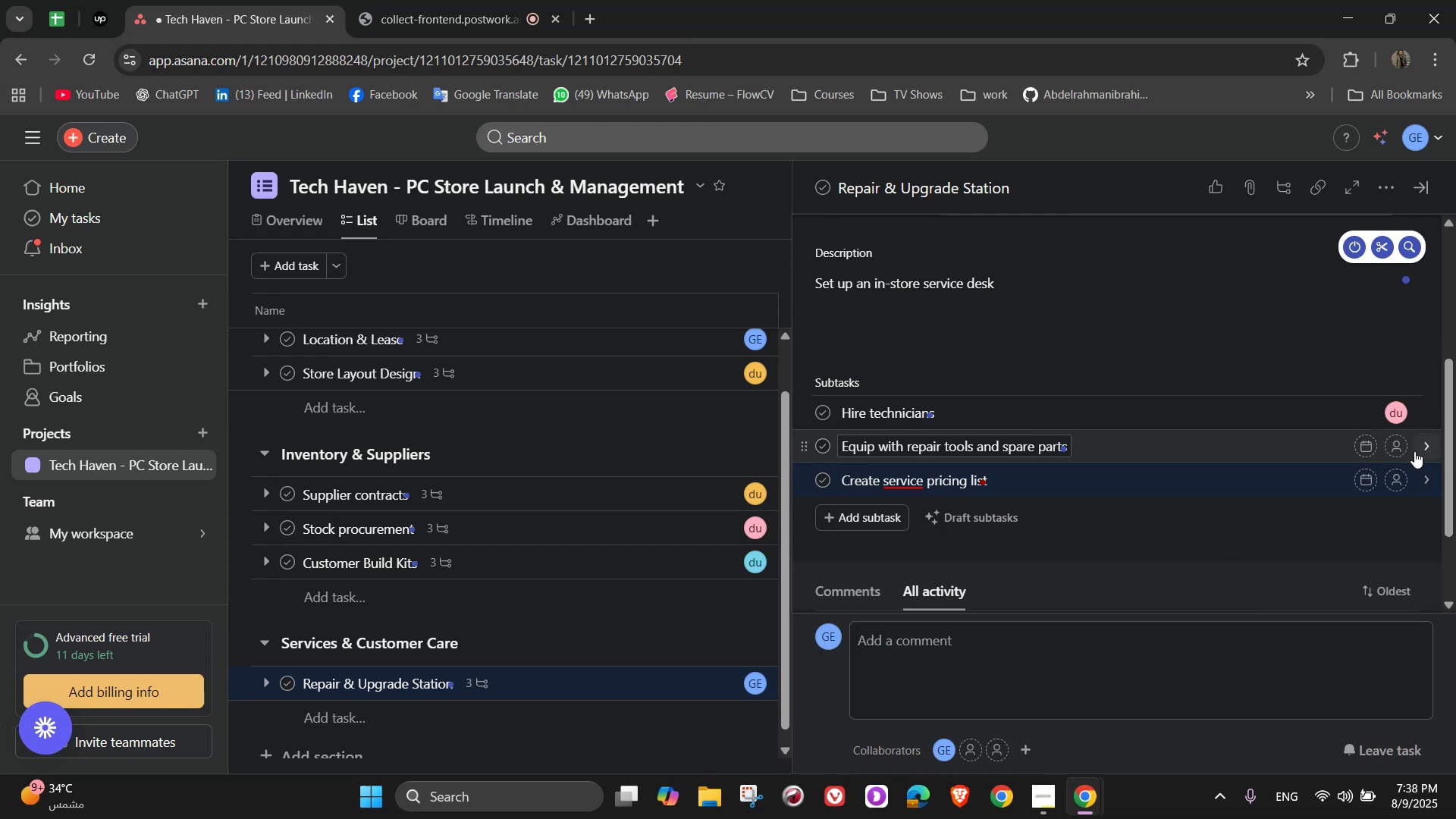 
left_click([1397, 450])
 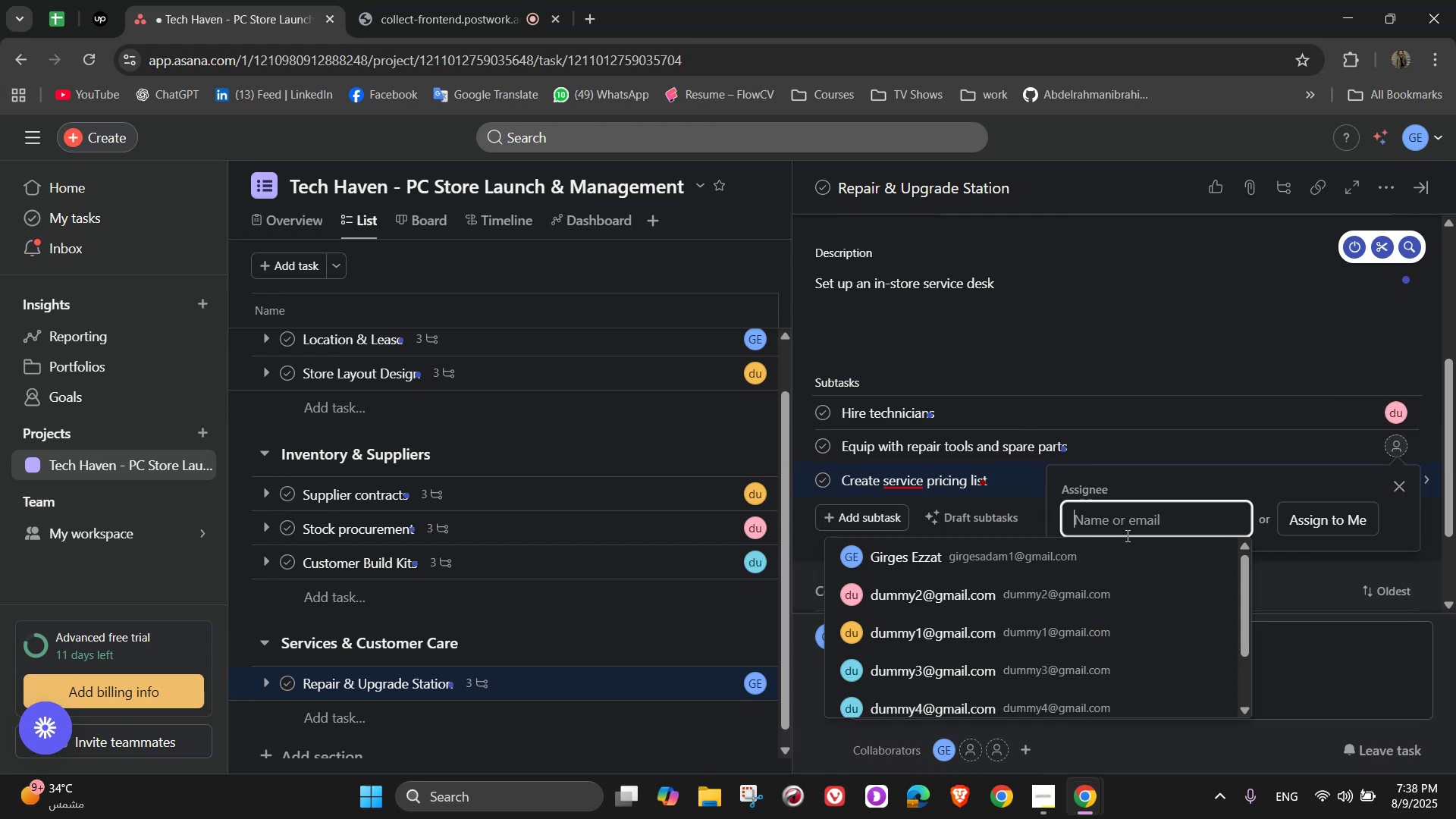 
mouse_move([990, 552])
 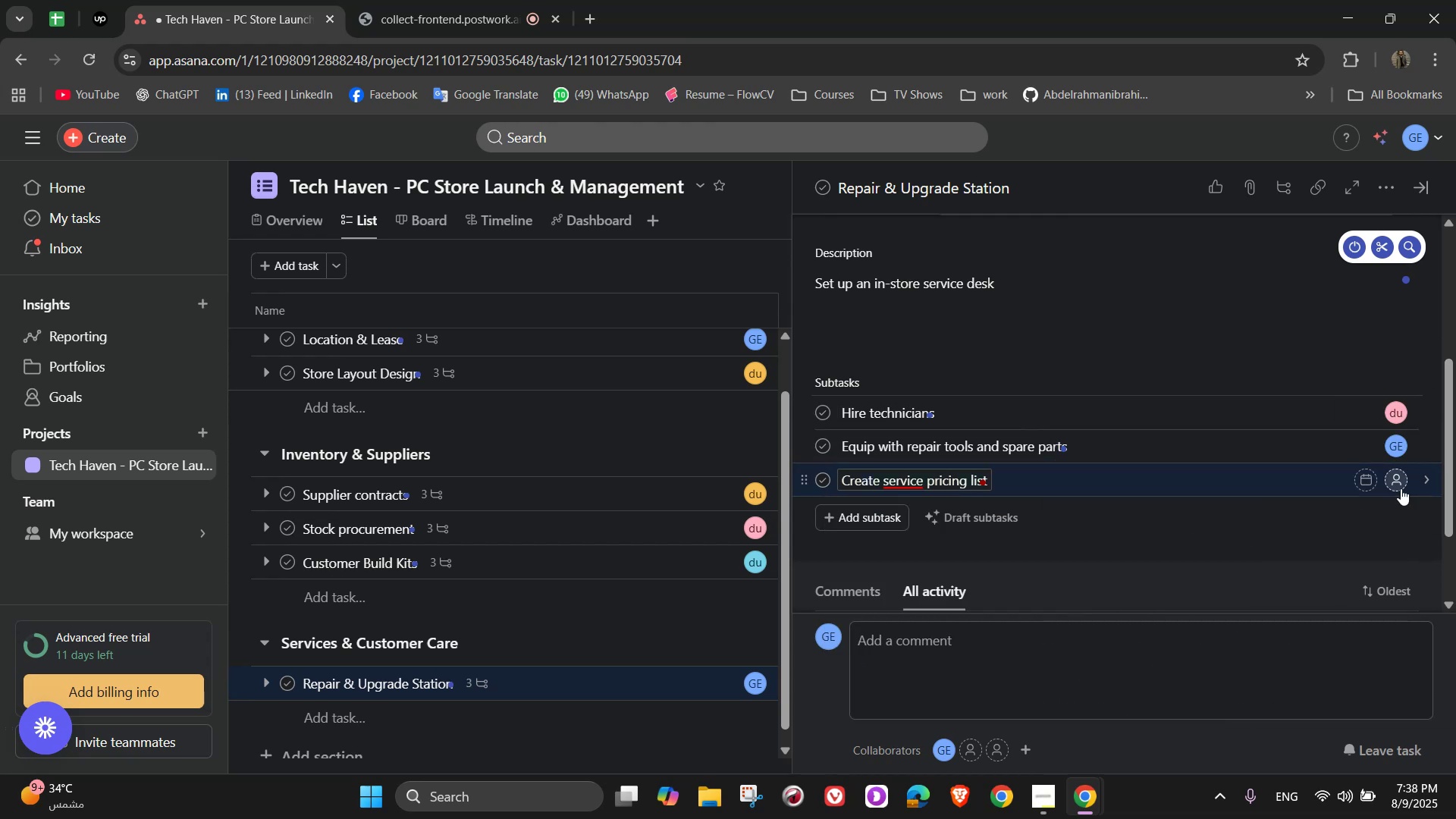 
left_click([1401, 485])
 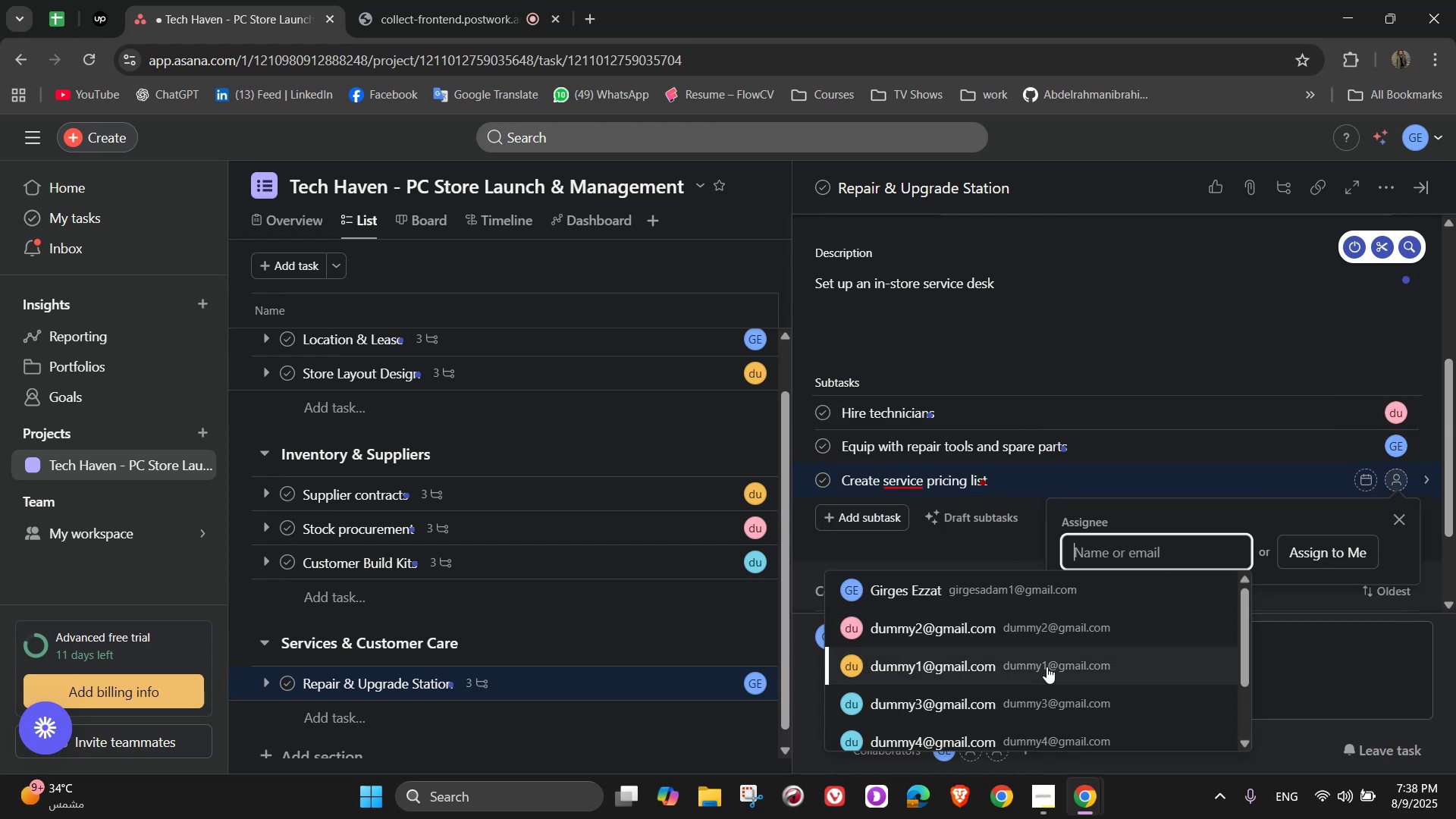 
left_click([1046, 667])
 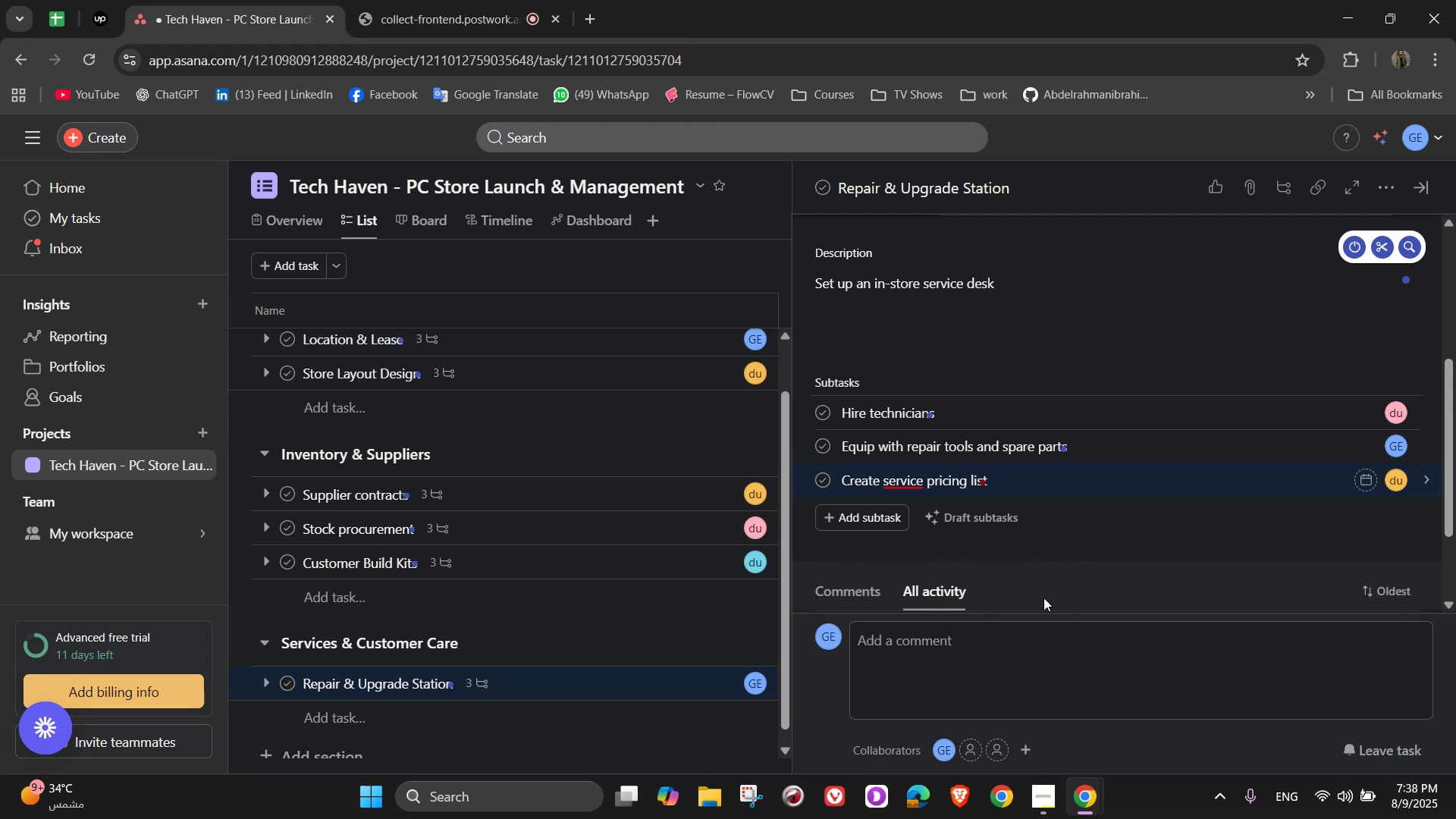 
scroll: coordinate [1043, 597], scroll_direction: up, amount: 8.0
 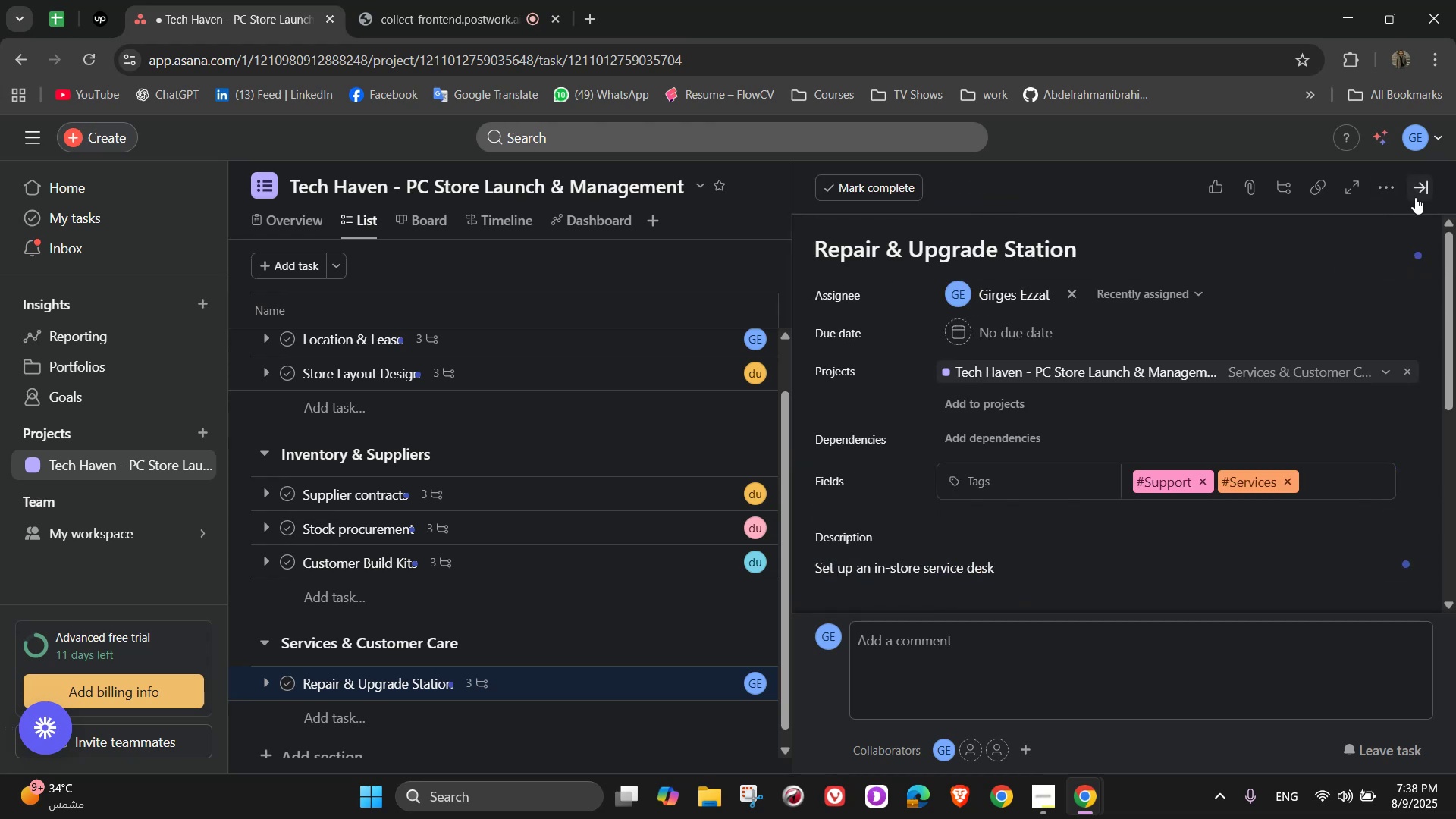 
left_click([1422, 198])
 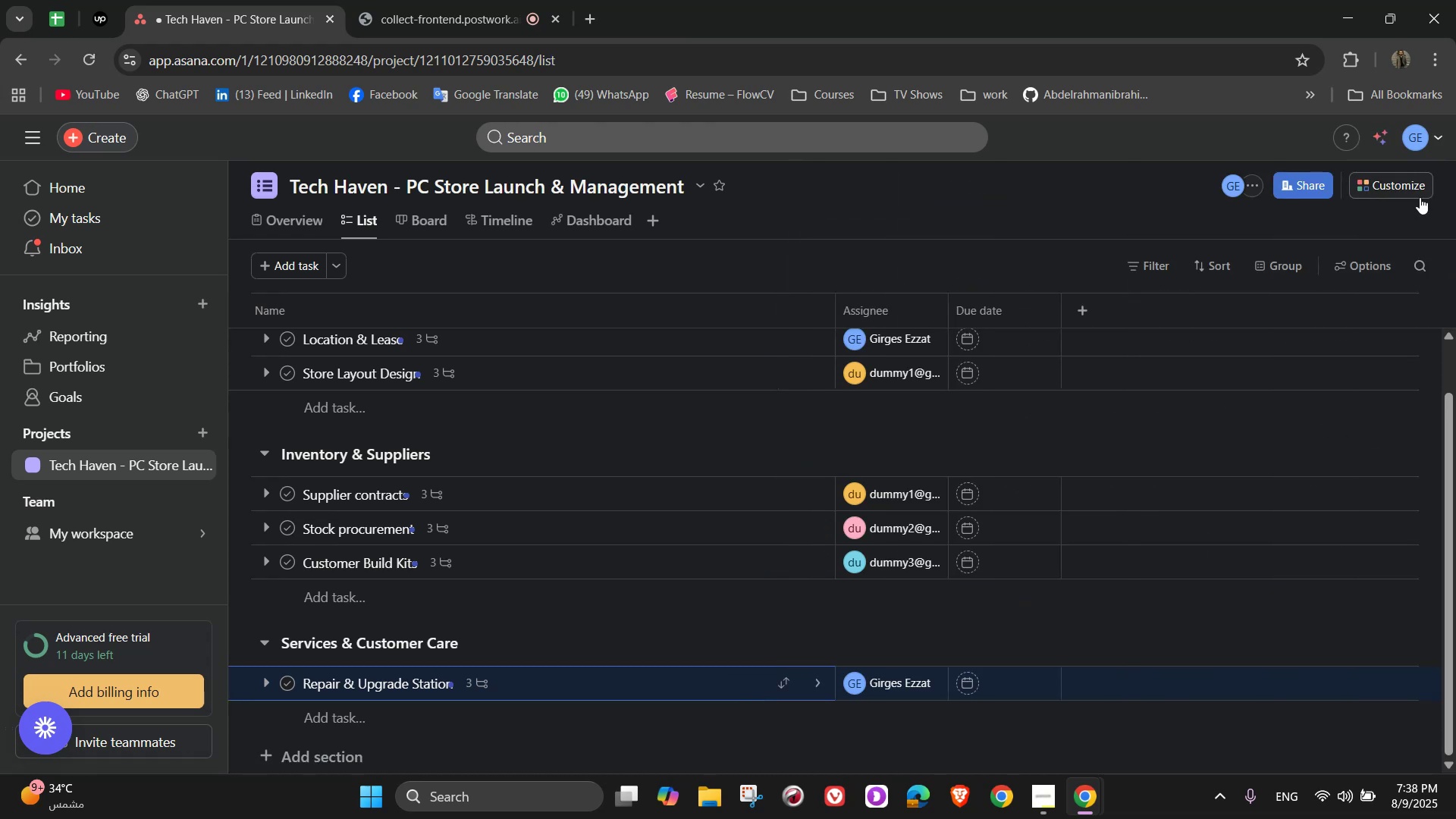 
wait(9.97)
 